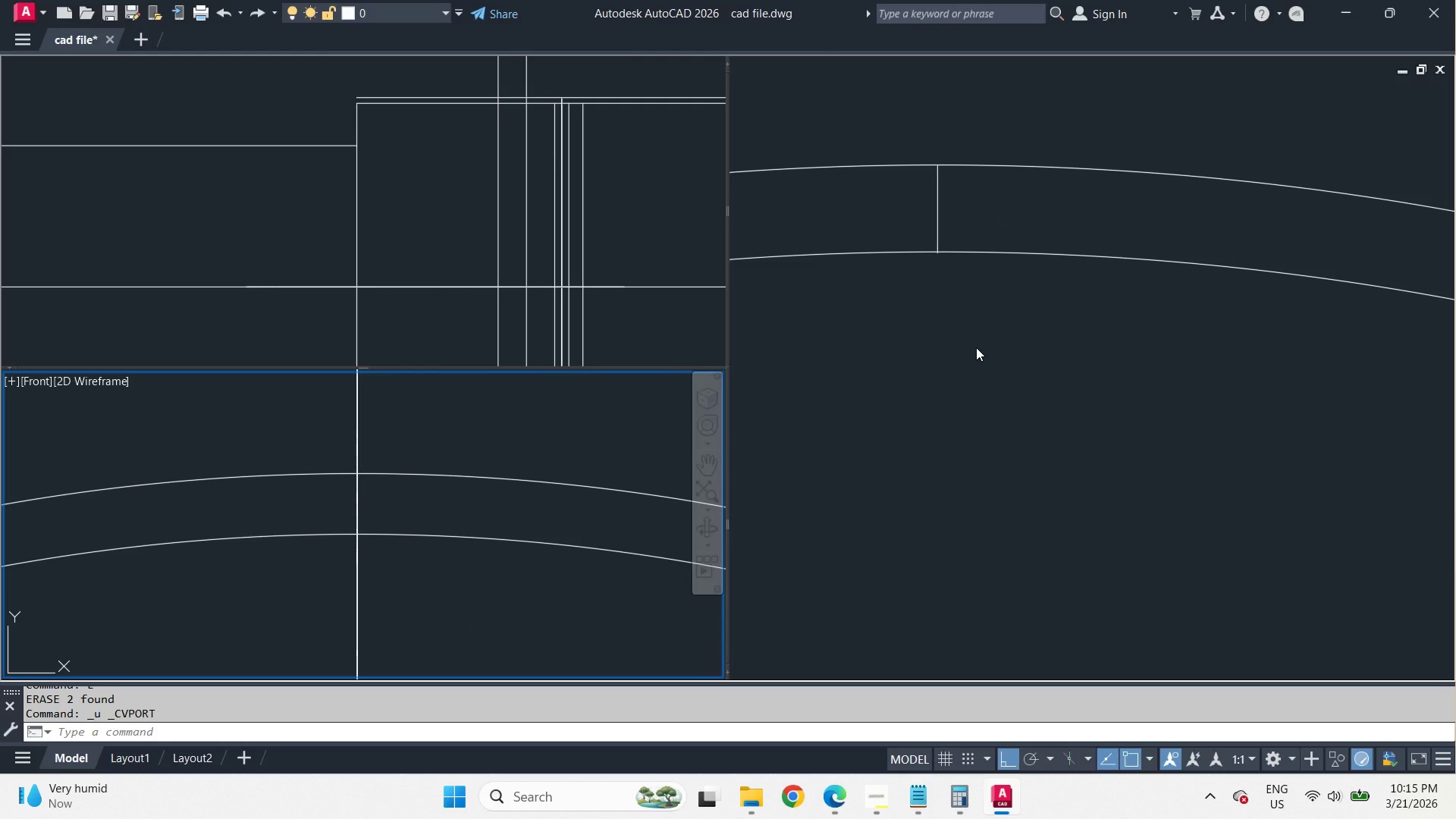 
key(Control+Z)
 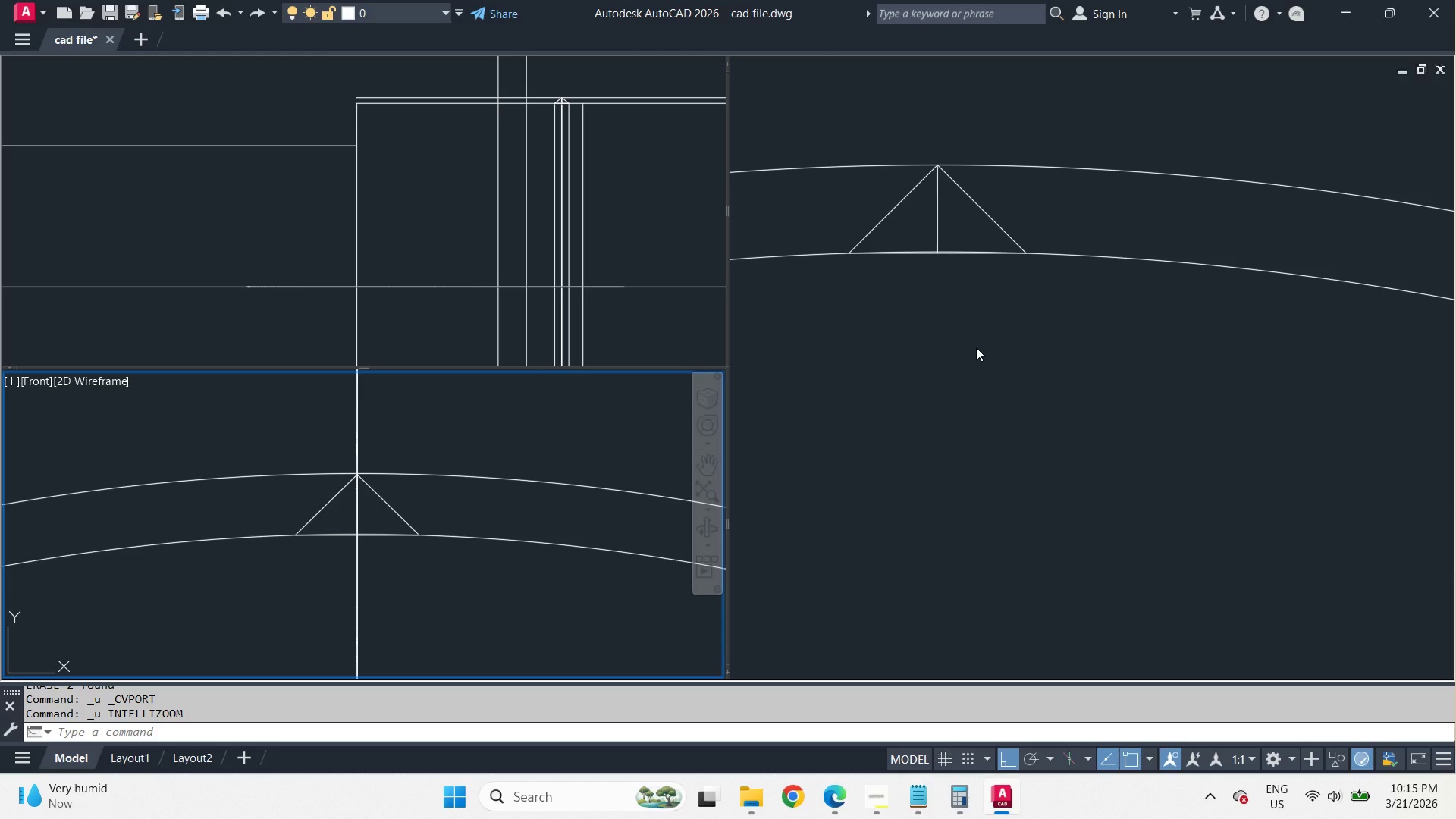 
left_click([976, 347])
 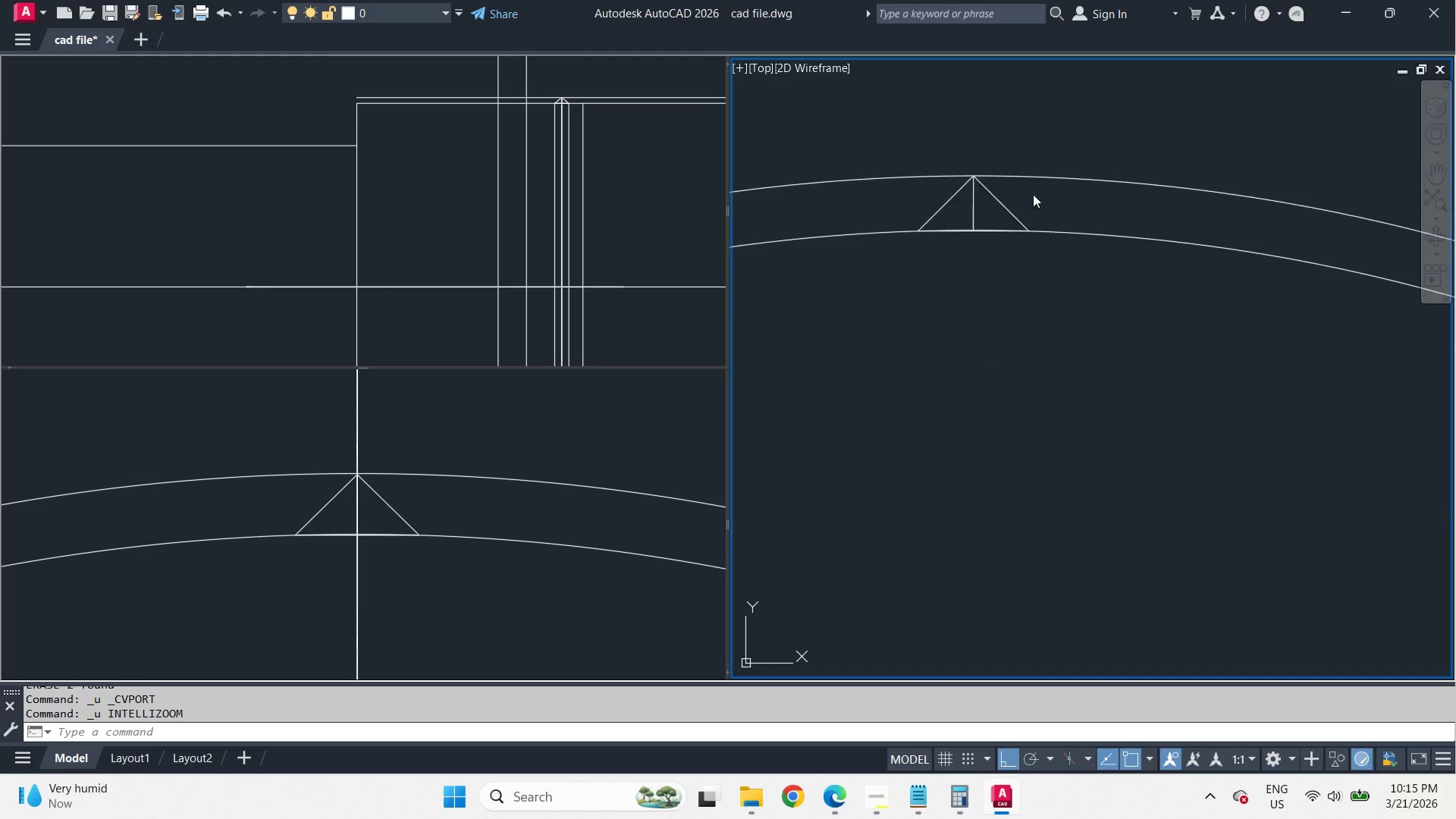 
scroll: coordinate [1097, 241], scroll_direction: down, amount: 11.0
 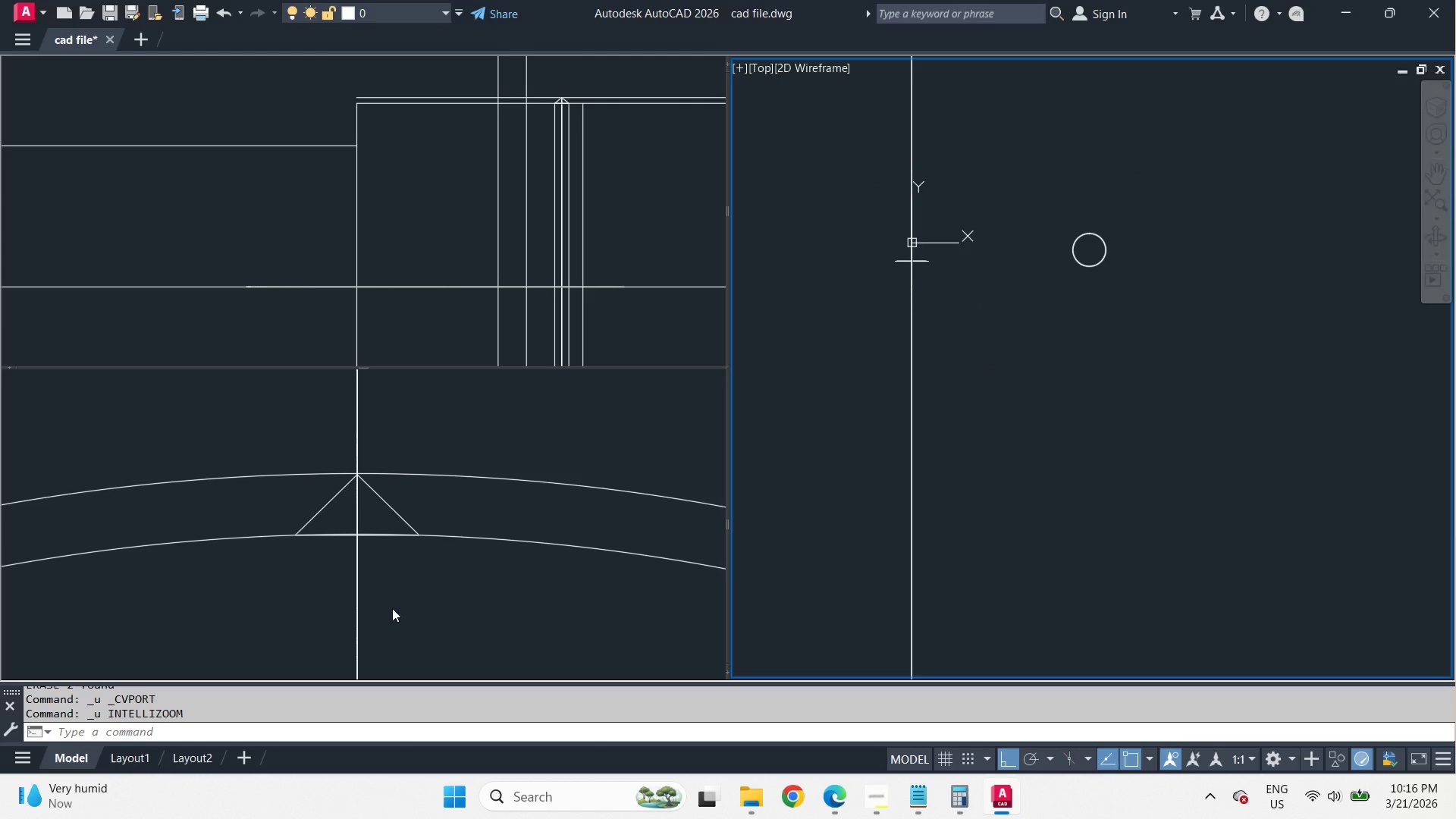 
left_click([492, 575])
 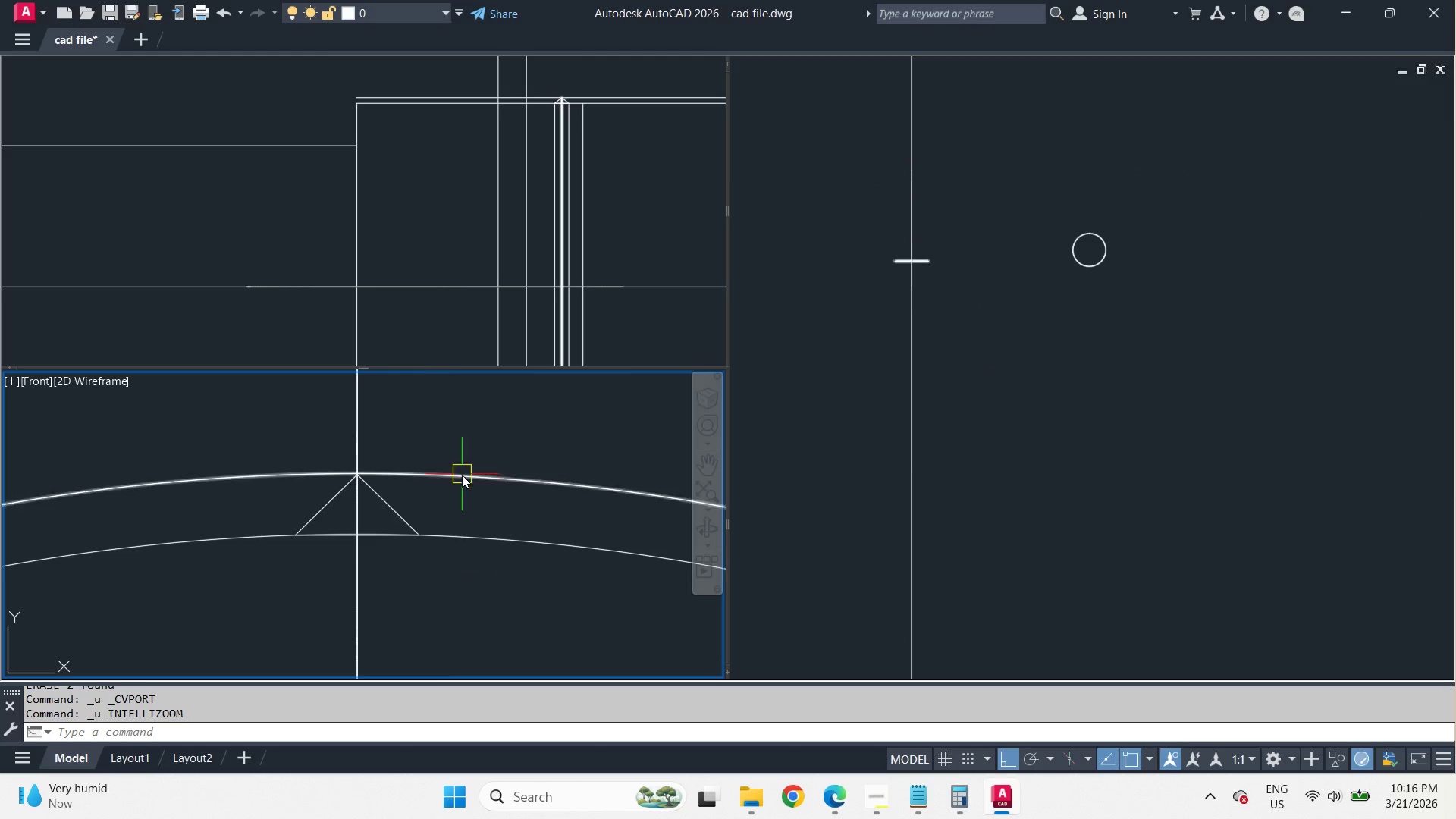 
scroll: coordinate [529, 504], scroll_direction: down, amount: 13.0
 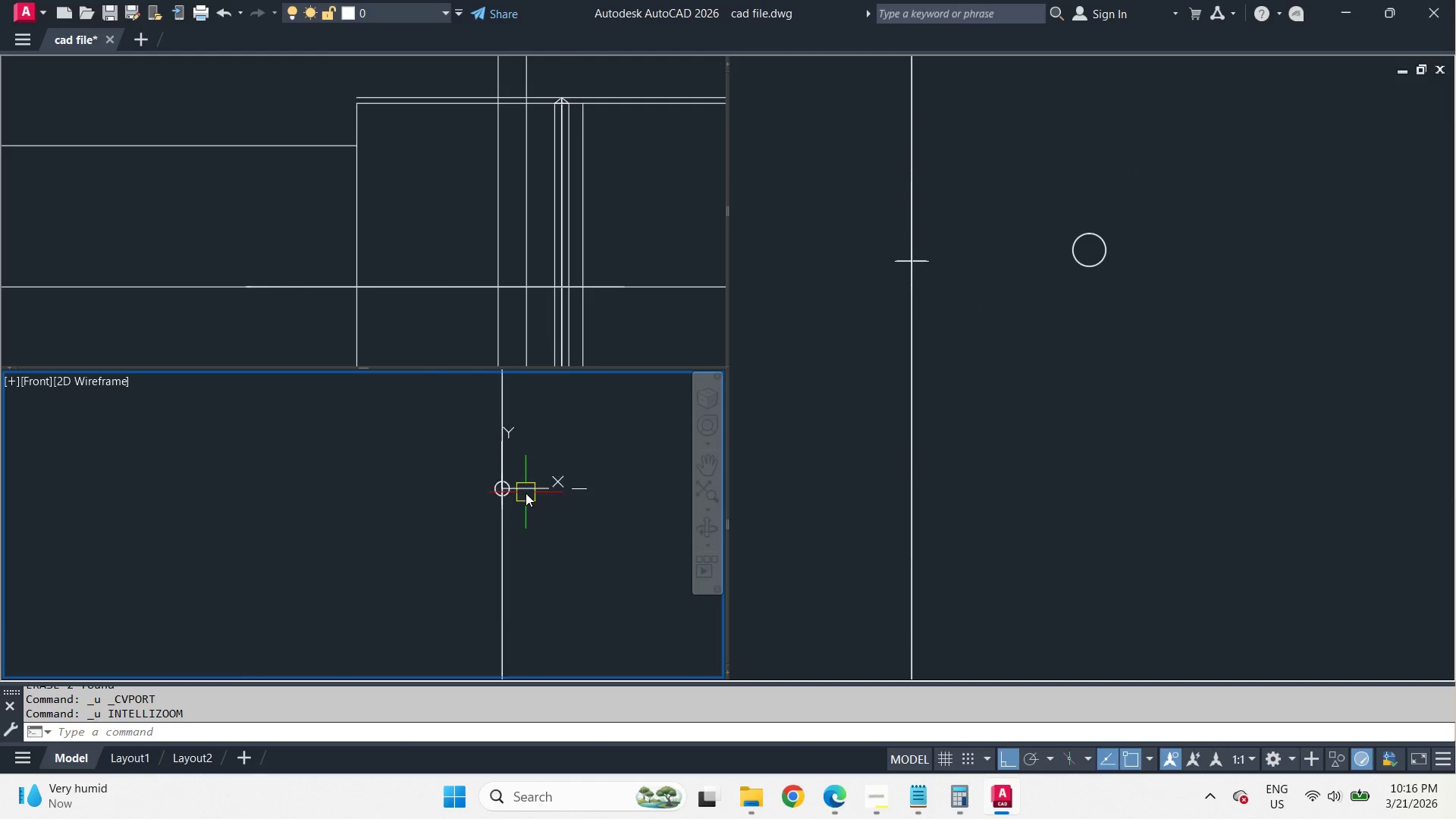 
scroll: coordinate [434, 406], scroll_direction: up, amount: 14.0
 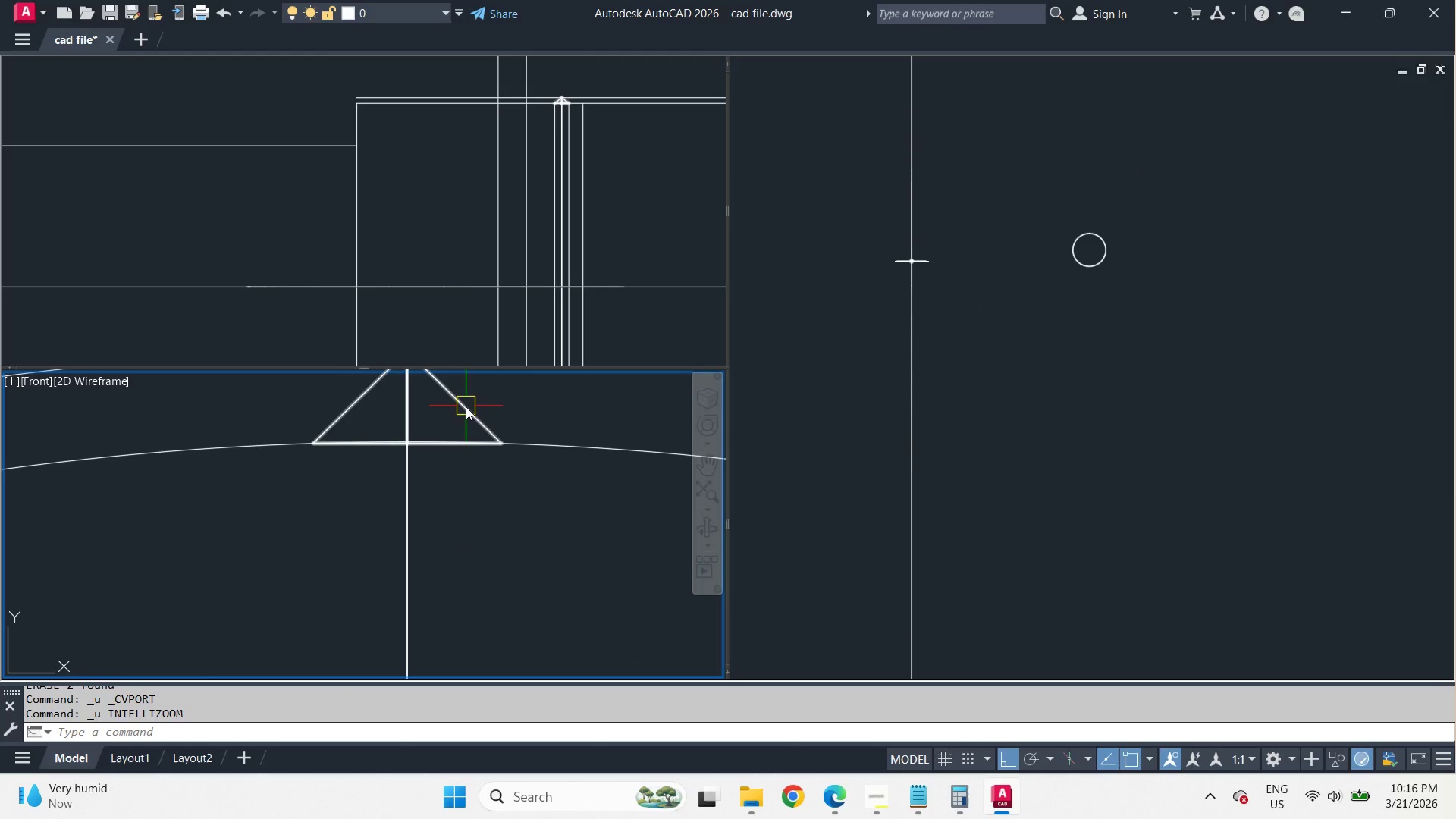 
left_click([465, 406])
 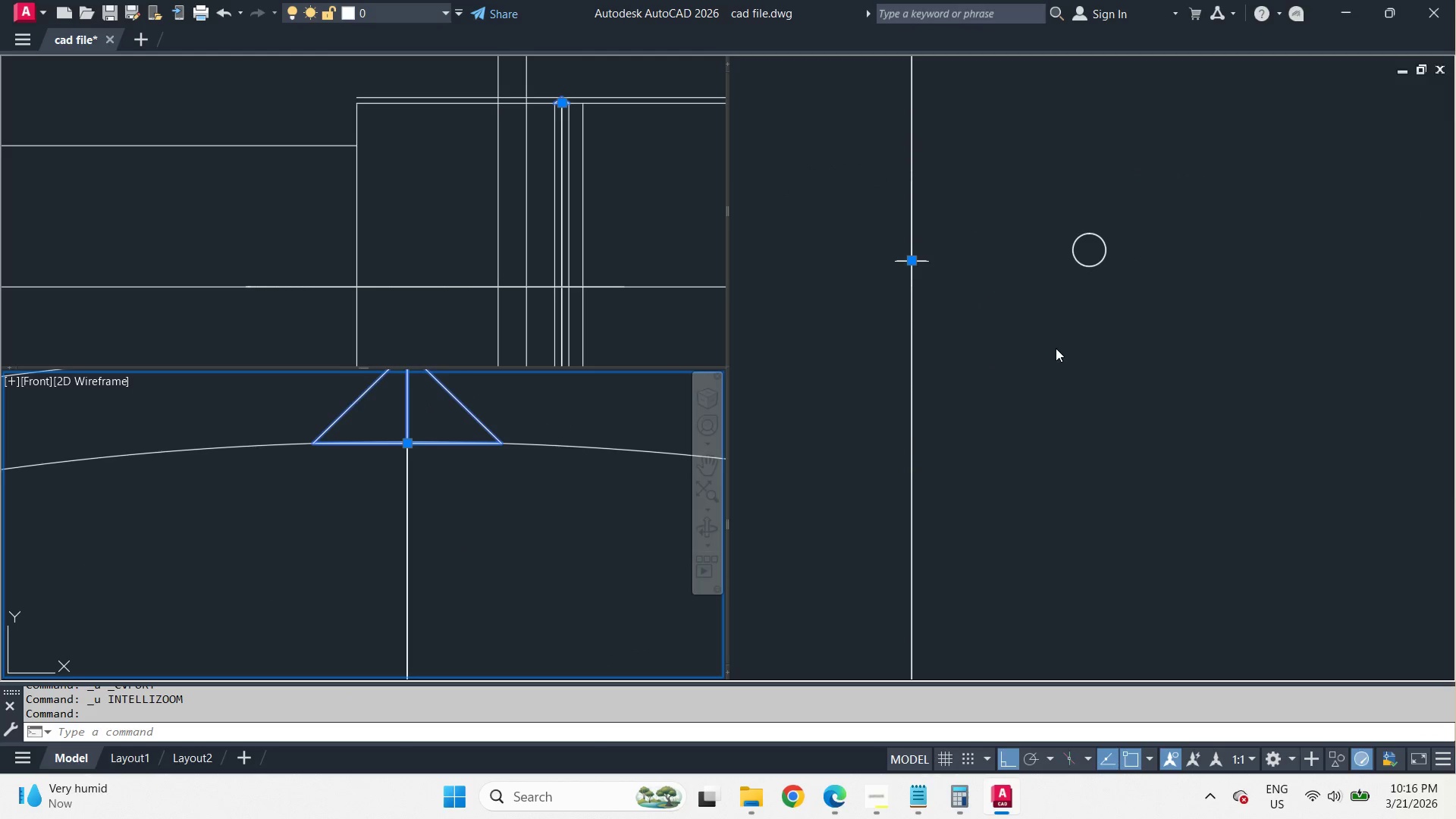 
left_click([1087, 332])
 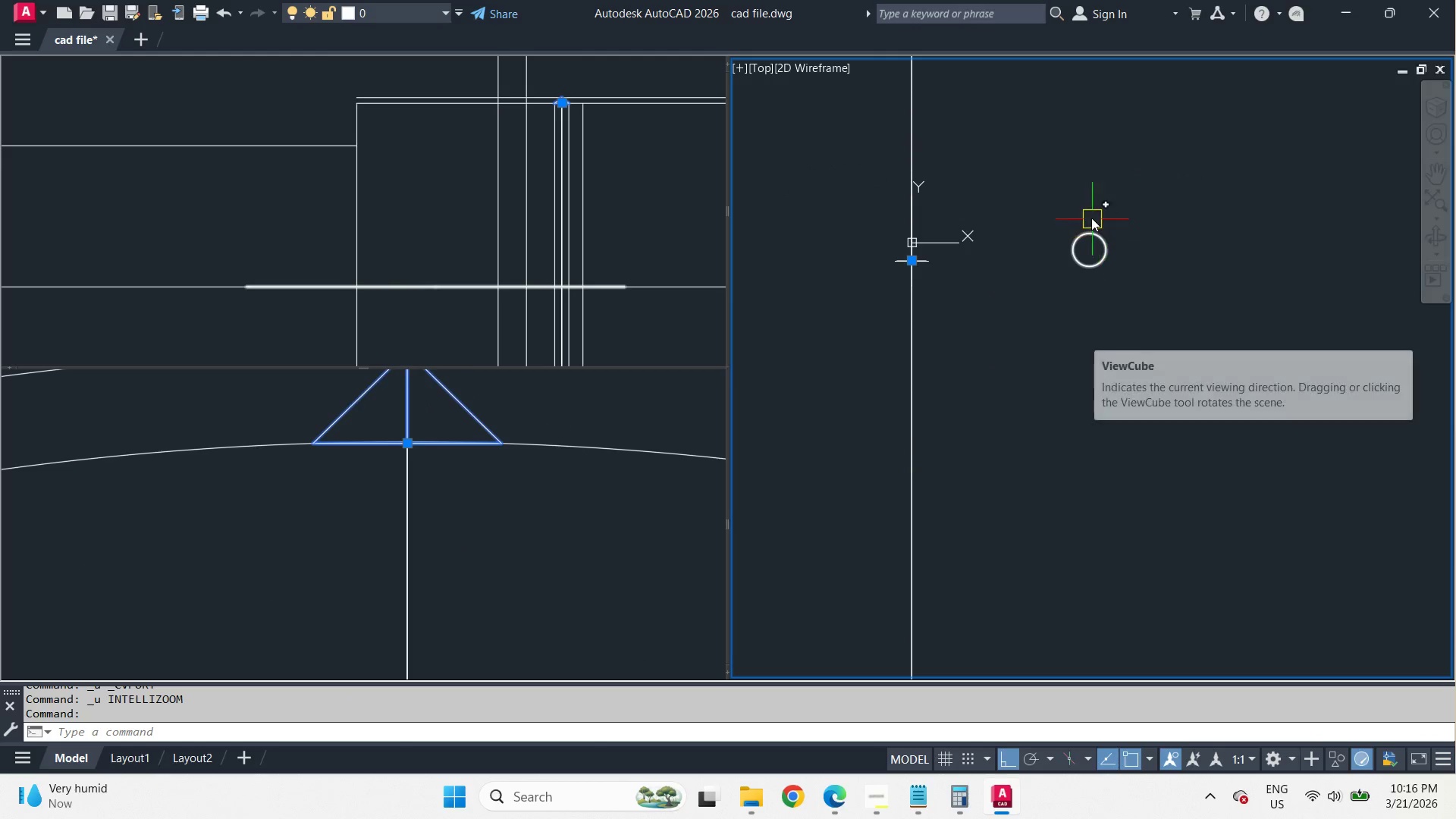 
scroll: coordinate [1068, 345], scroll_direction: up, amount: 11.0
 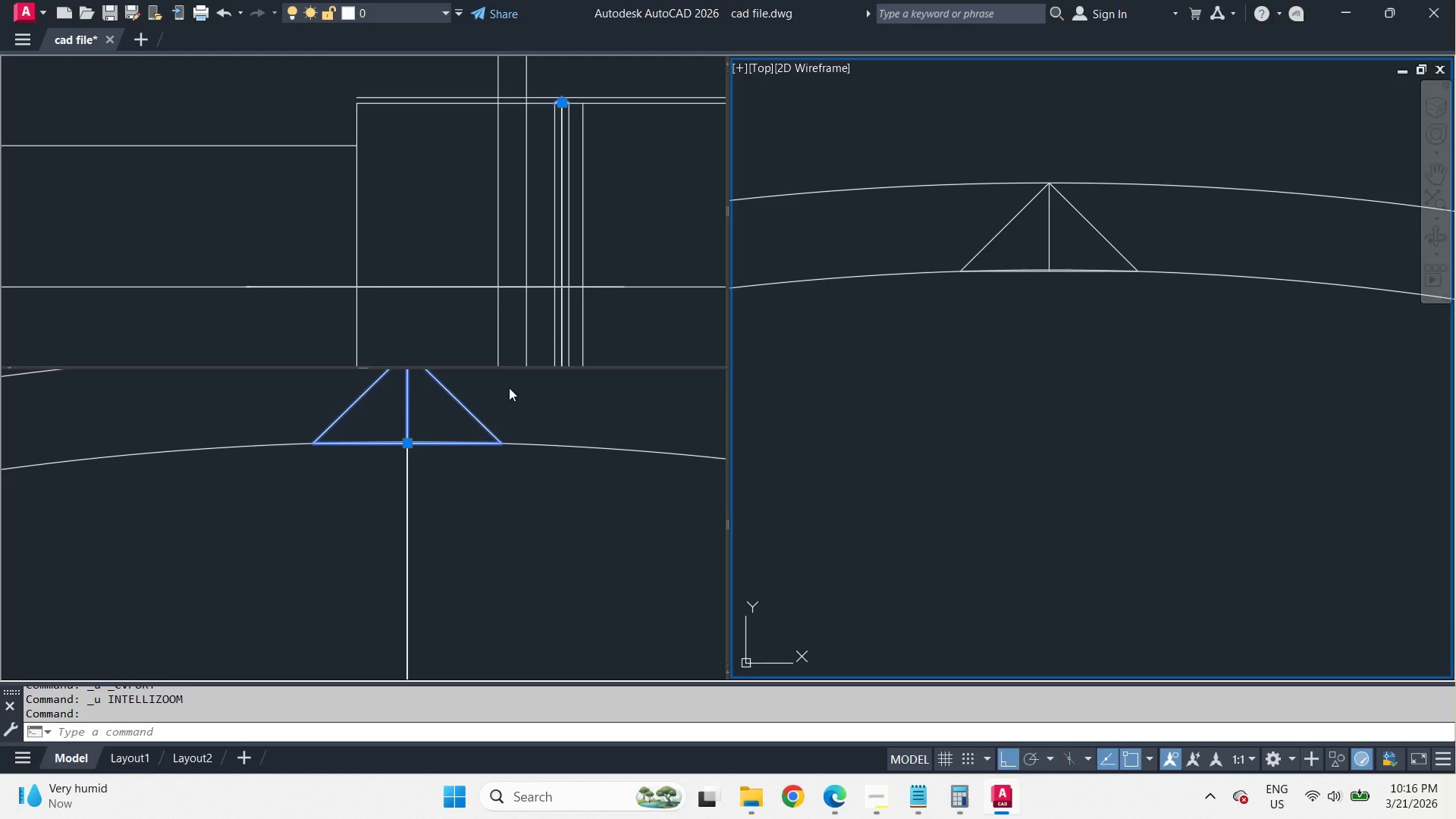 
left_click([509, 388])
 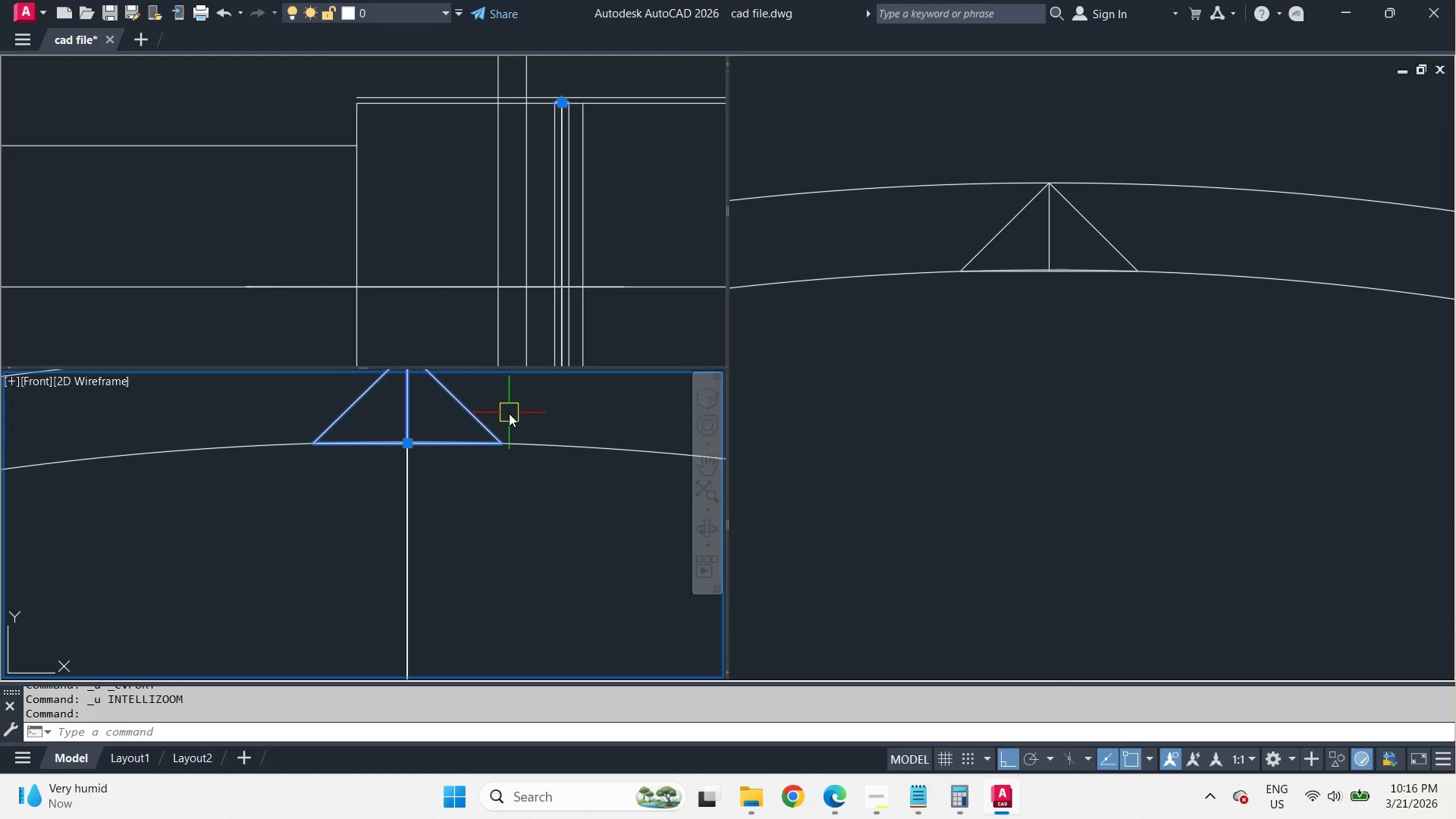 
key(E)
 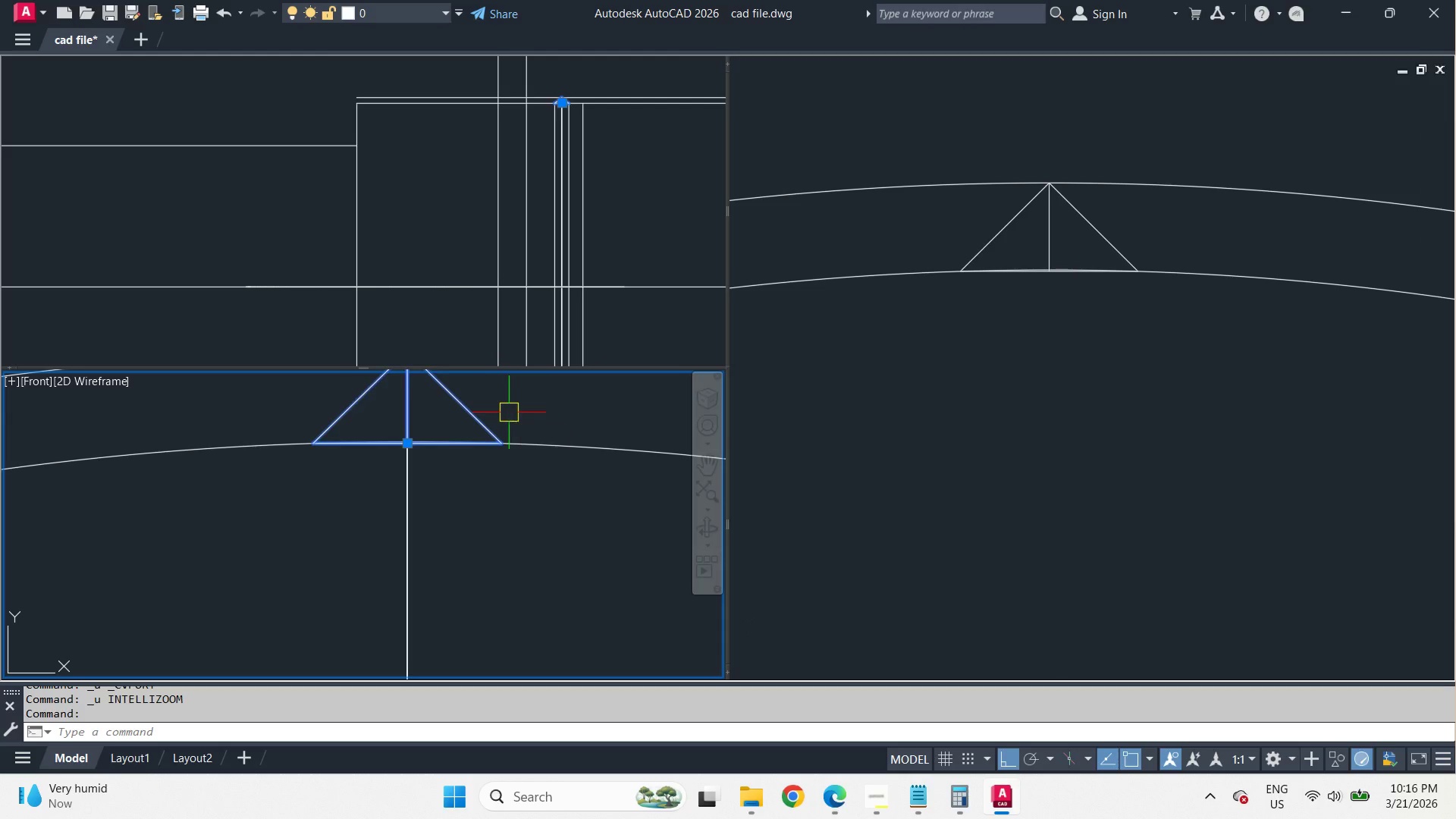 
key(Space)
 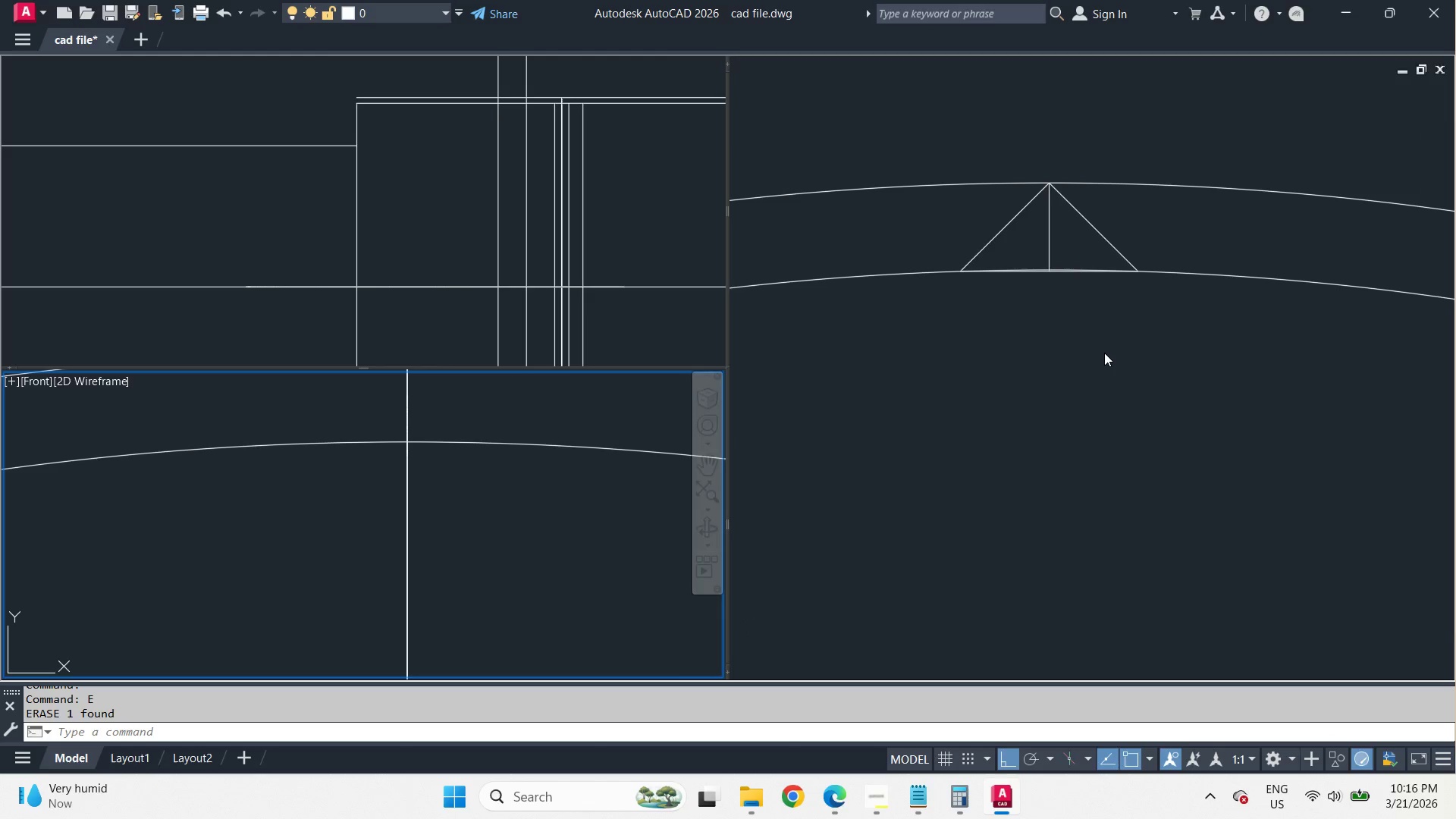 
left_click([1110, 349])
 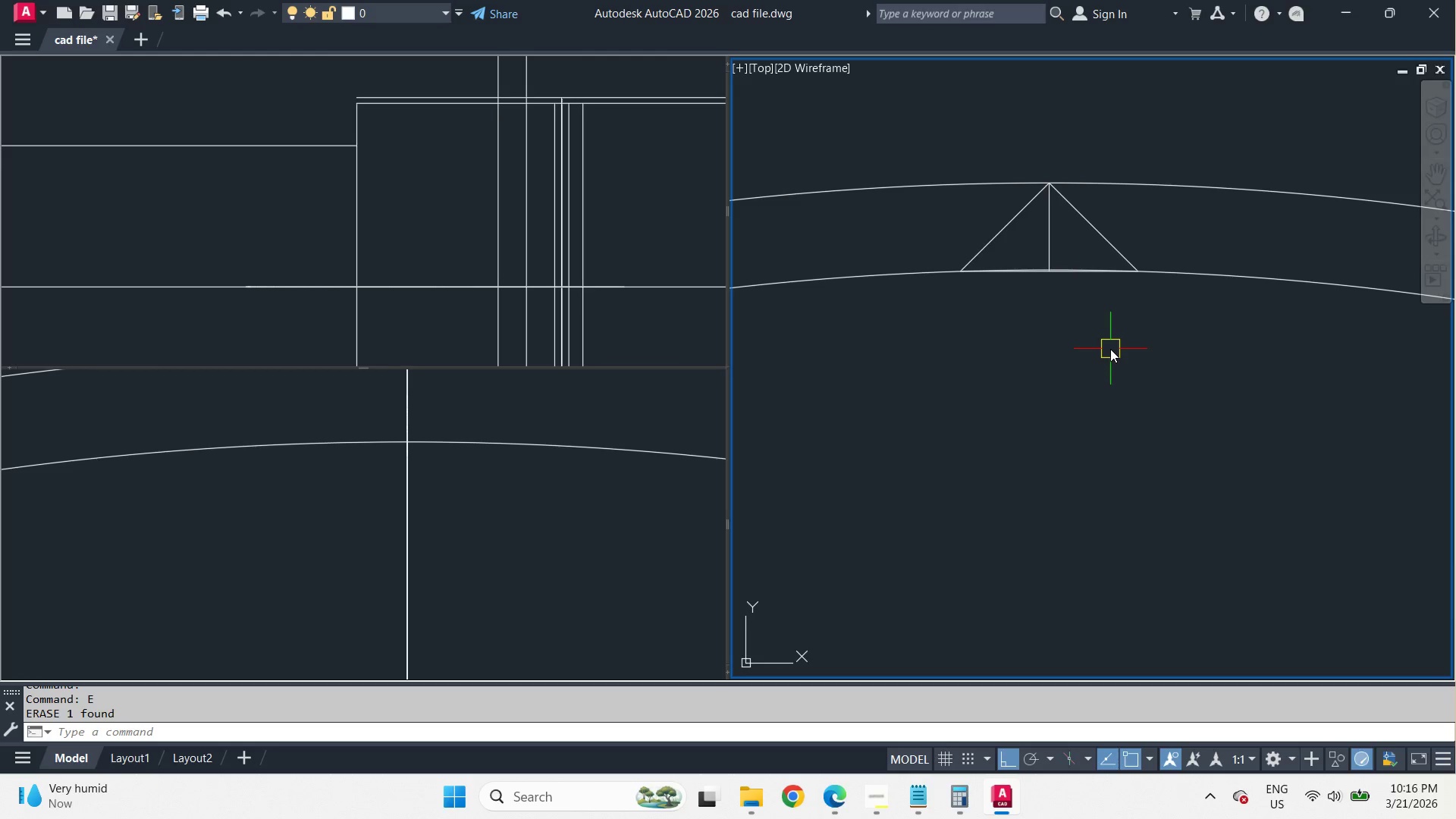 
type(re )
 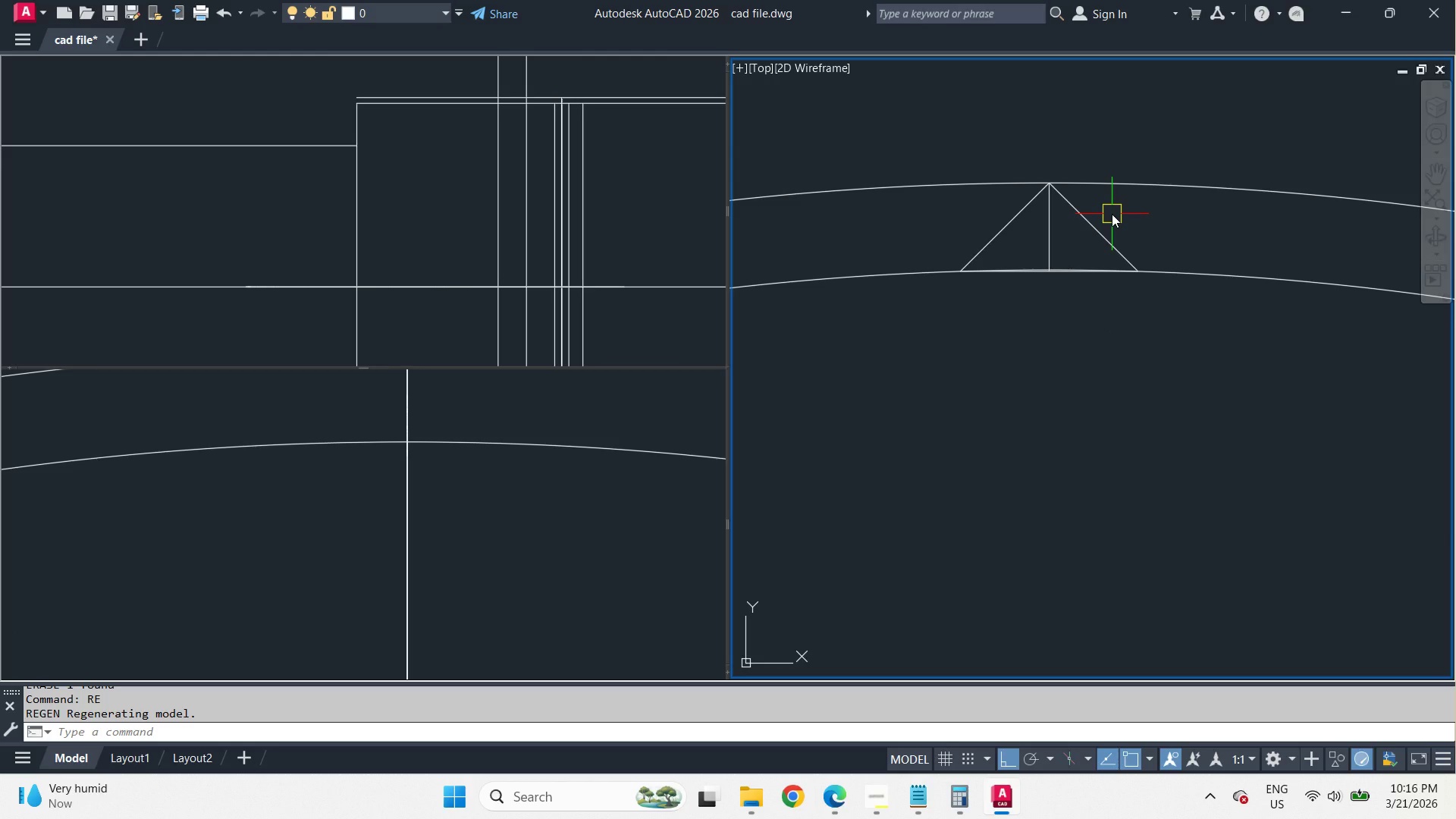 
mouse_move([1095, 256])
 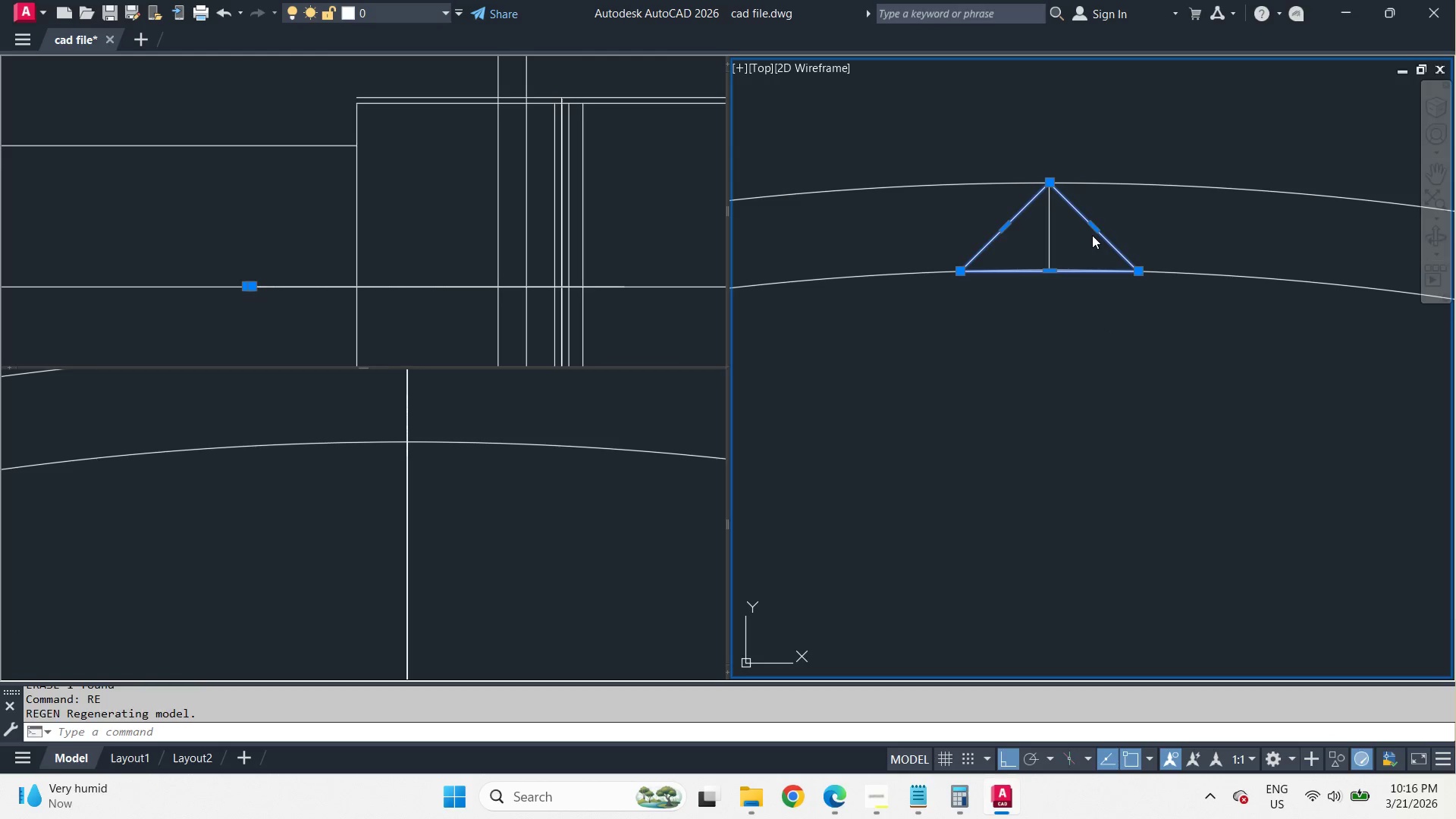 
left_click([1092, 235])
 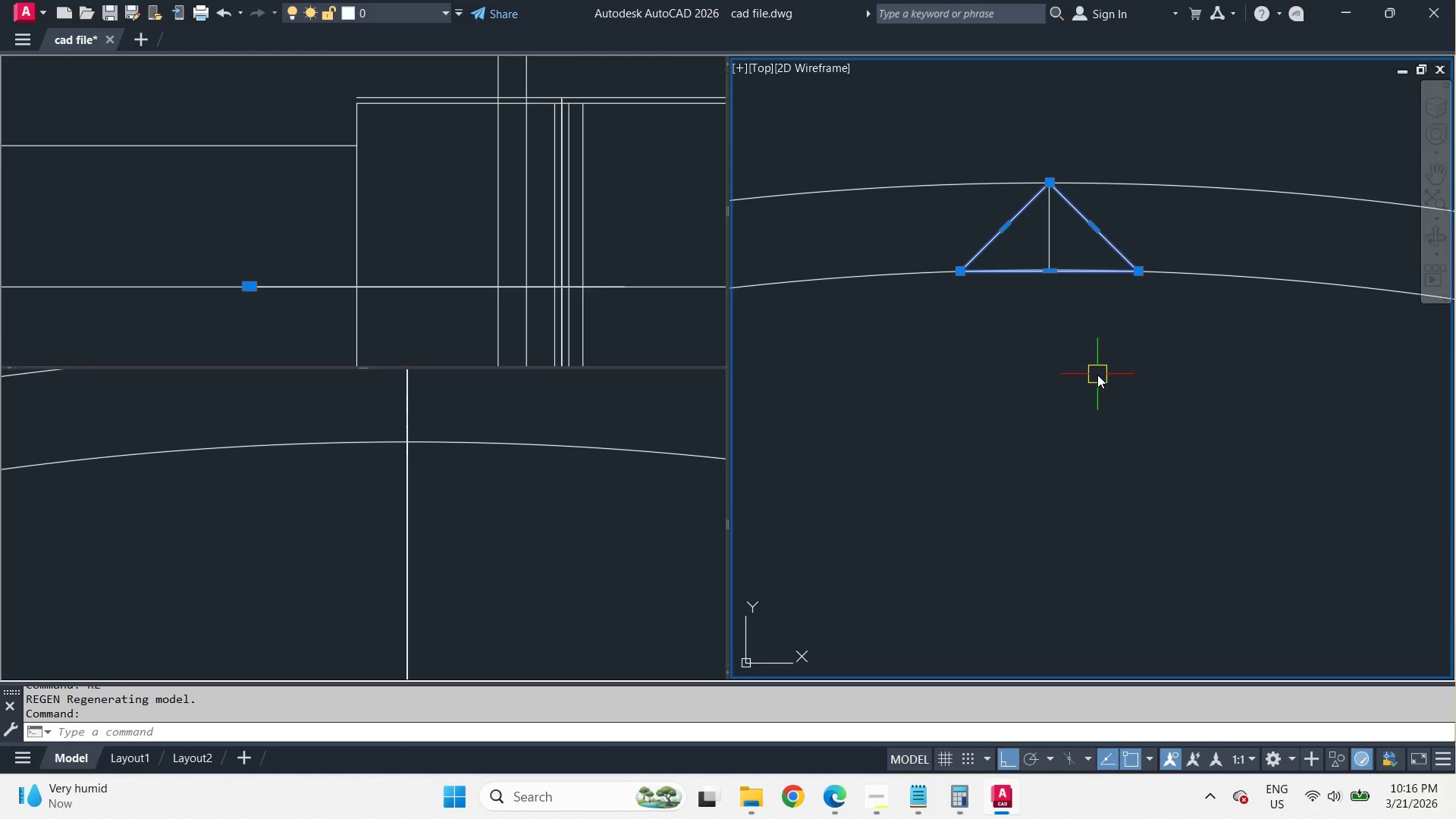 
key(M)
 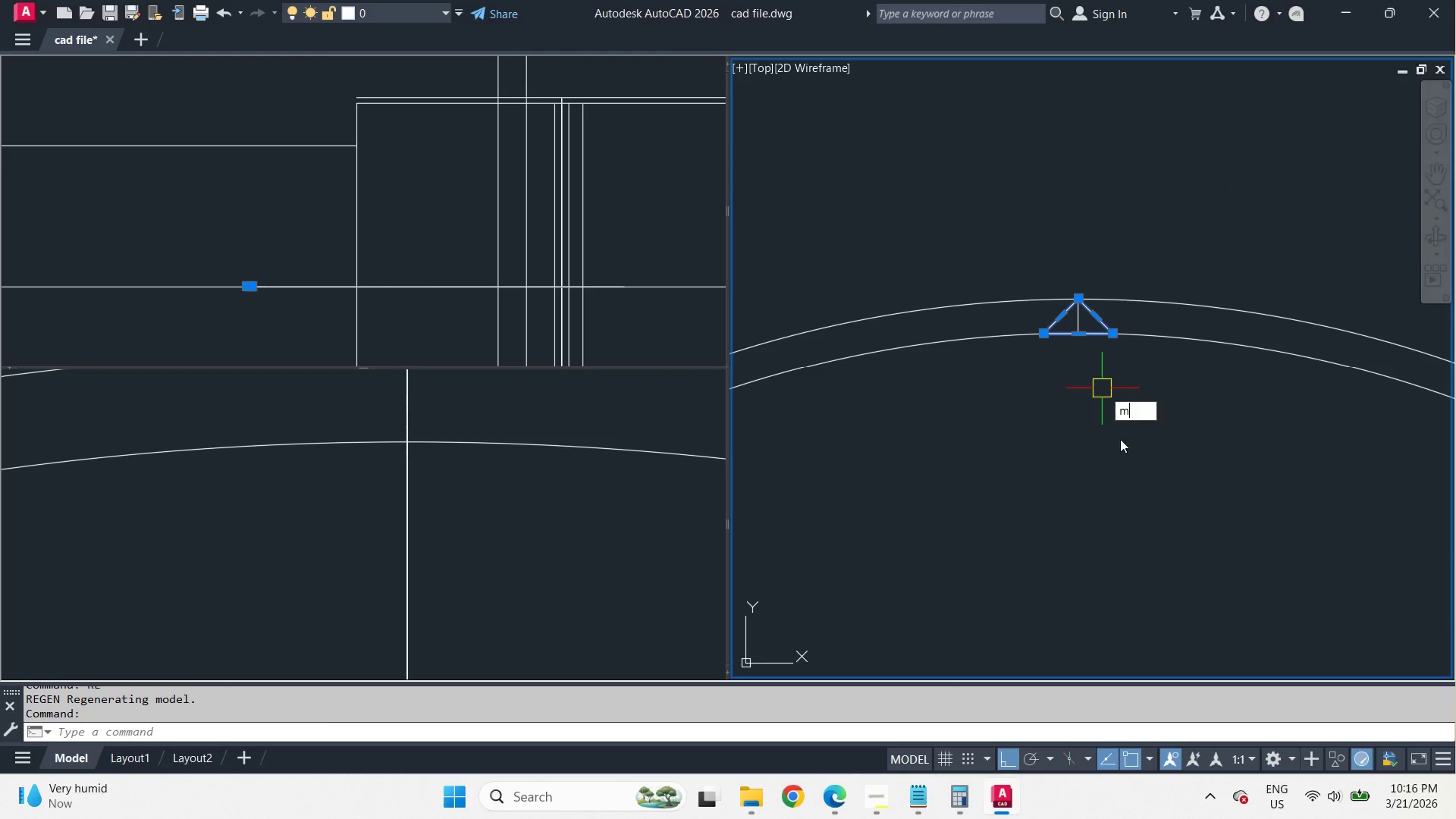 
scroll: coordinate [1097, 375], scroll_direction: down, amount: 2.0
 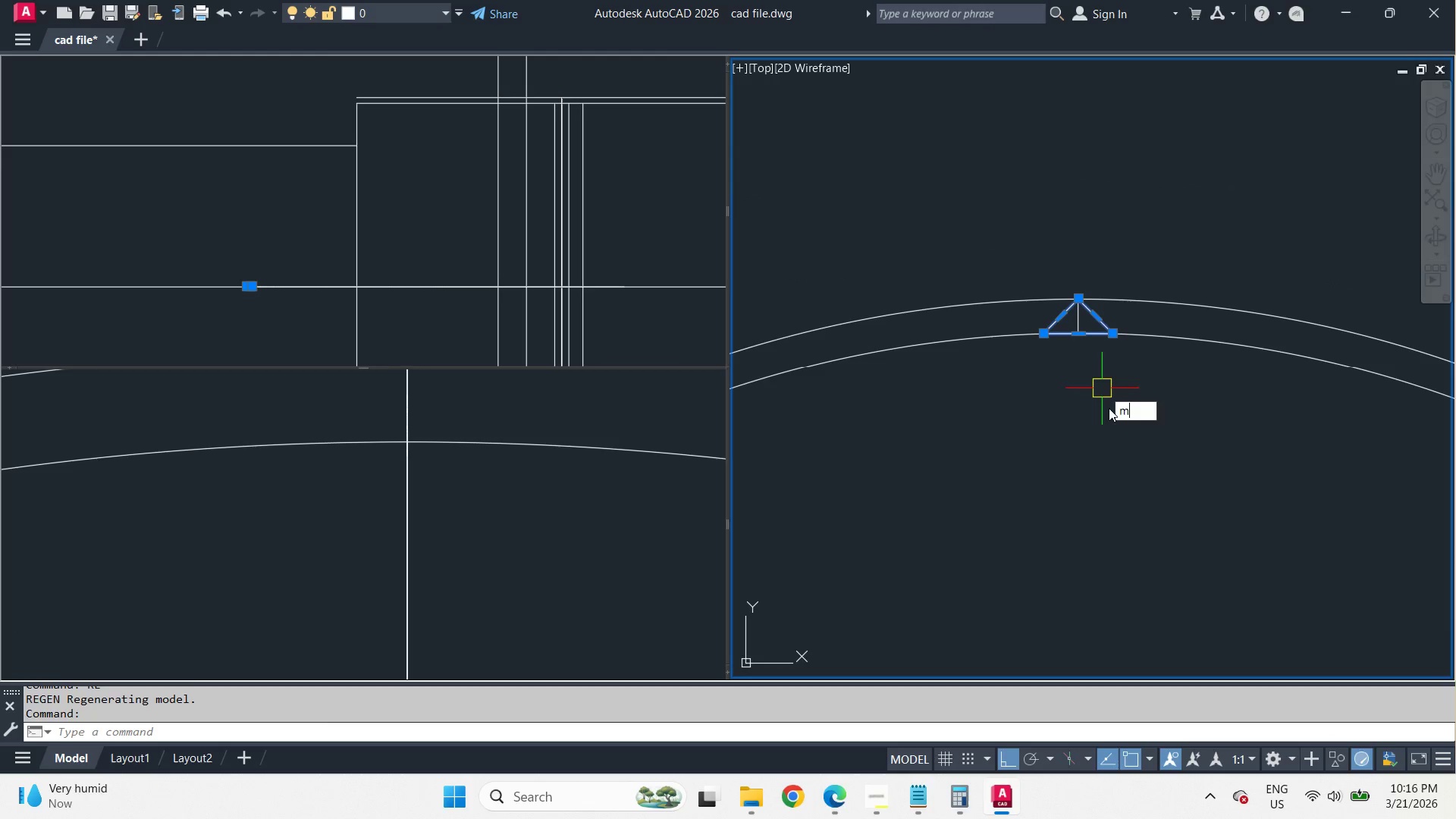 
key(Space)
 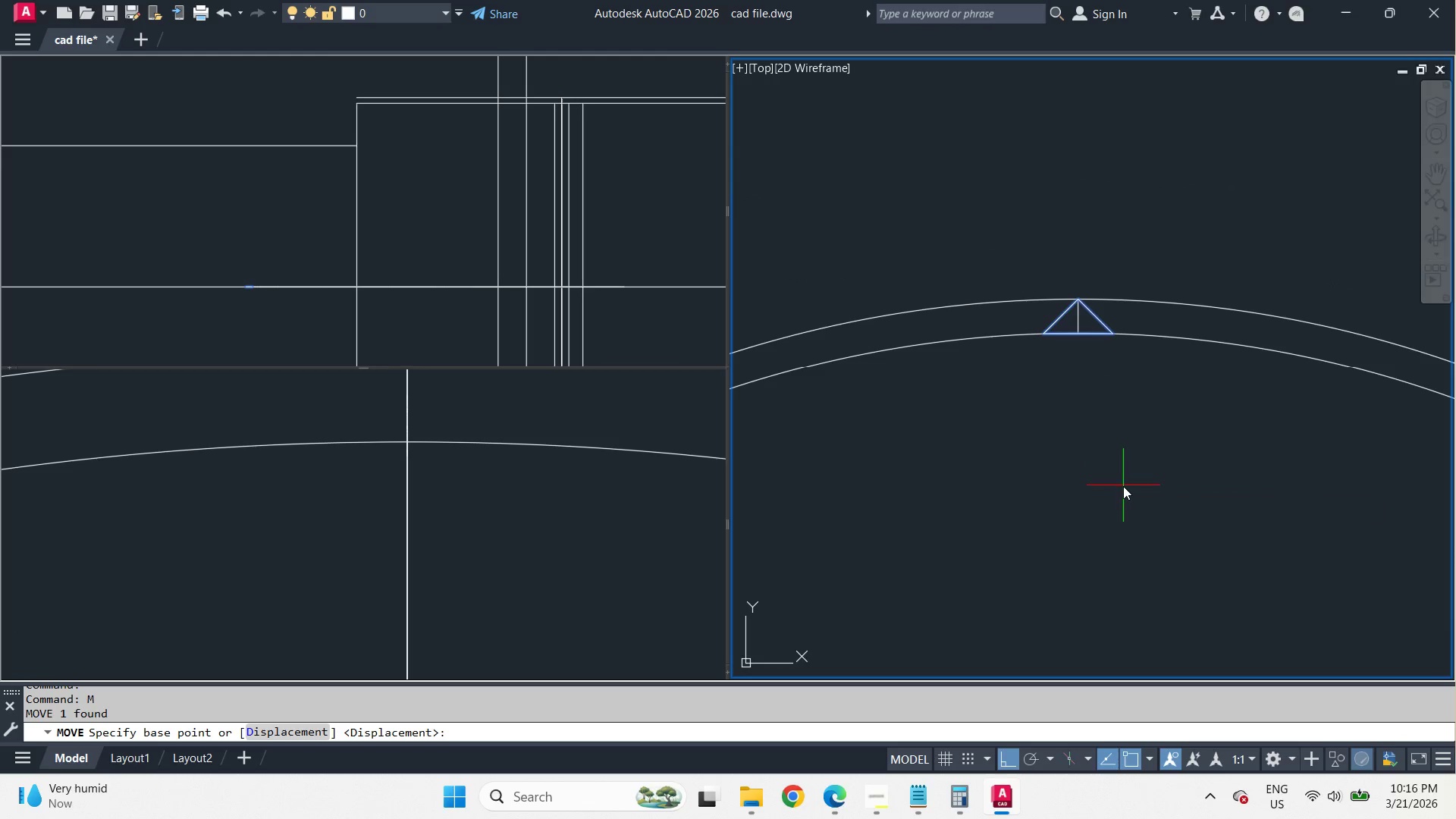 
left_click_drag(start_coordinate=[1123, 486], to_coordinate=[1125, 469])
 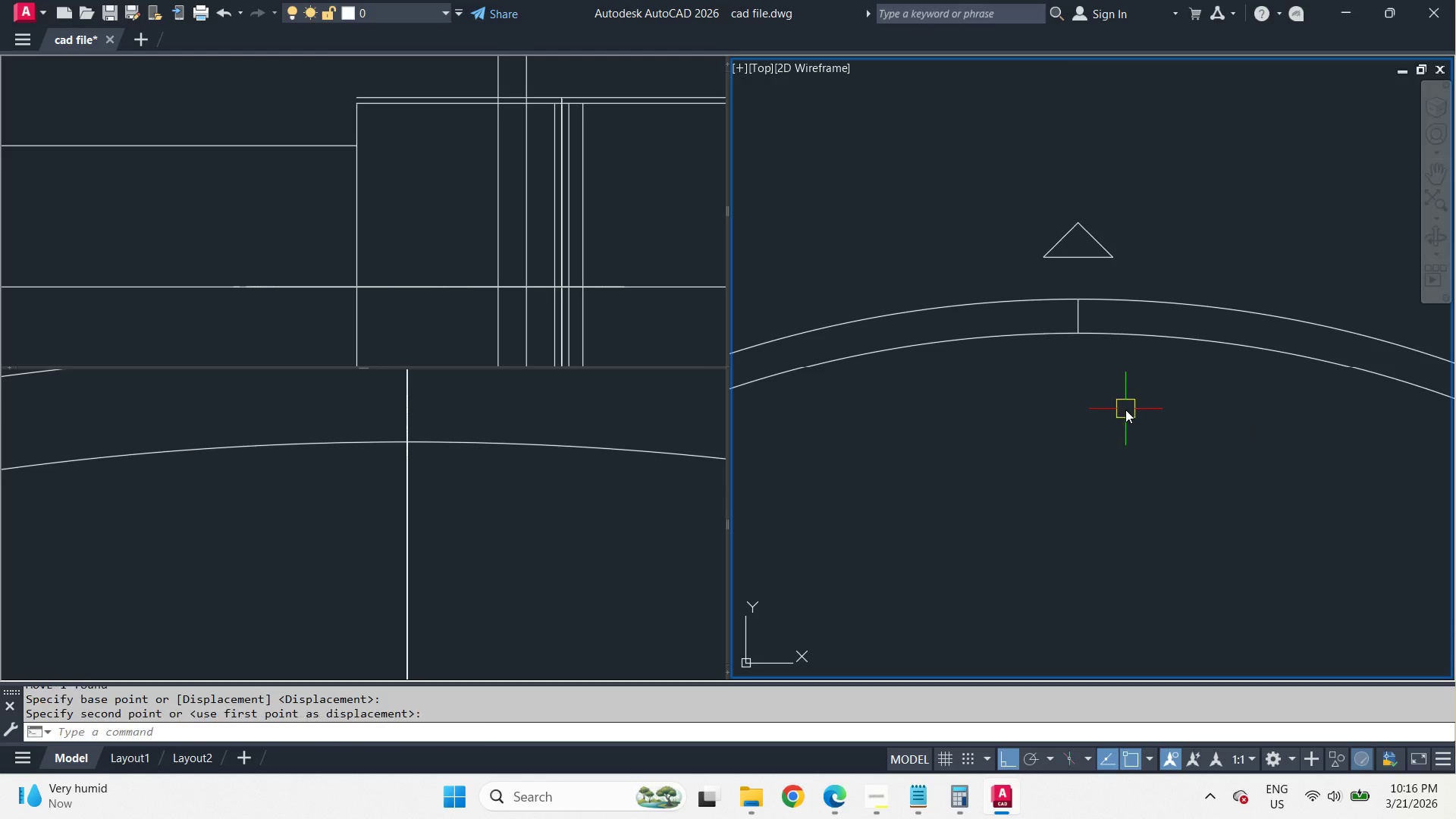 
left_click([1125, 410])
 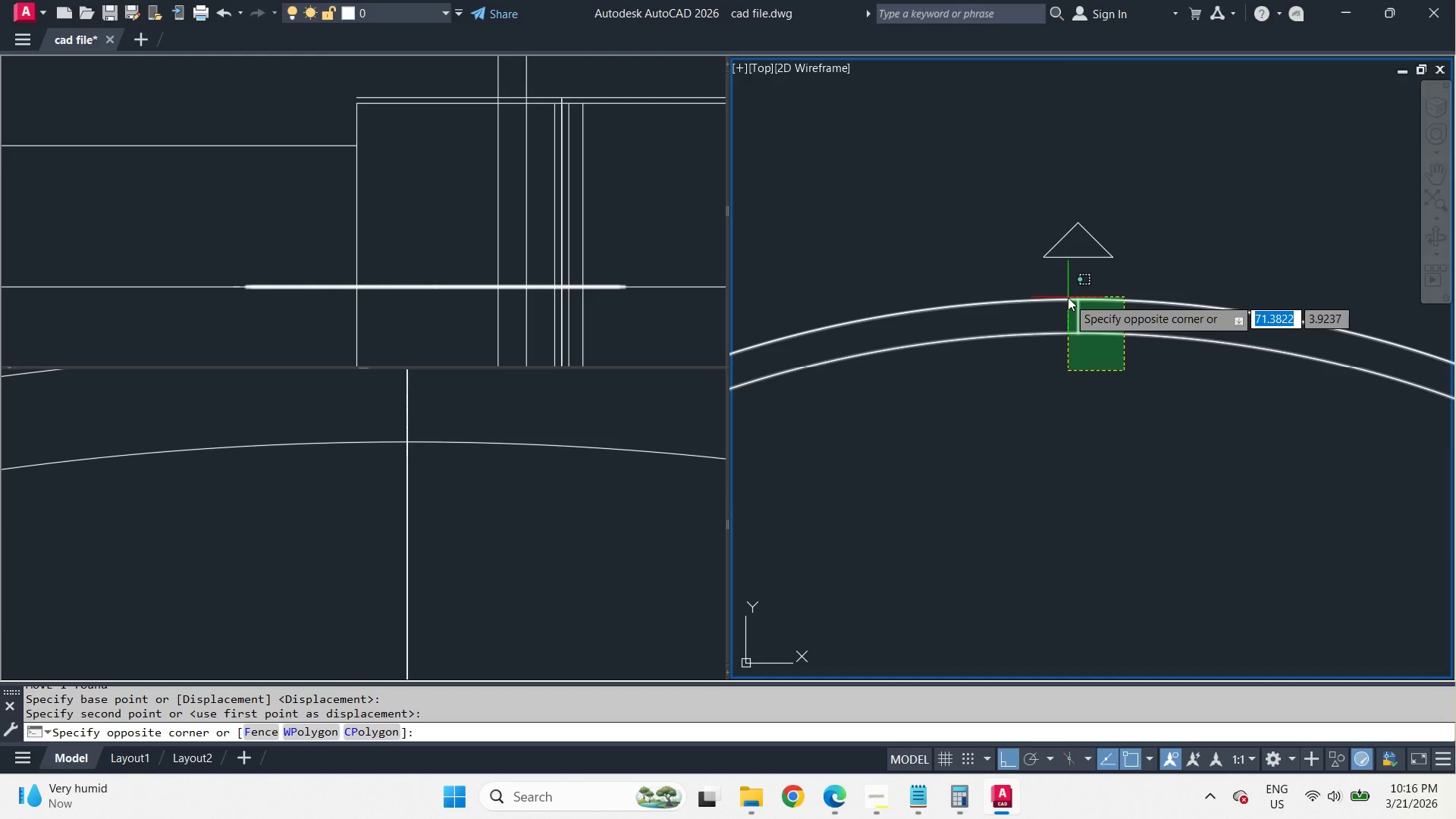 
wait(5.62)
 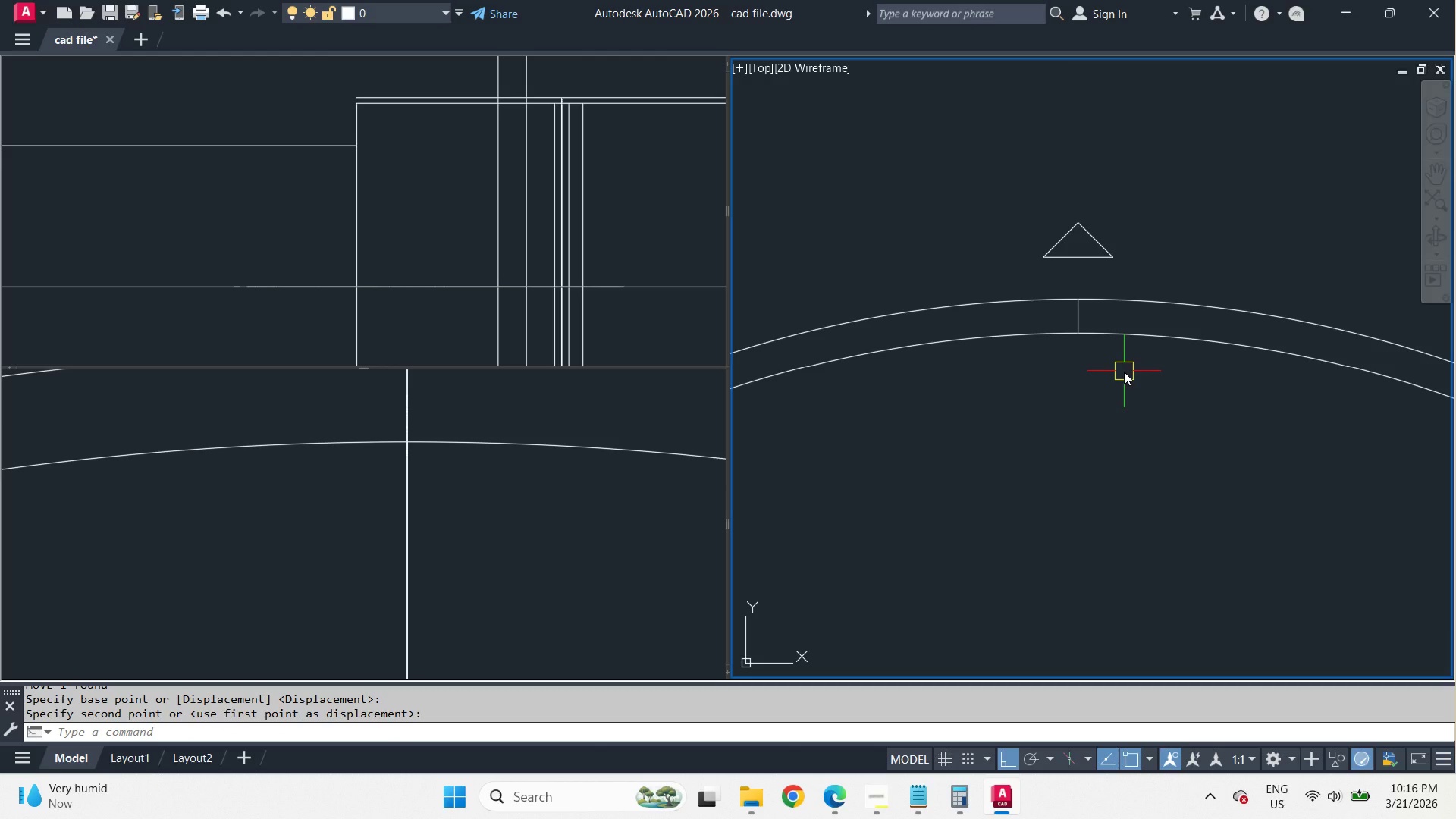 
left_click_drag(start_coordinate=[1156, 654], to_coordinate=[1154, 645])
 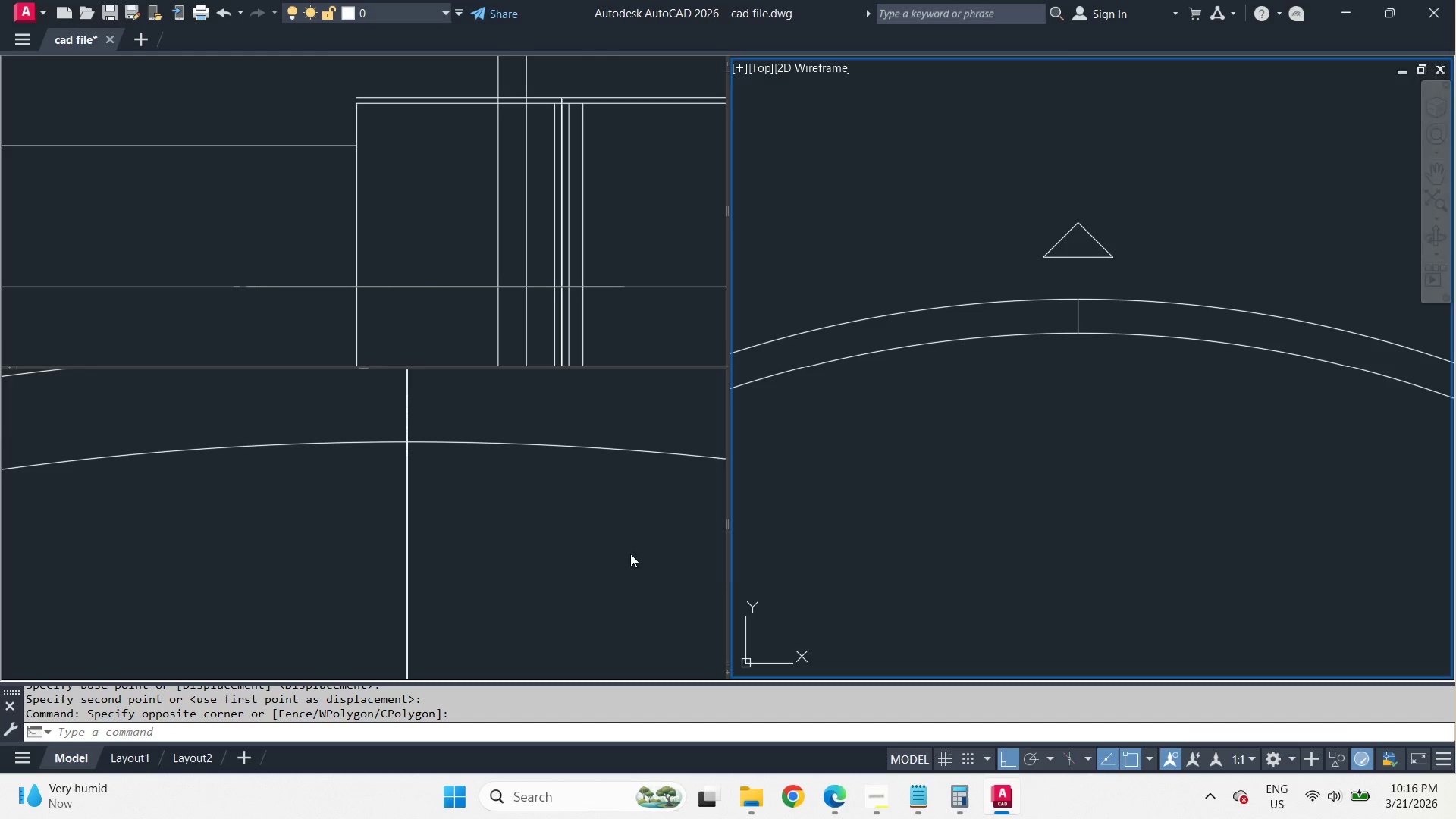 
left_click([630, 554])
 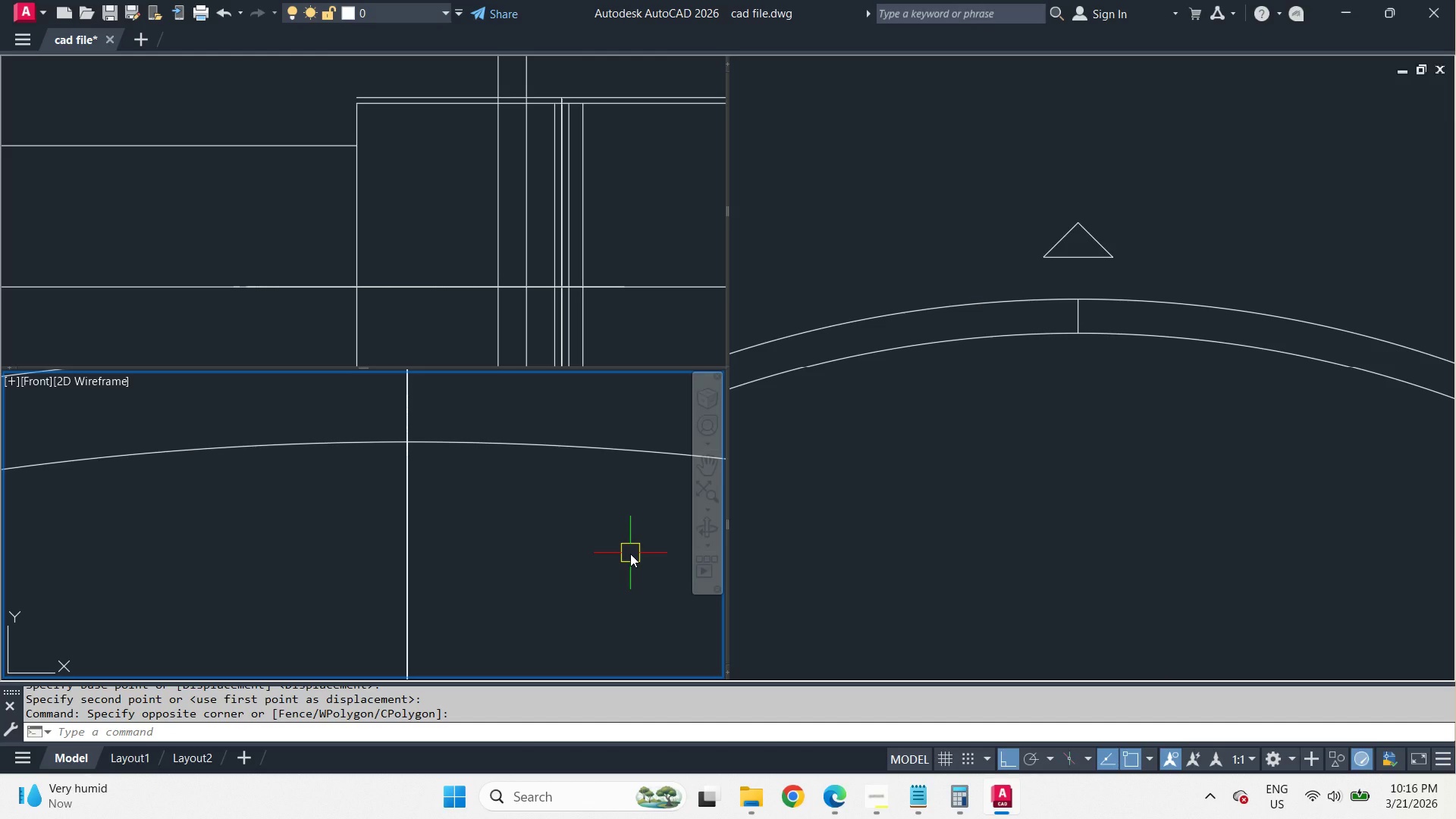 
type(-v sw )
 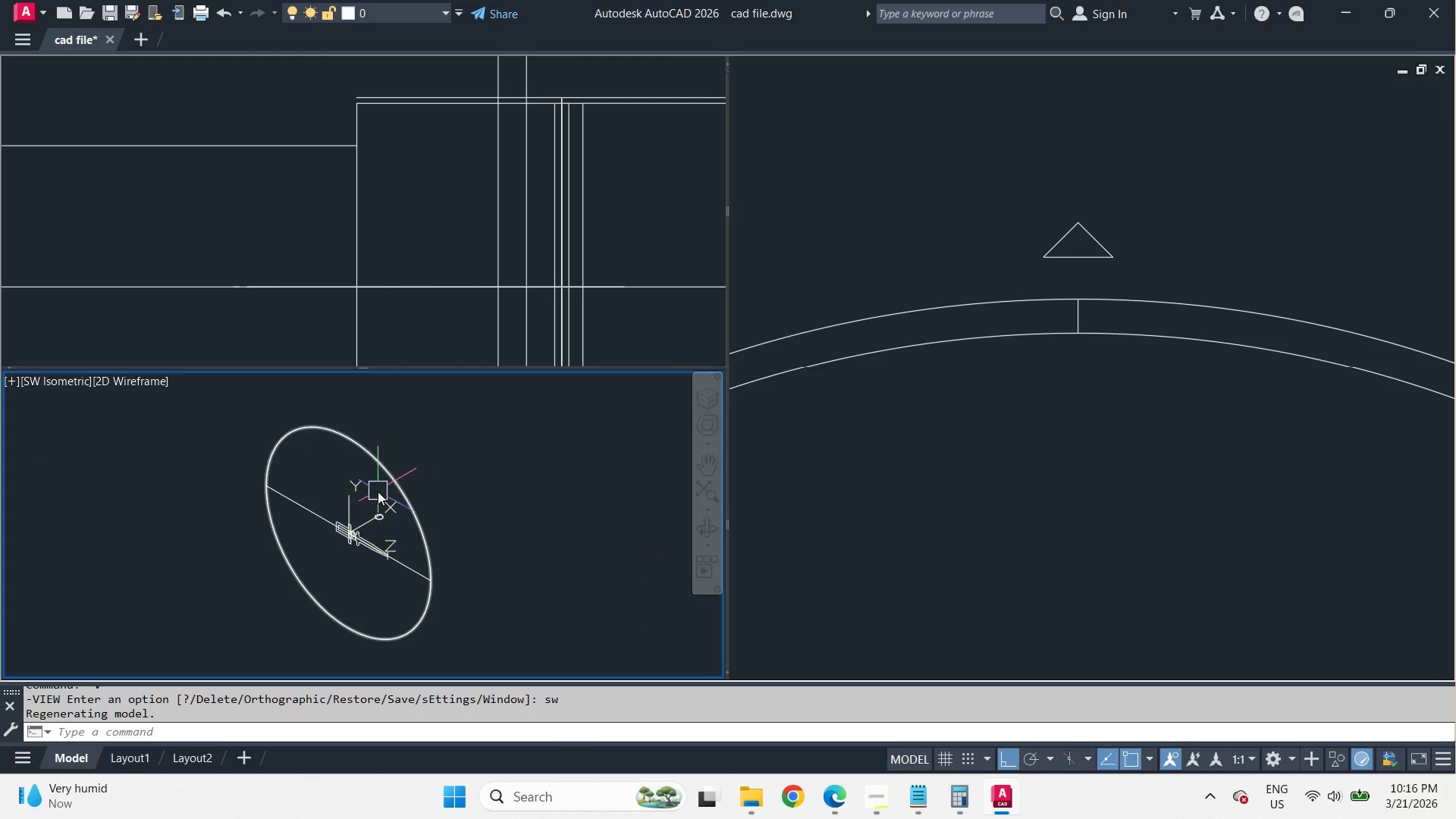 
scroll: coordinate [291, 507], scroll_direction: up, amount: 14.0
 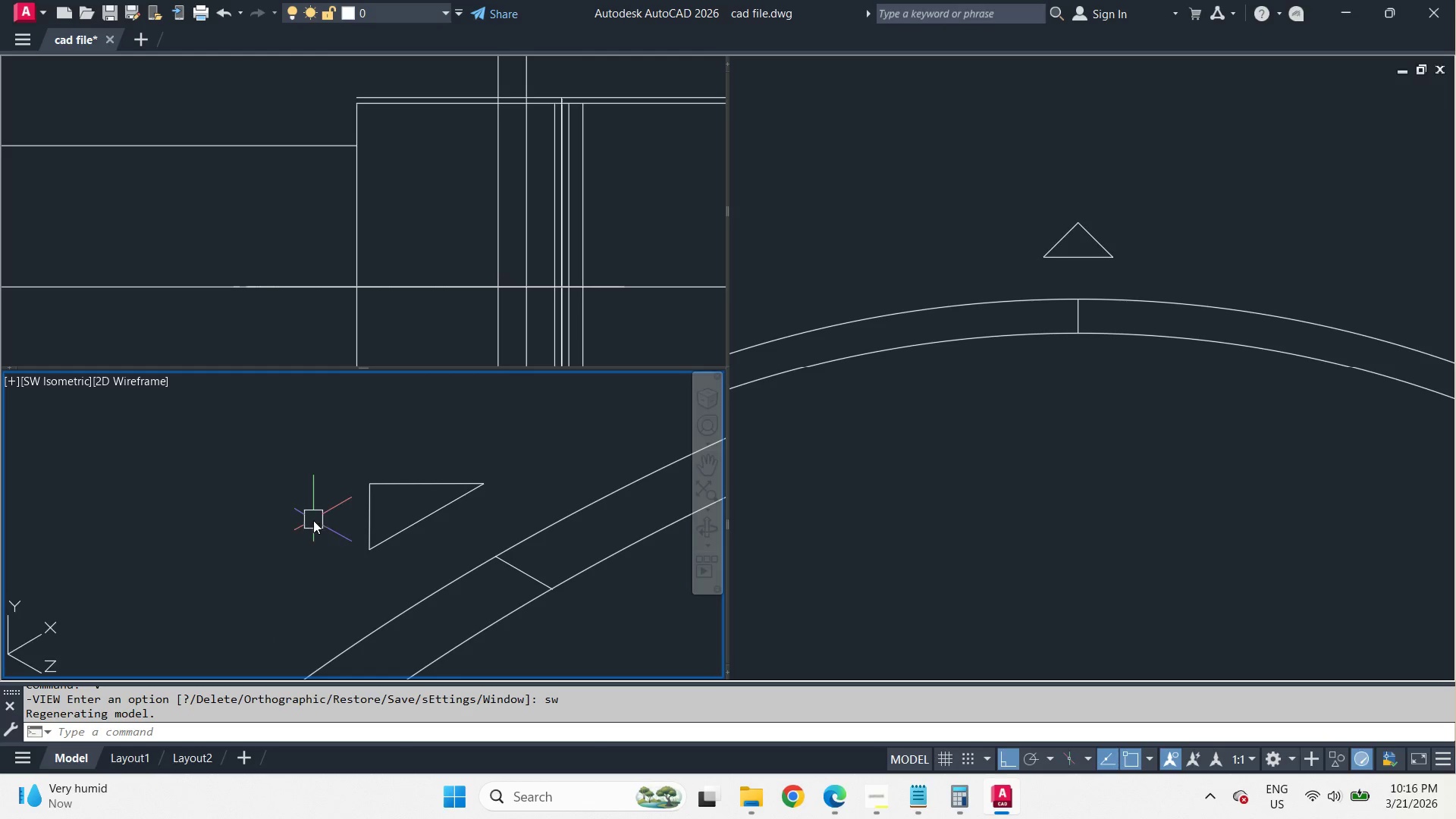 
key(L)
 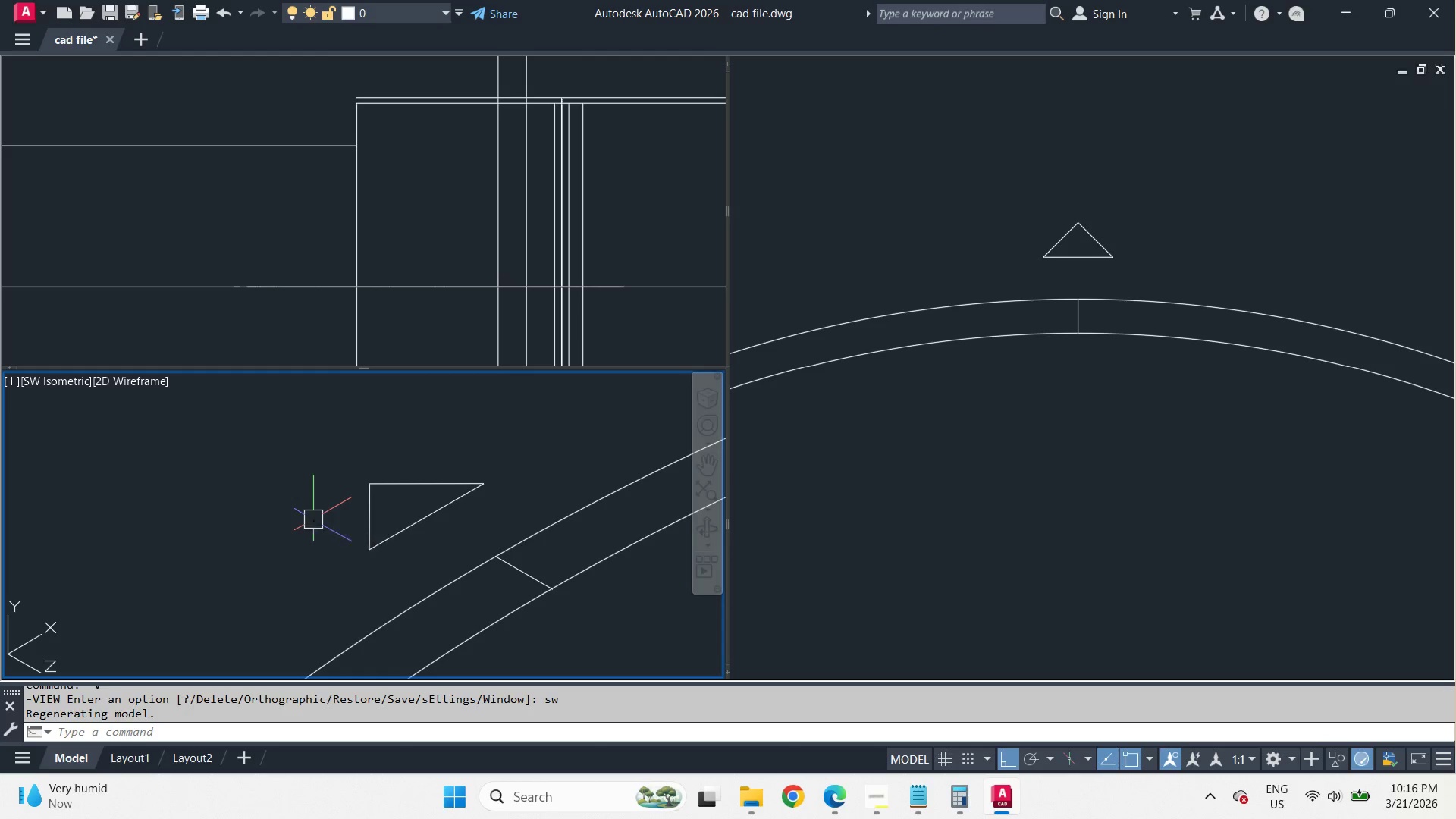 
key(Space)
 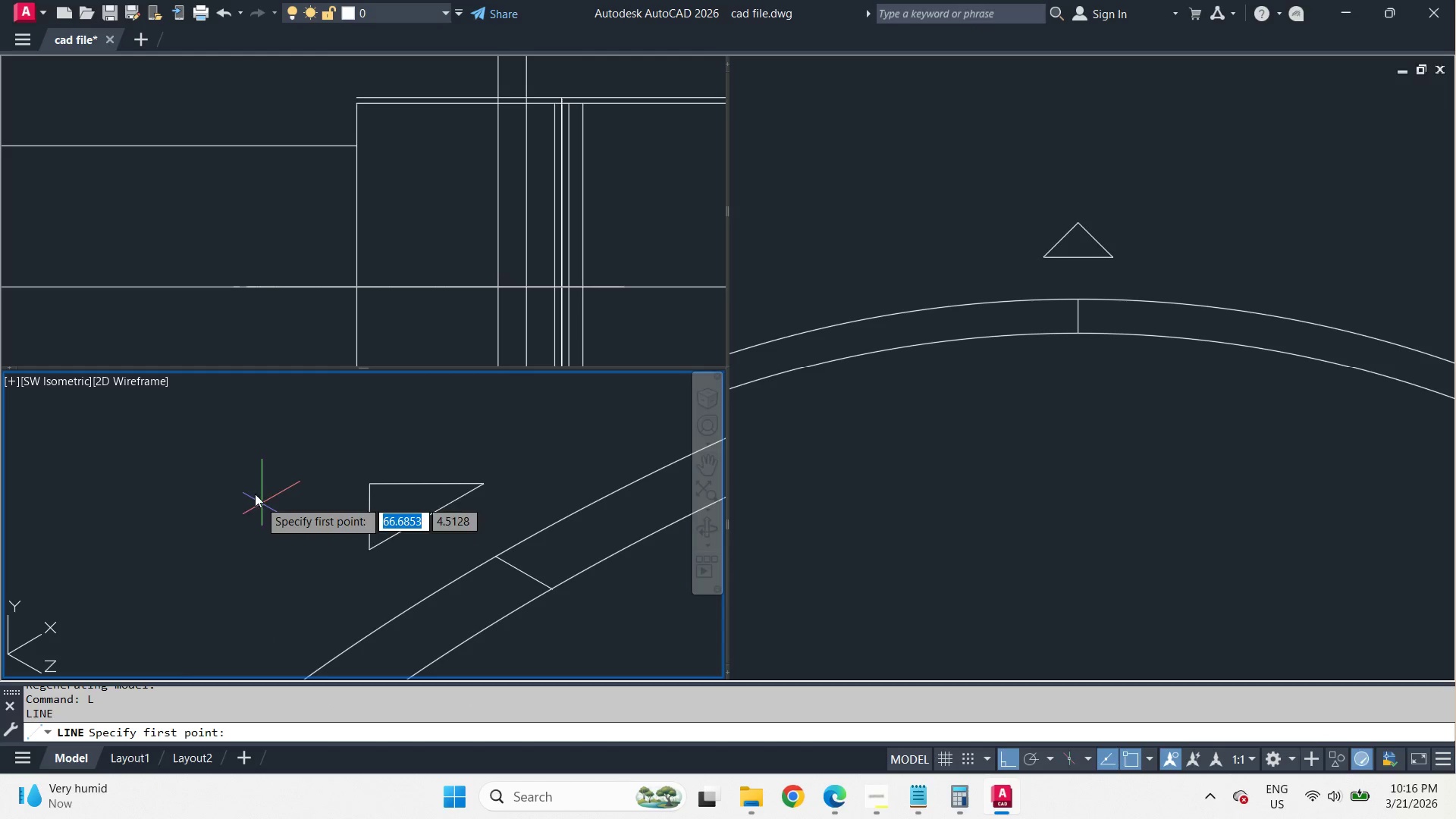 
left_click_drag(start_coordinate=[255, 494], to_coordinate=[274, 528])
 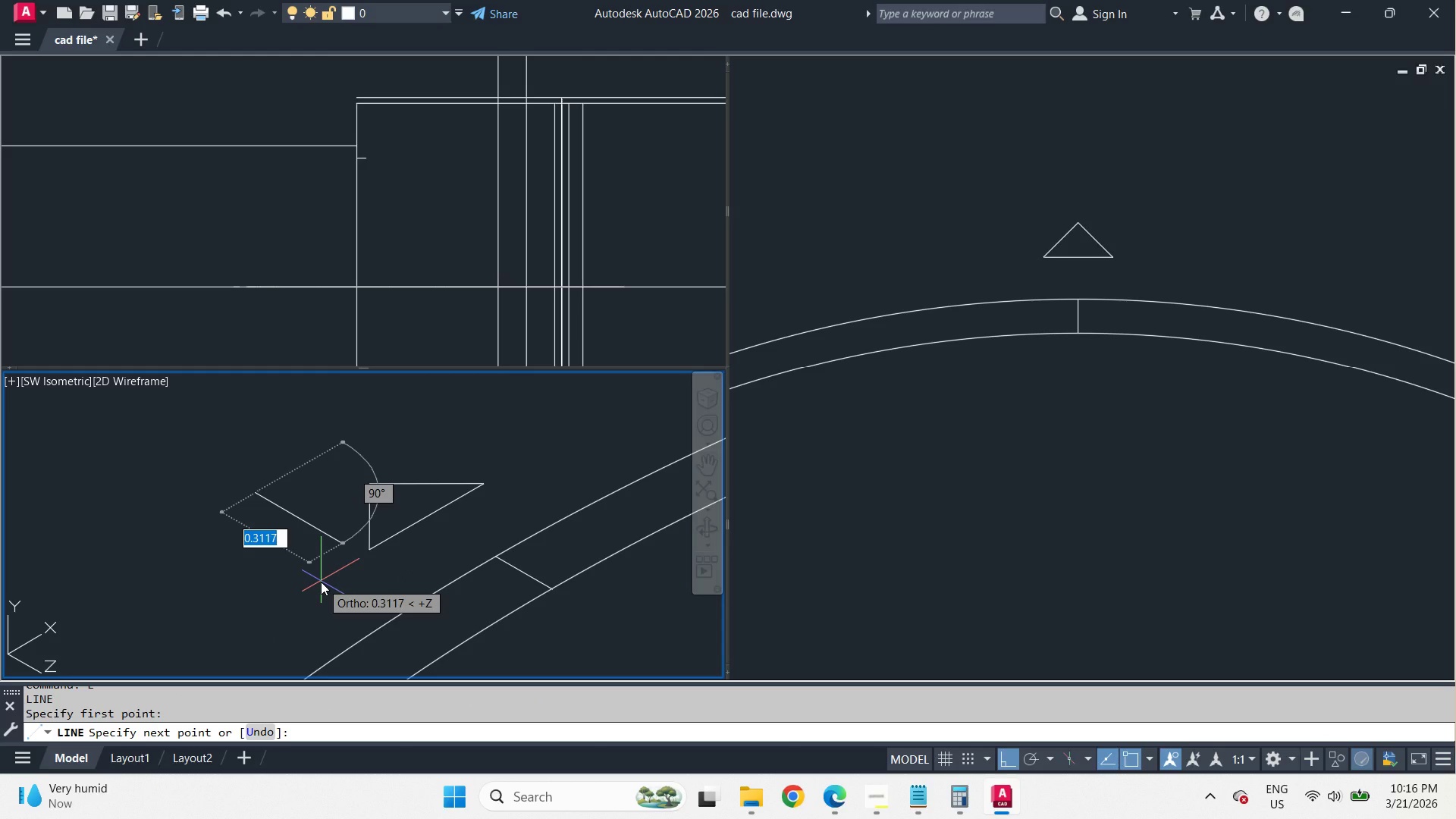 
key(NumpadDecimal)
 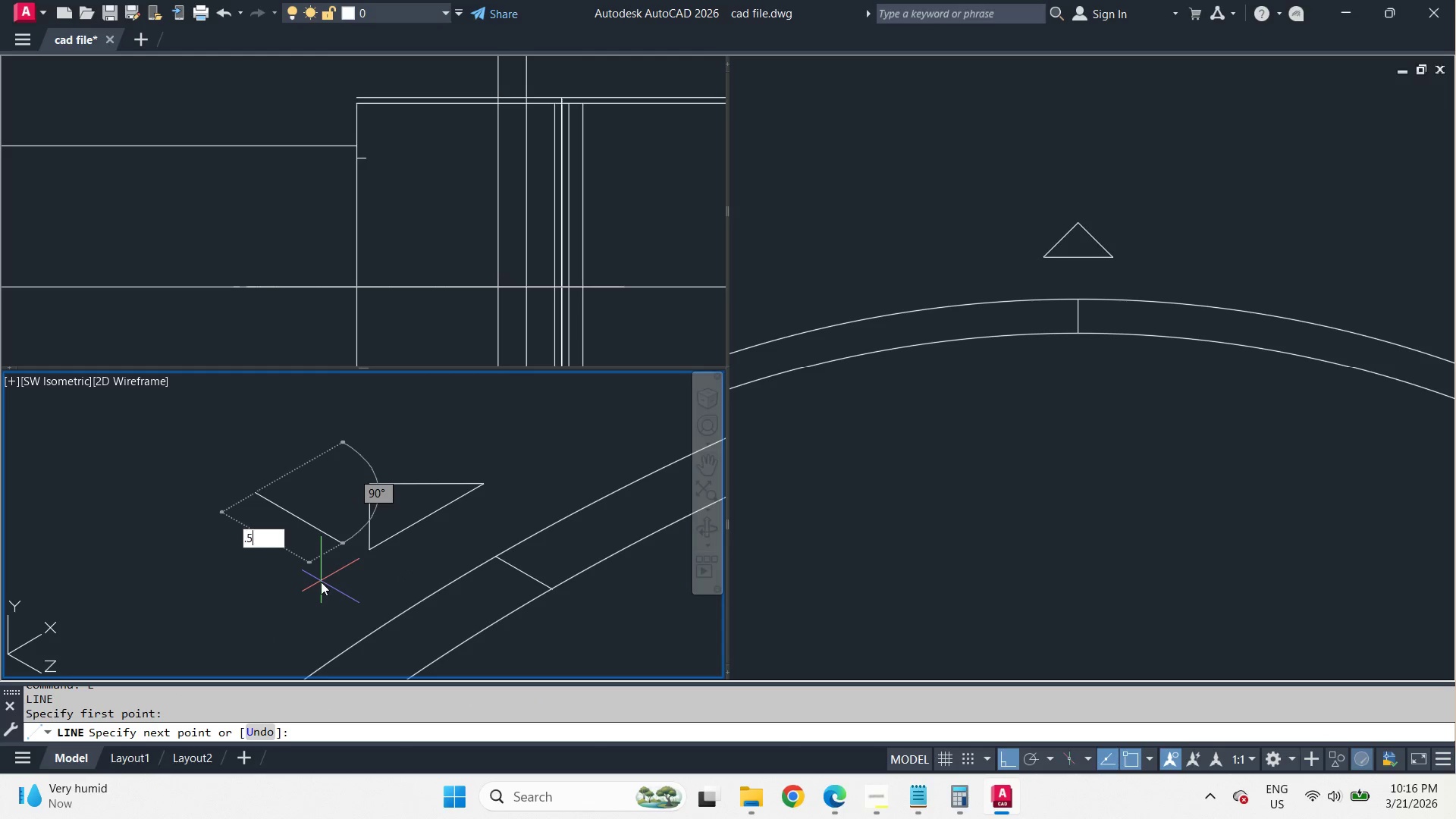 
key(Numpad5)
 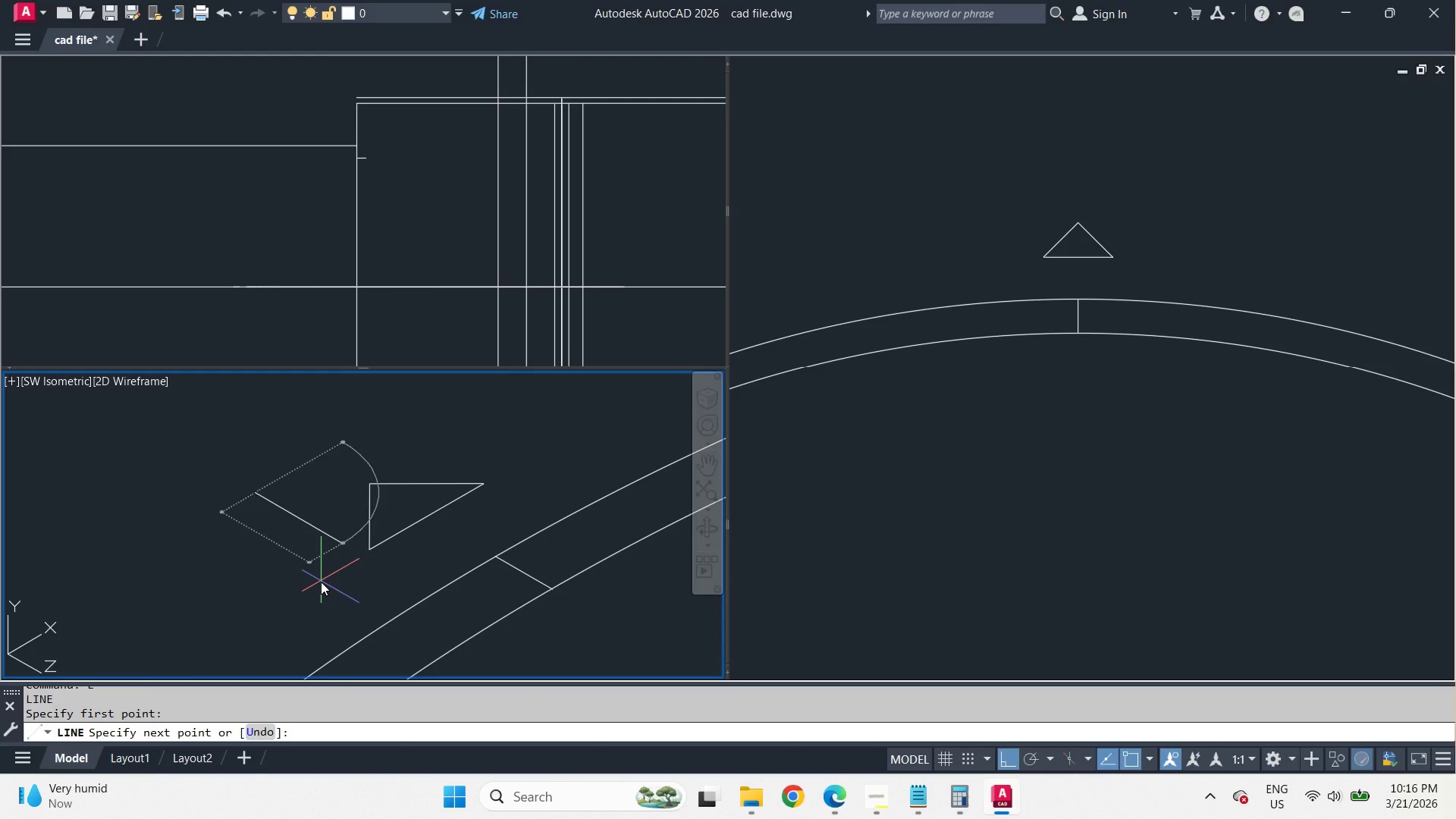 
key(Space)
 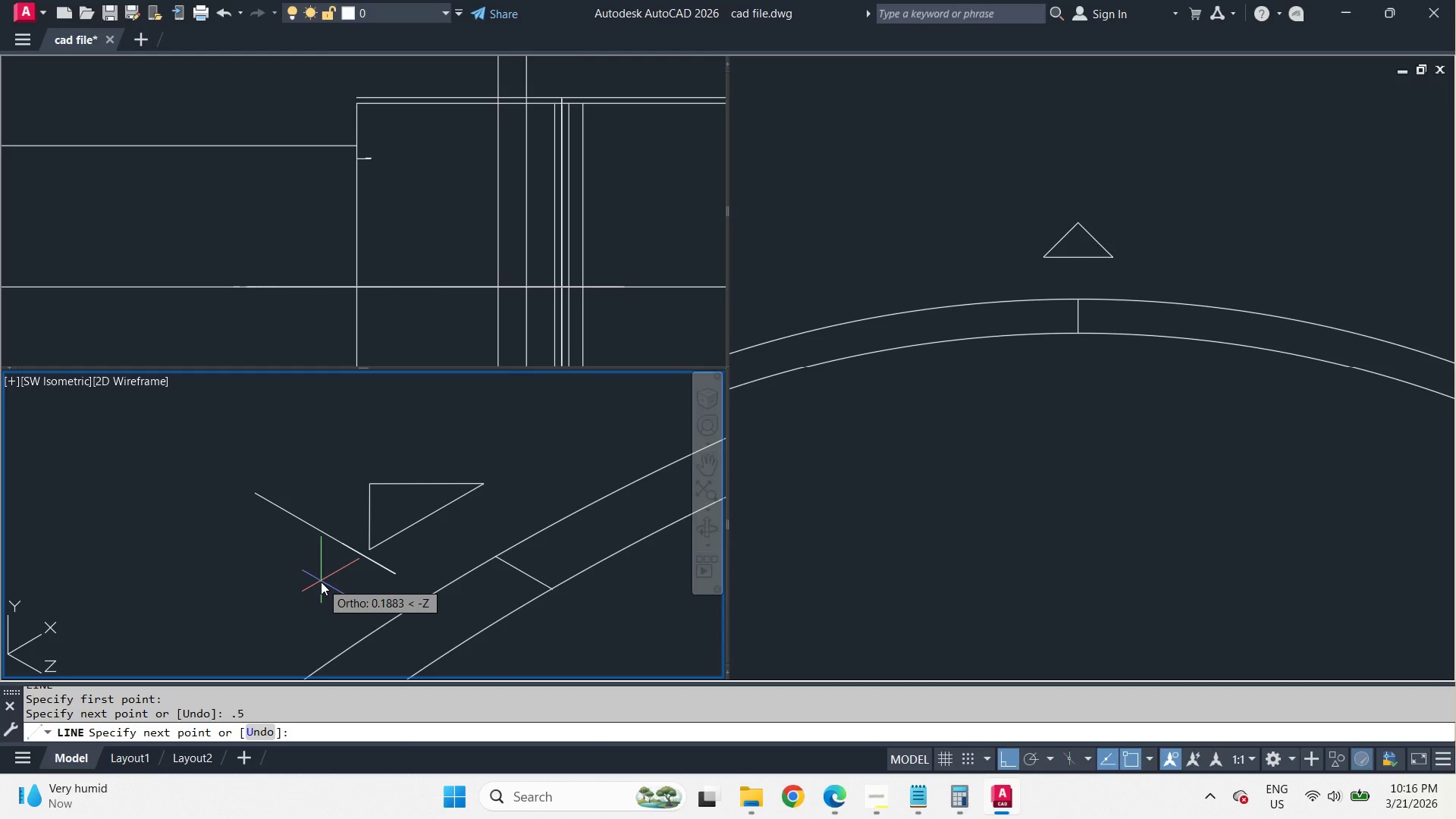 
key(Space)
 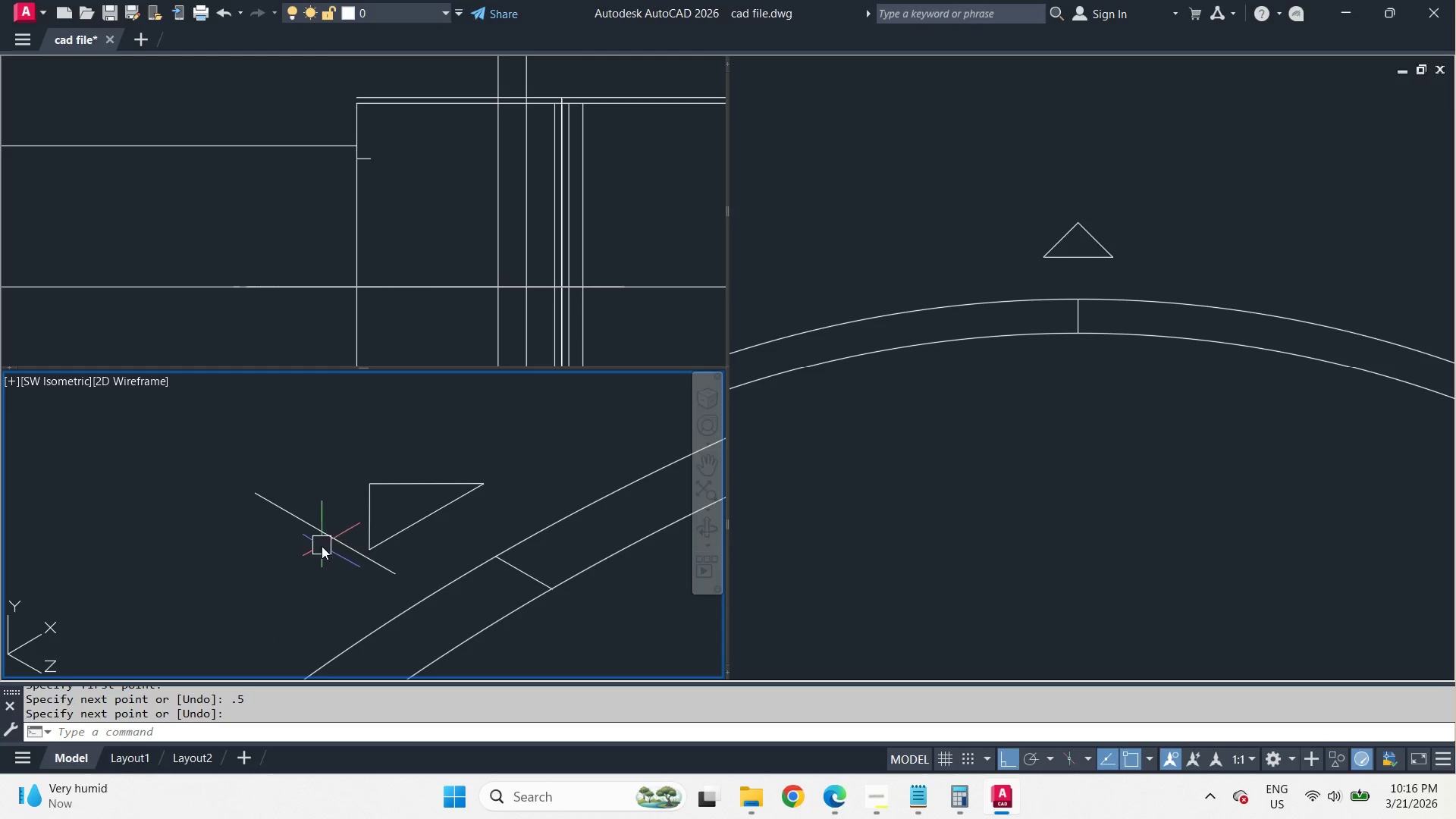 
left_click([322, 544])
 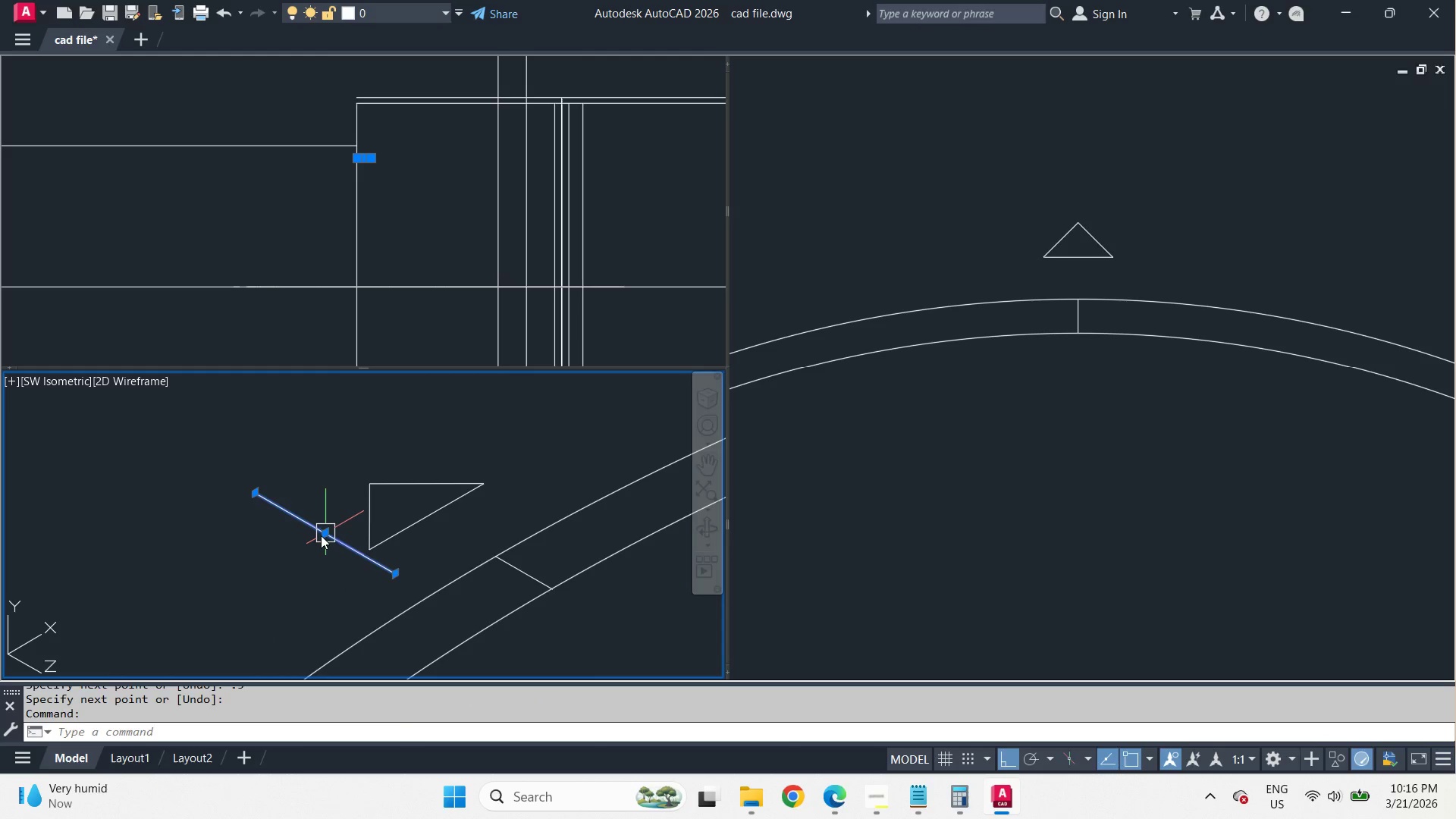 
left_click_drag(start_coordinate=[321, 535], to_coordinate=[327, 537])
 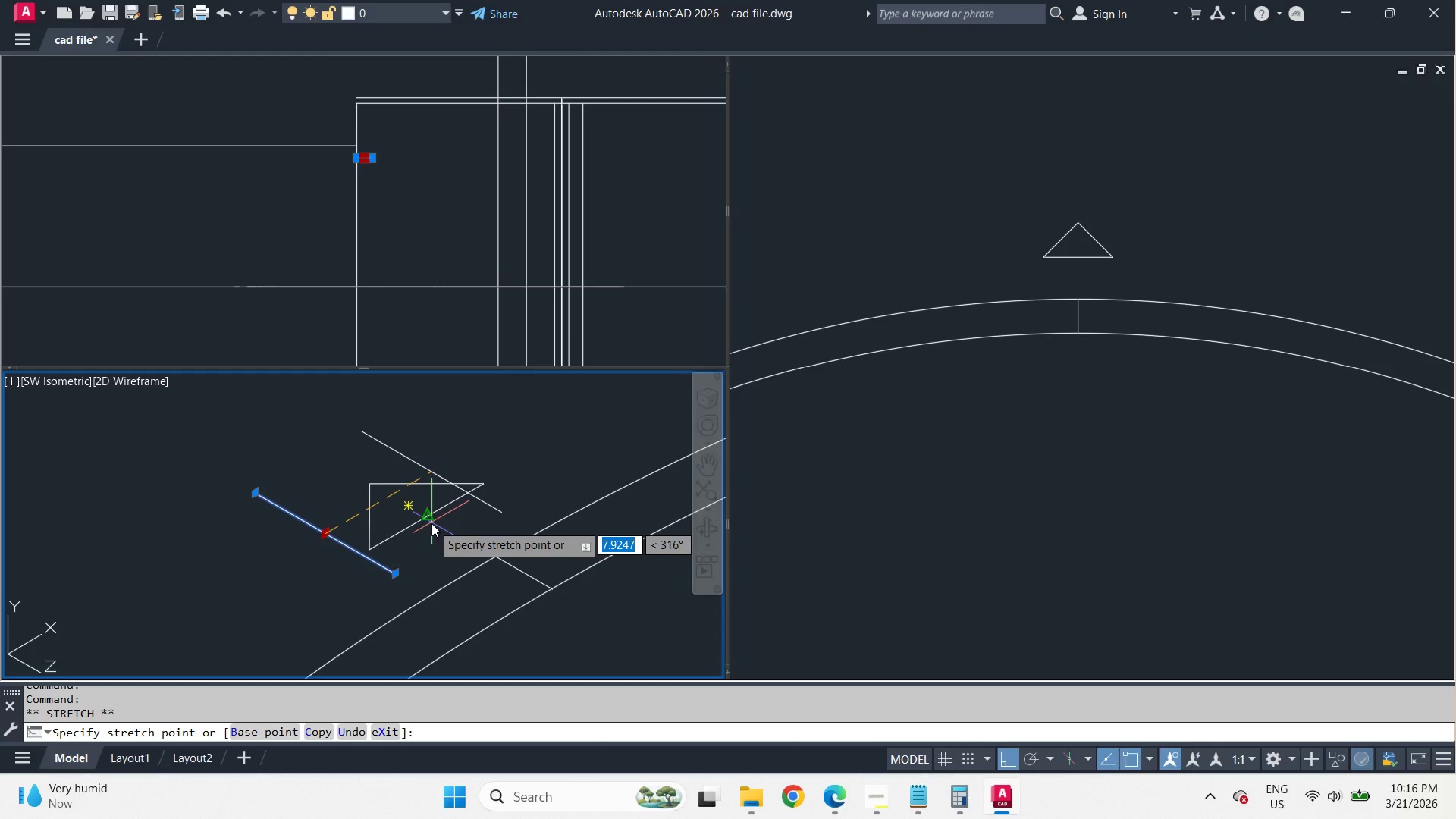 
left_click([431, 523])
 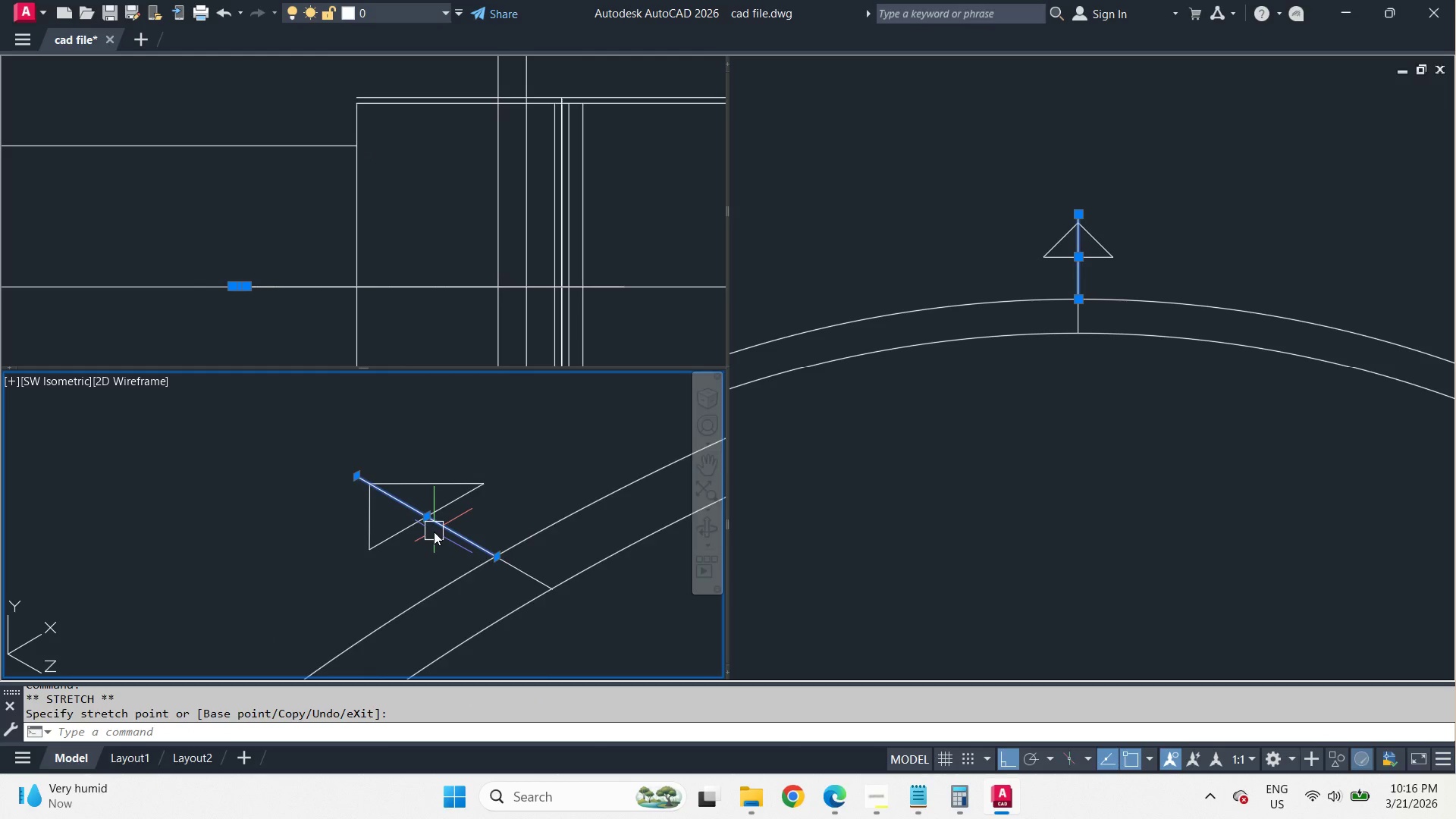 
scroll: coordinate [434, 532], scroll_direction: up, amount: 1.0
 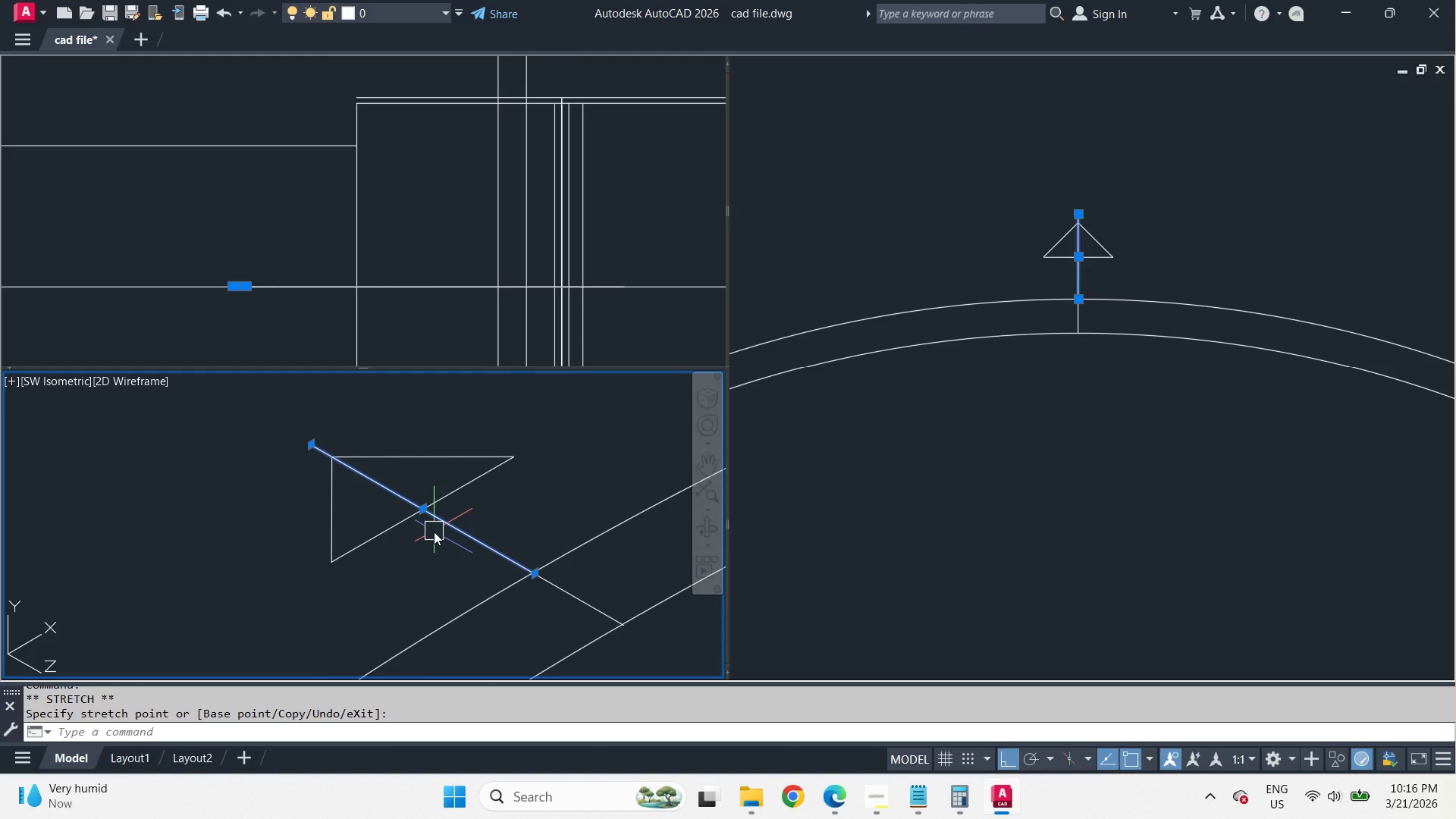 
scroll: coordinate [434, 532], scroll_direction: down, amount: 2.0
 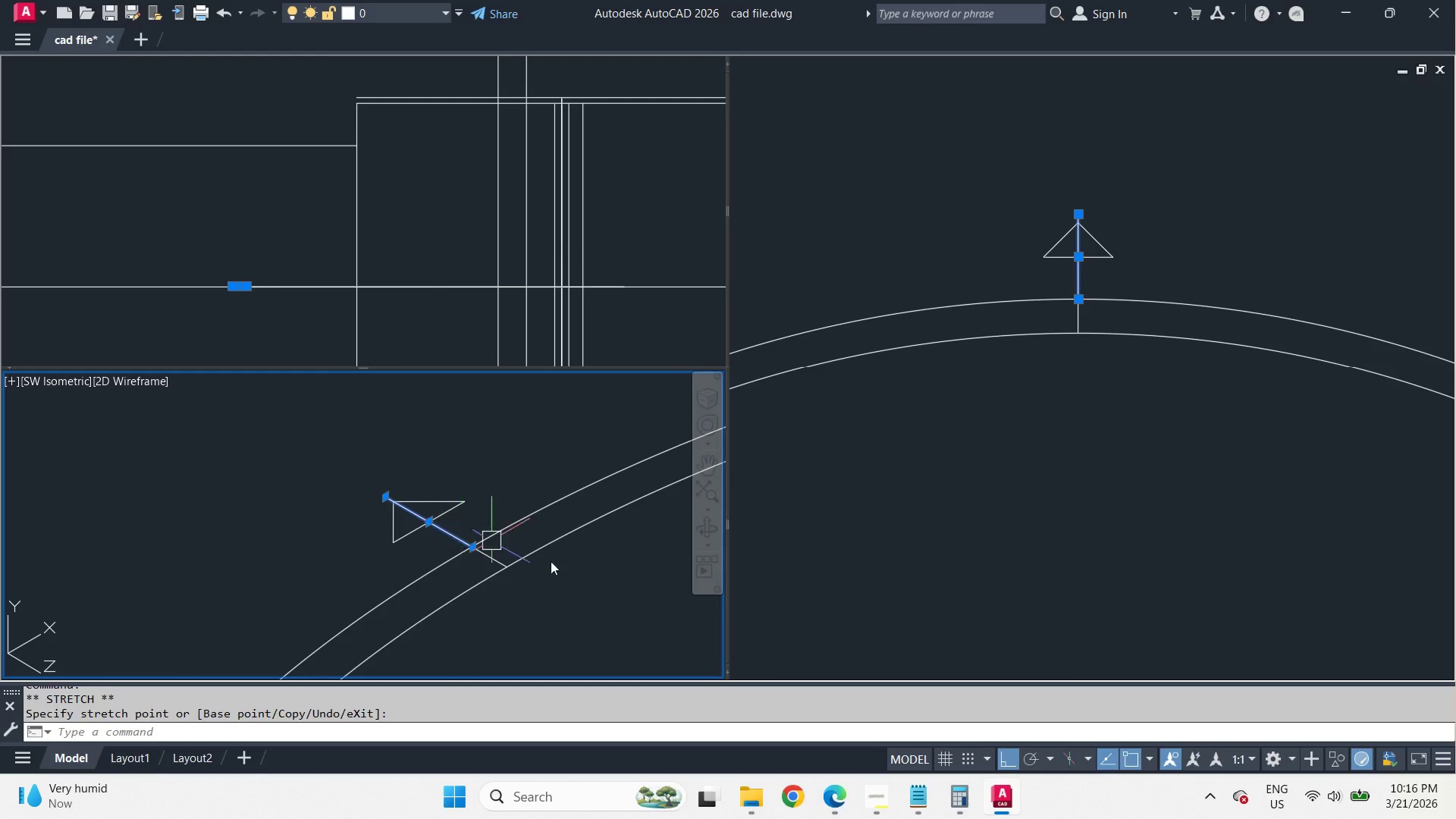 
key(Escape)
 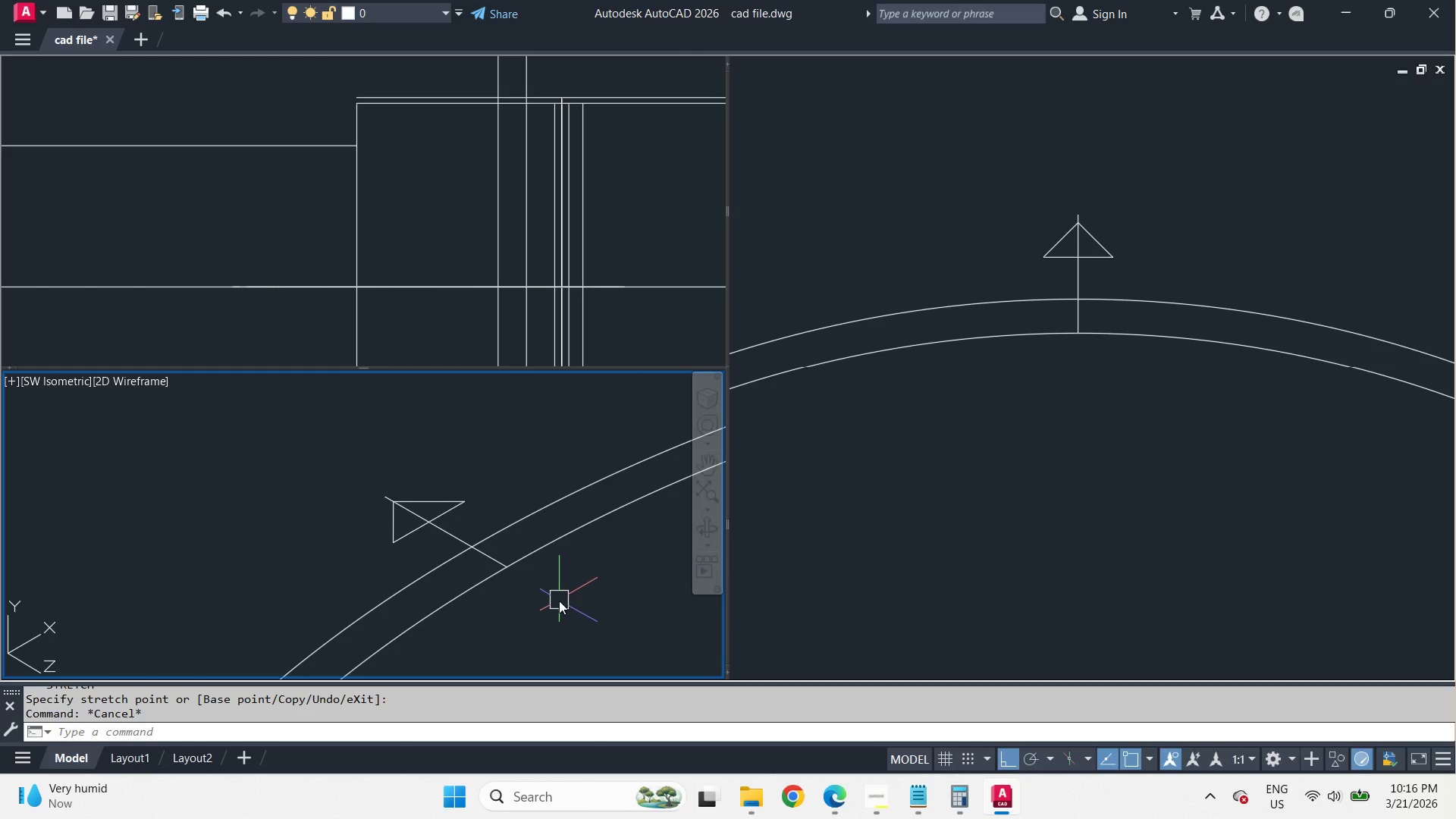 
left_click_drag(start_coordinate=[557, 599], to_coordinate=[534, 570])
 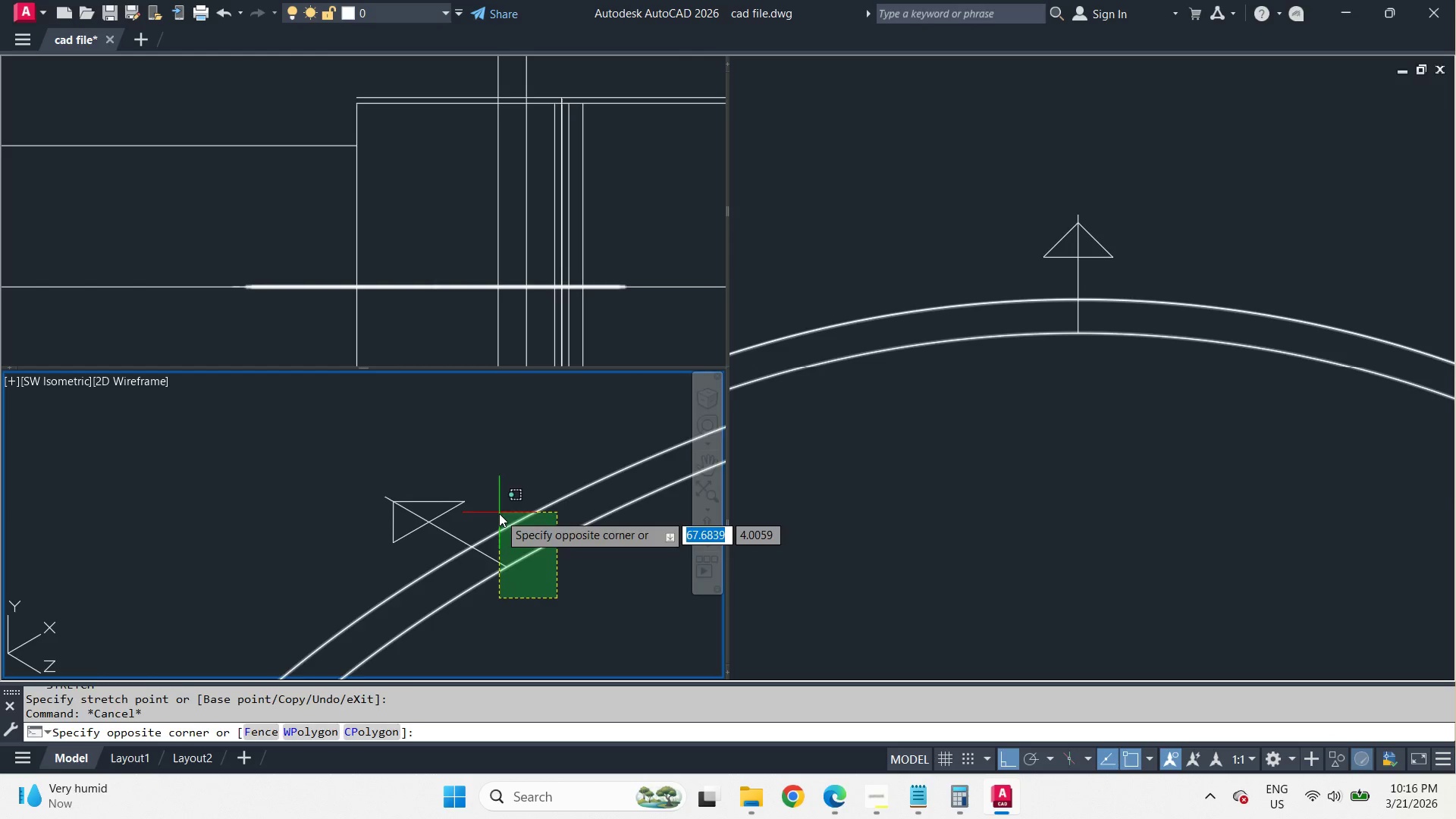 
left_click([499, 513])
 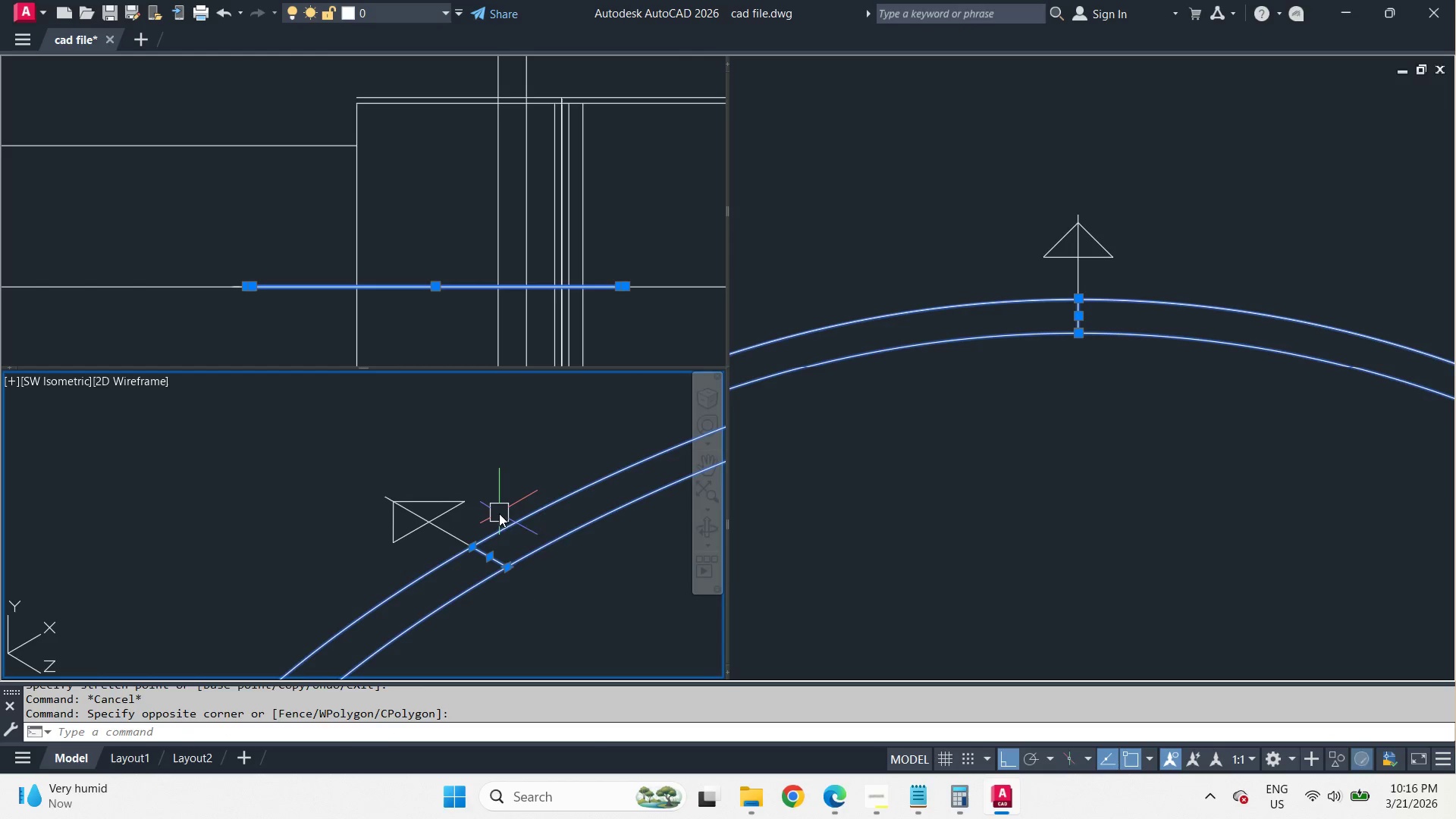 
key(E)
 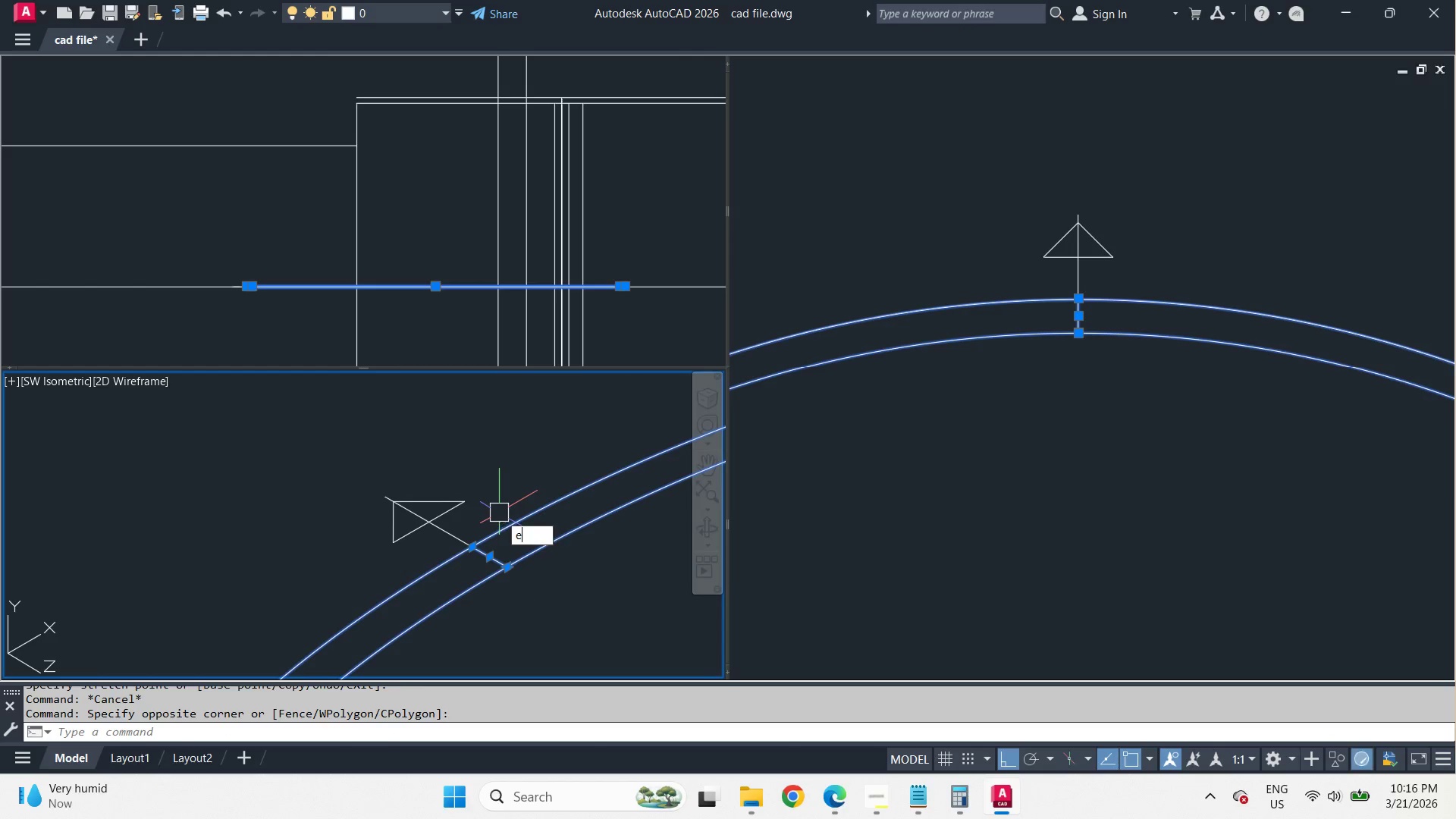 
key(Space)
 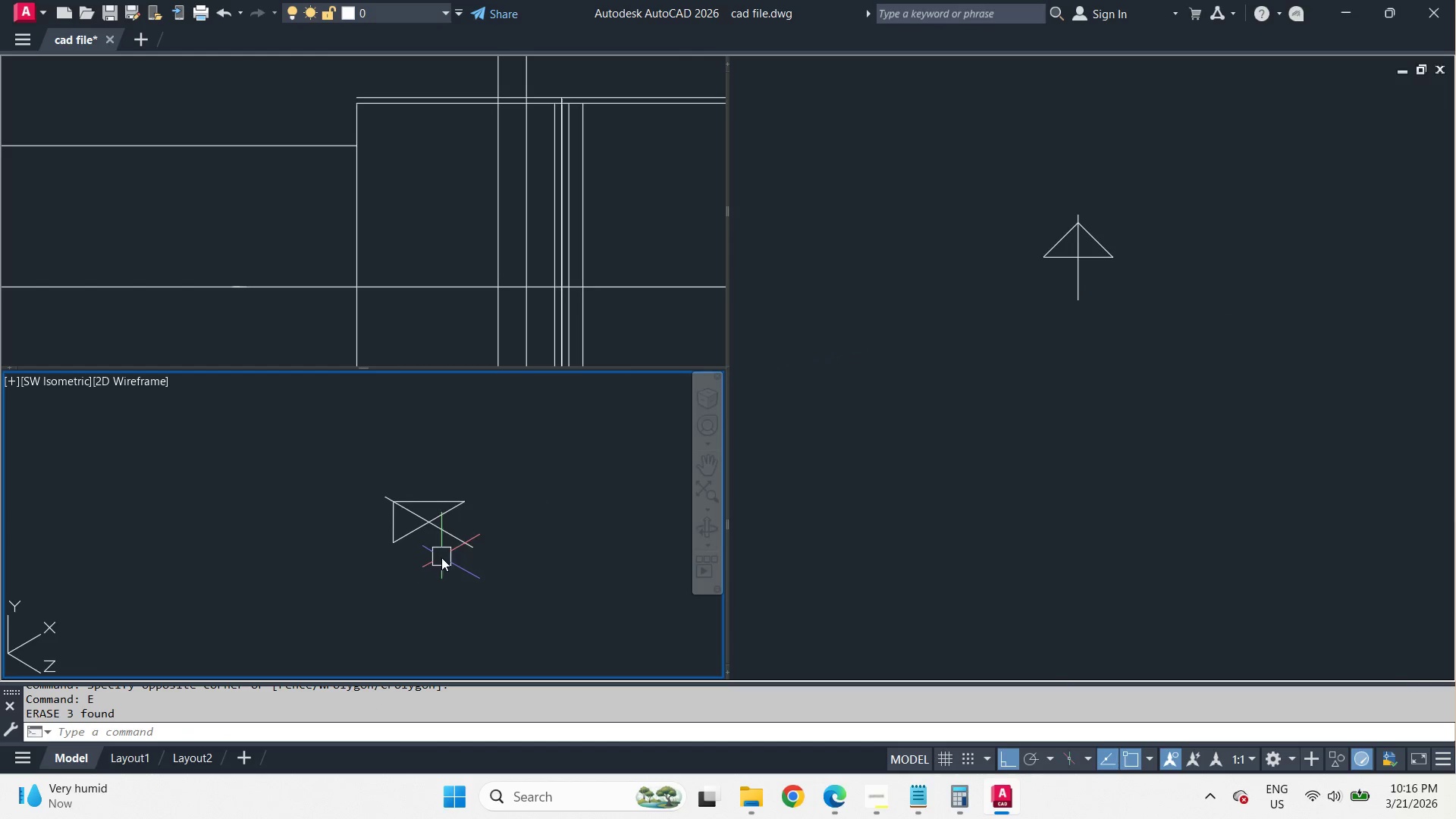 
scroll: coordinate [436, 551], scroll_direction: up, amount: 1.0
 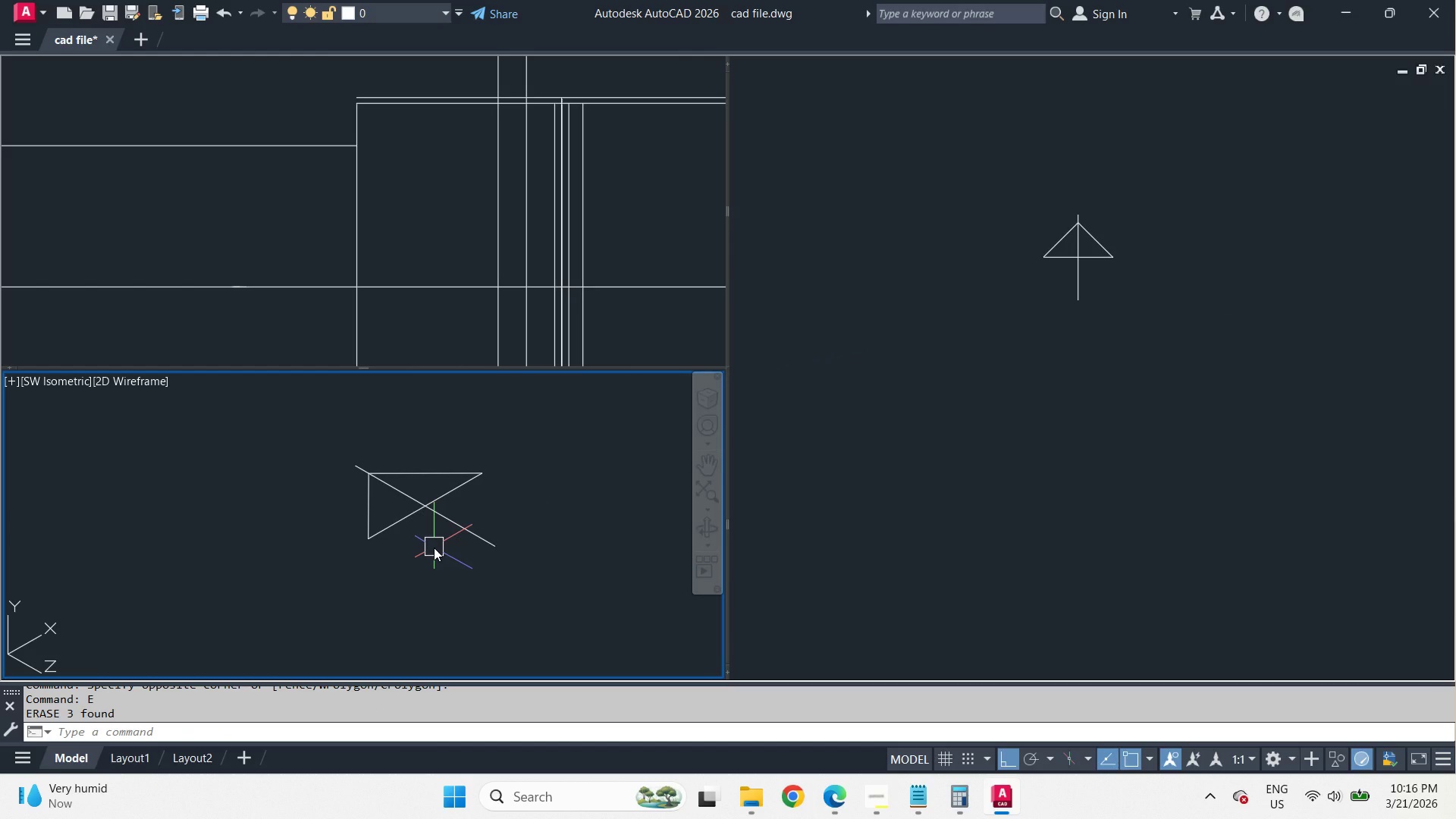 
key(L)
 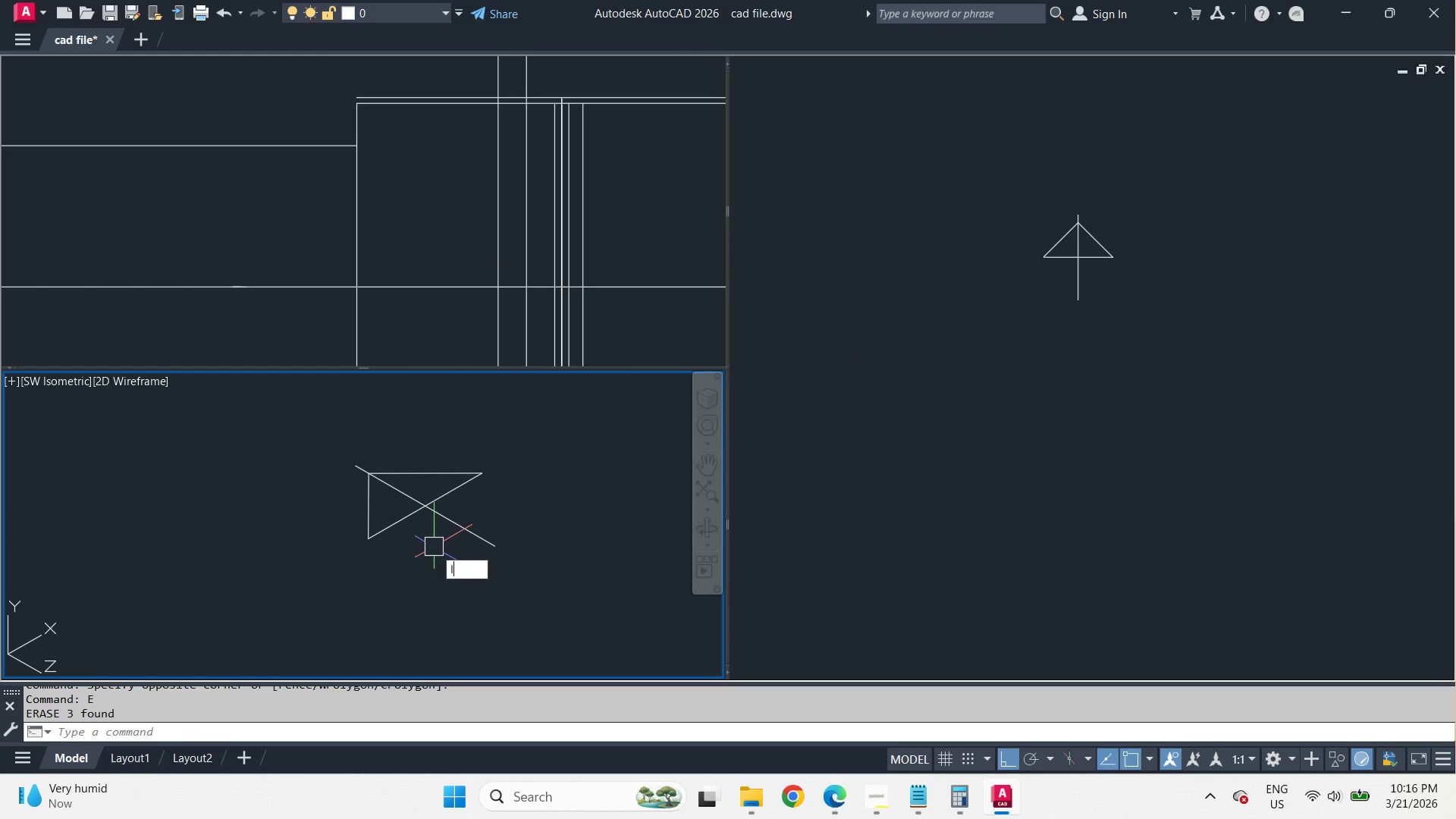 
key(Space)
 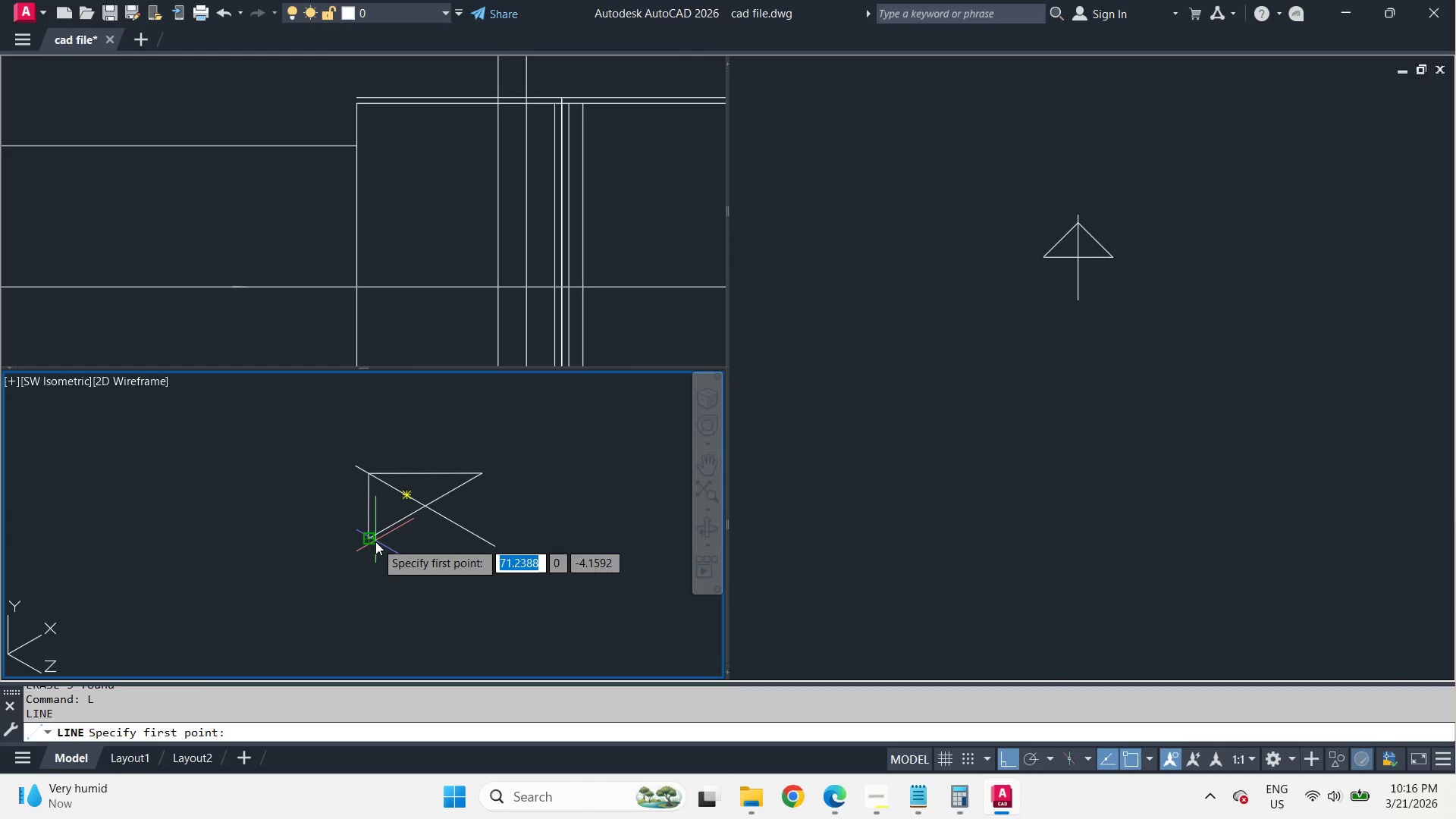 
left_click_drag(start_coordinate=[375, 541], to_coordinate=[390, 547])
 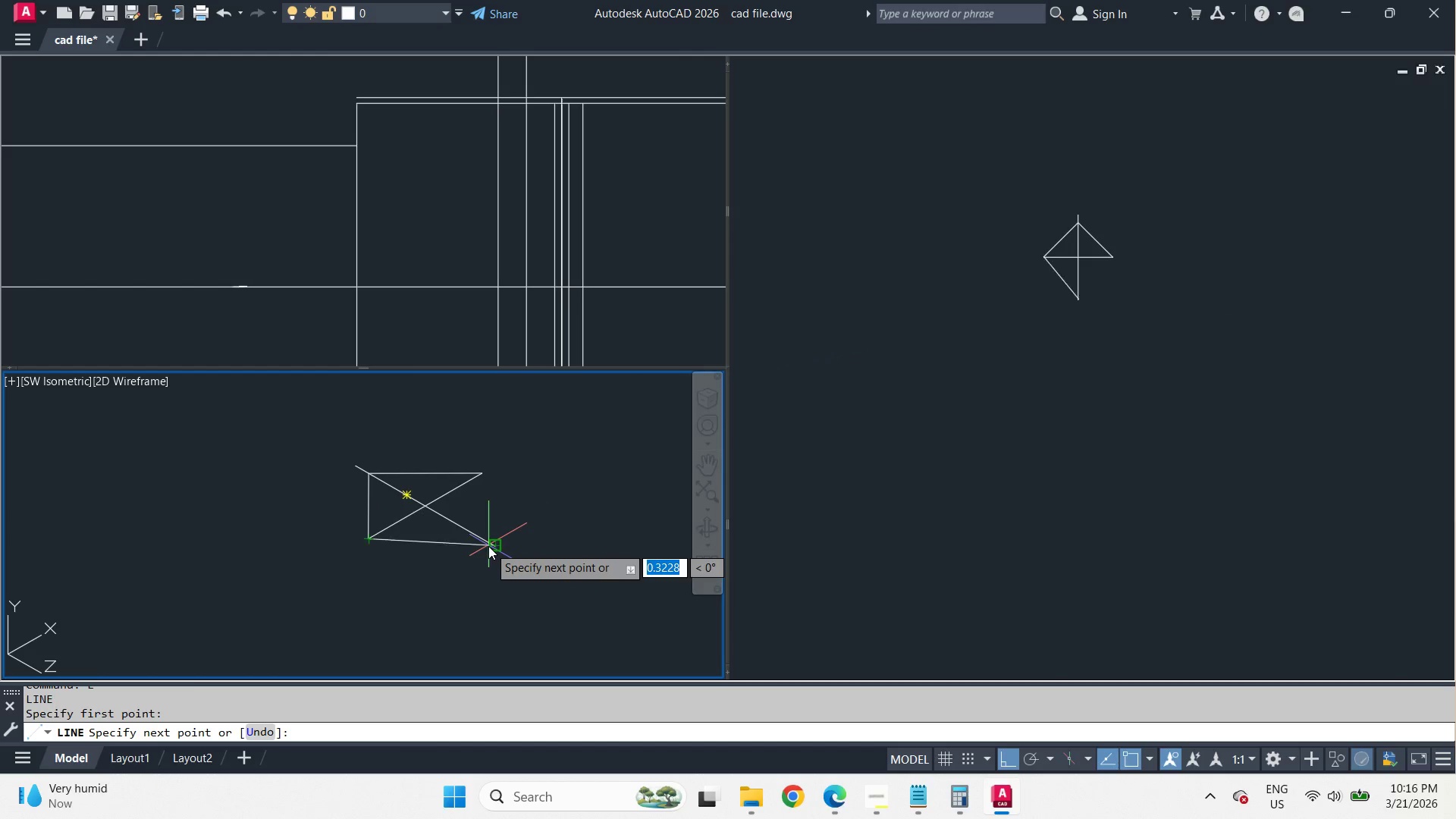 
left_click([488, 546])
 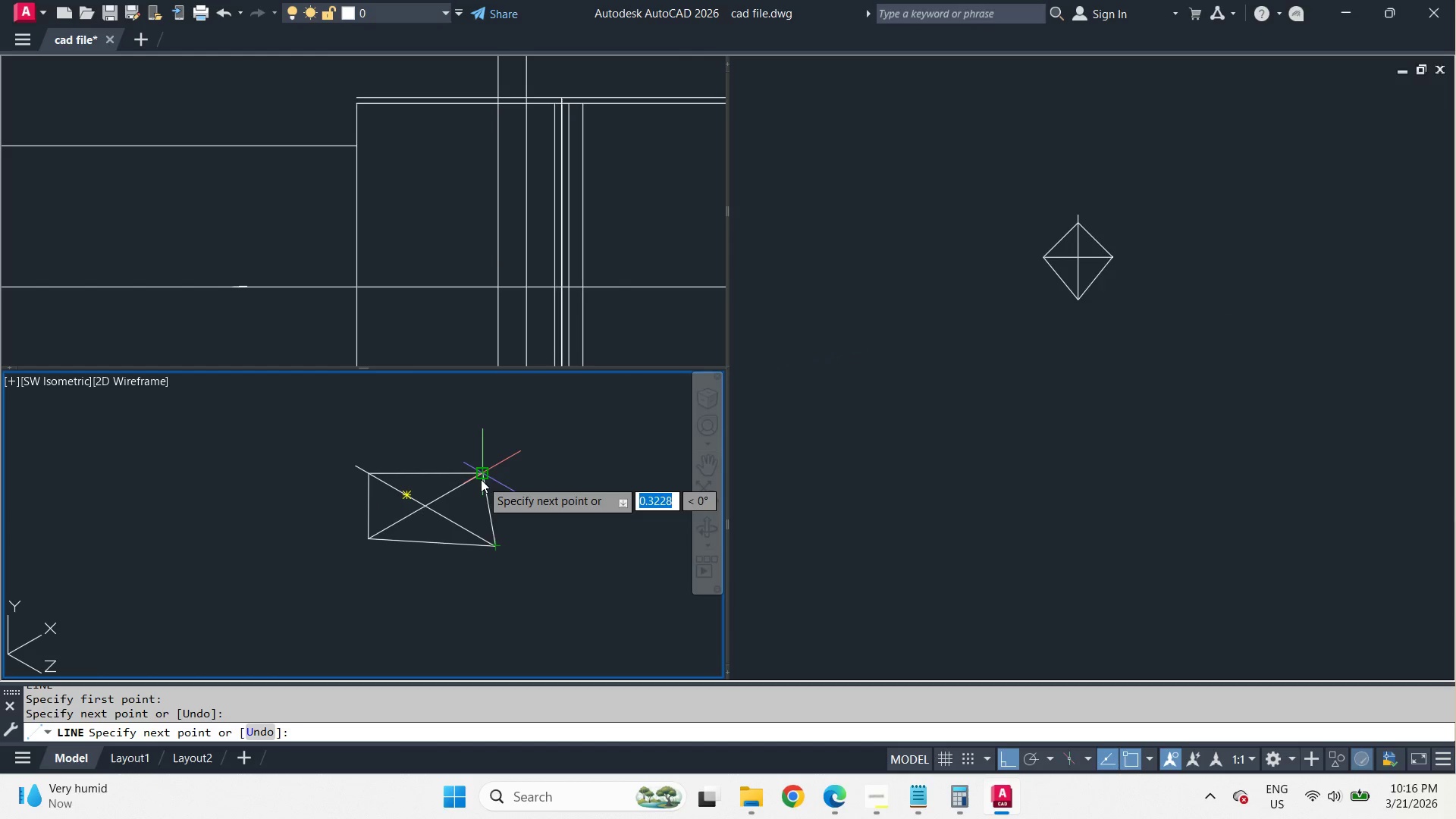 
left_click([481, 479])
 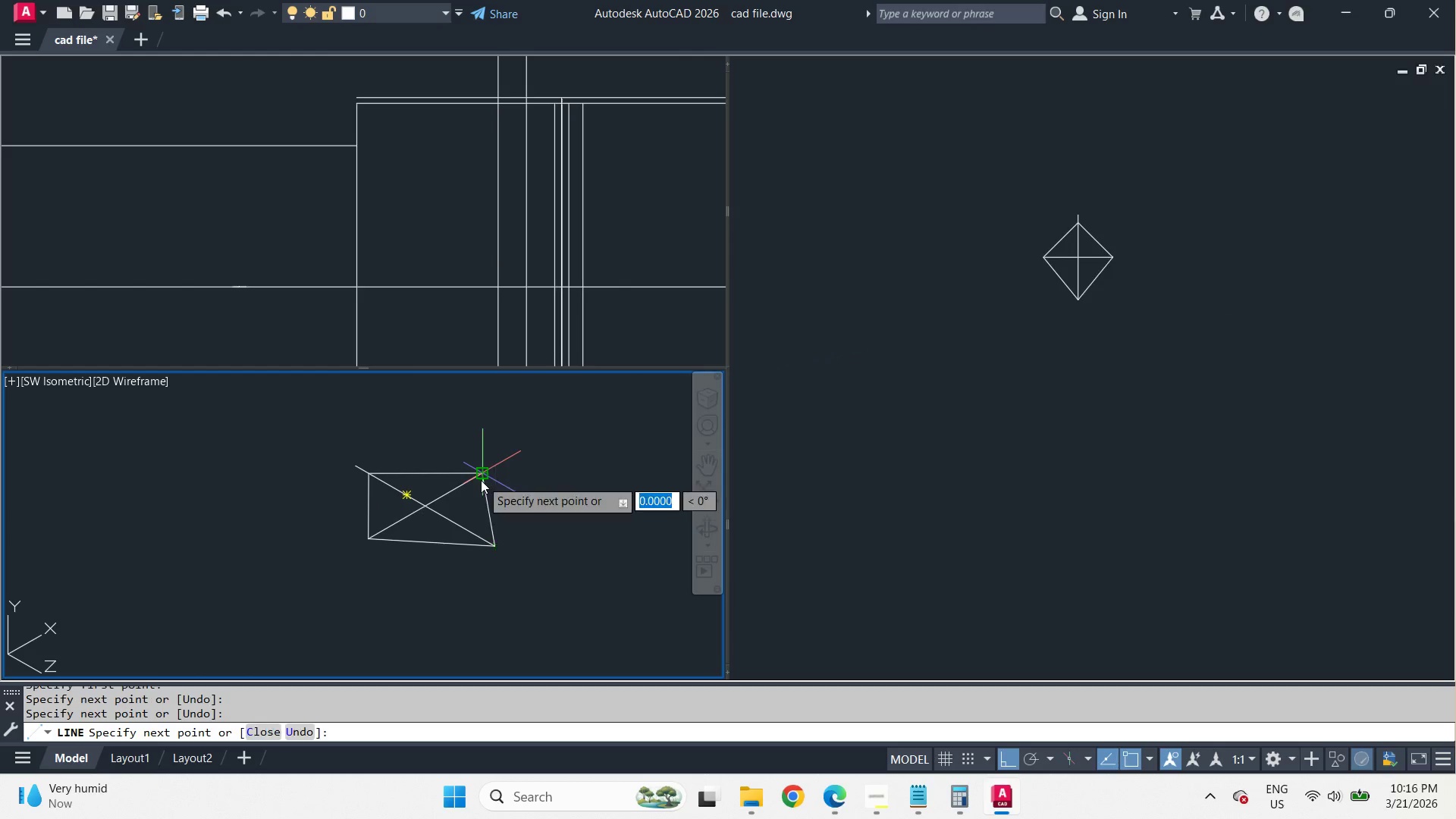 
key(Space)
 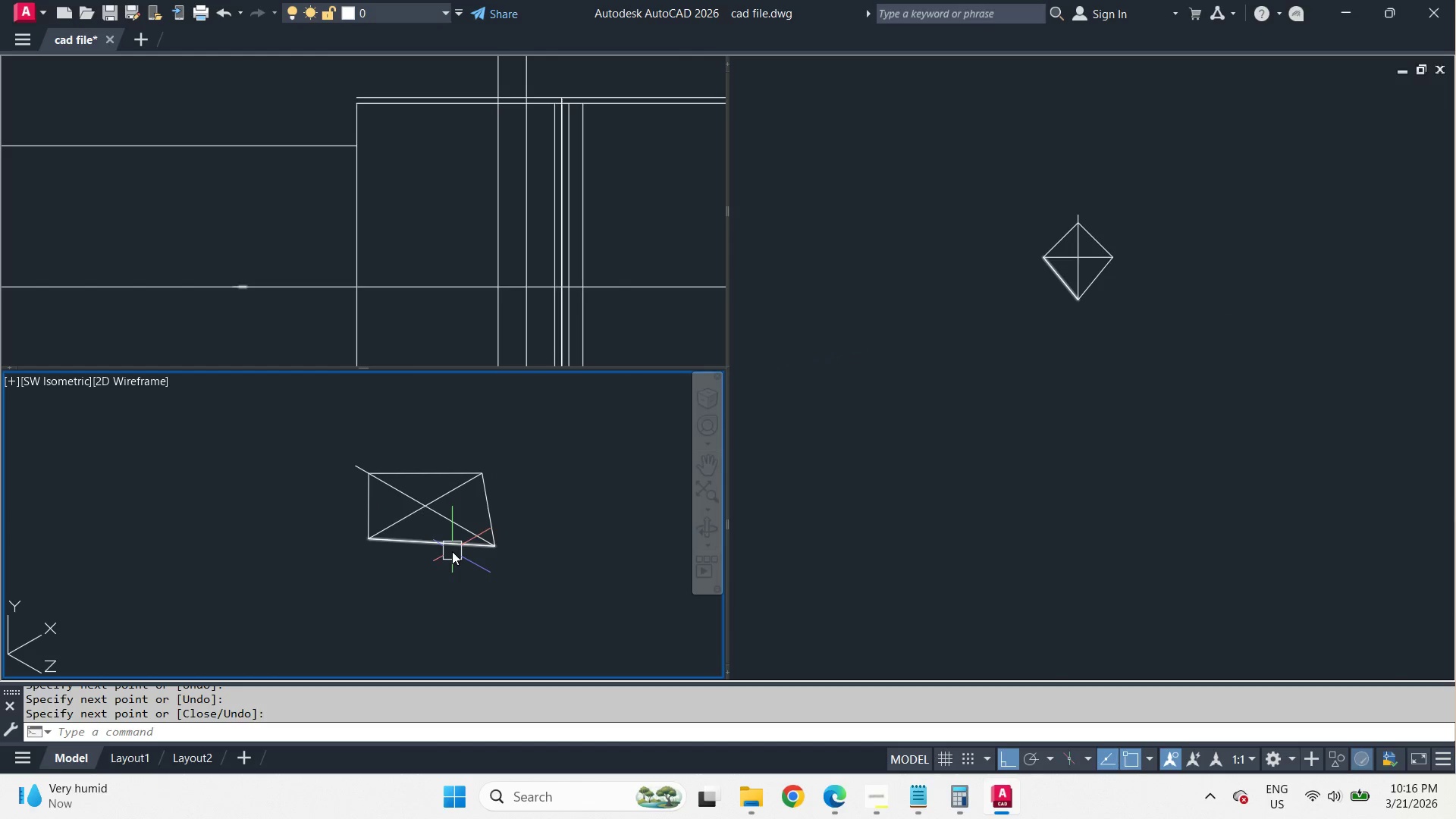 
left_click([450, 544])
 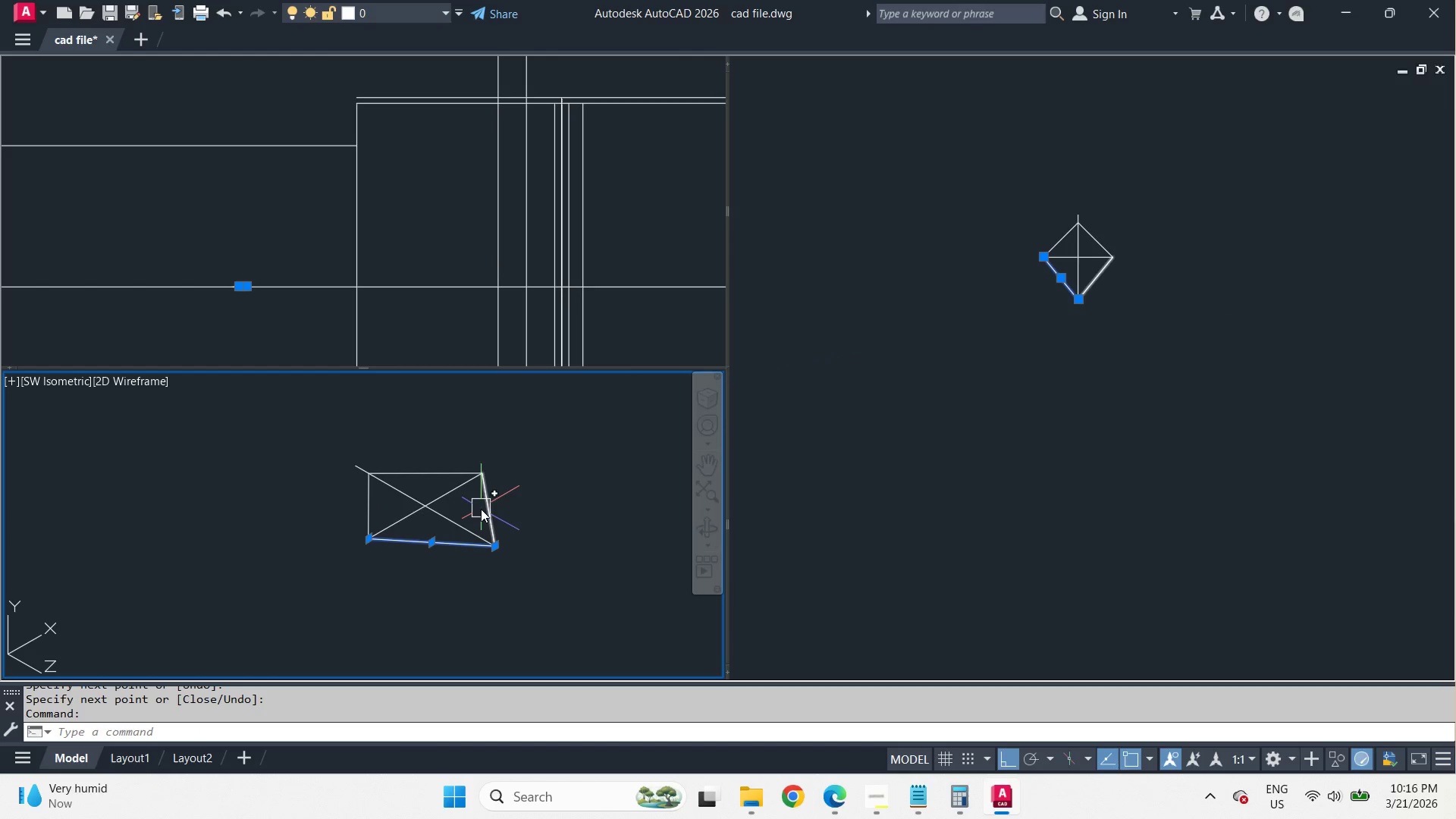 
left_click([483, 509])
 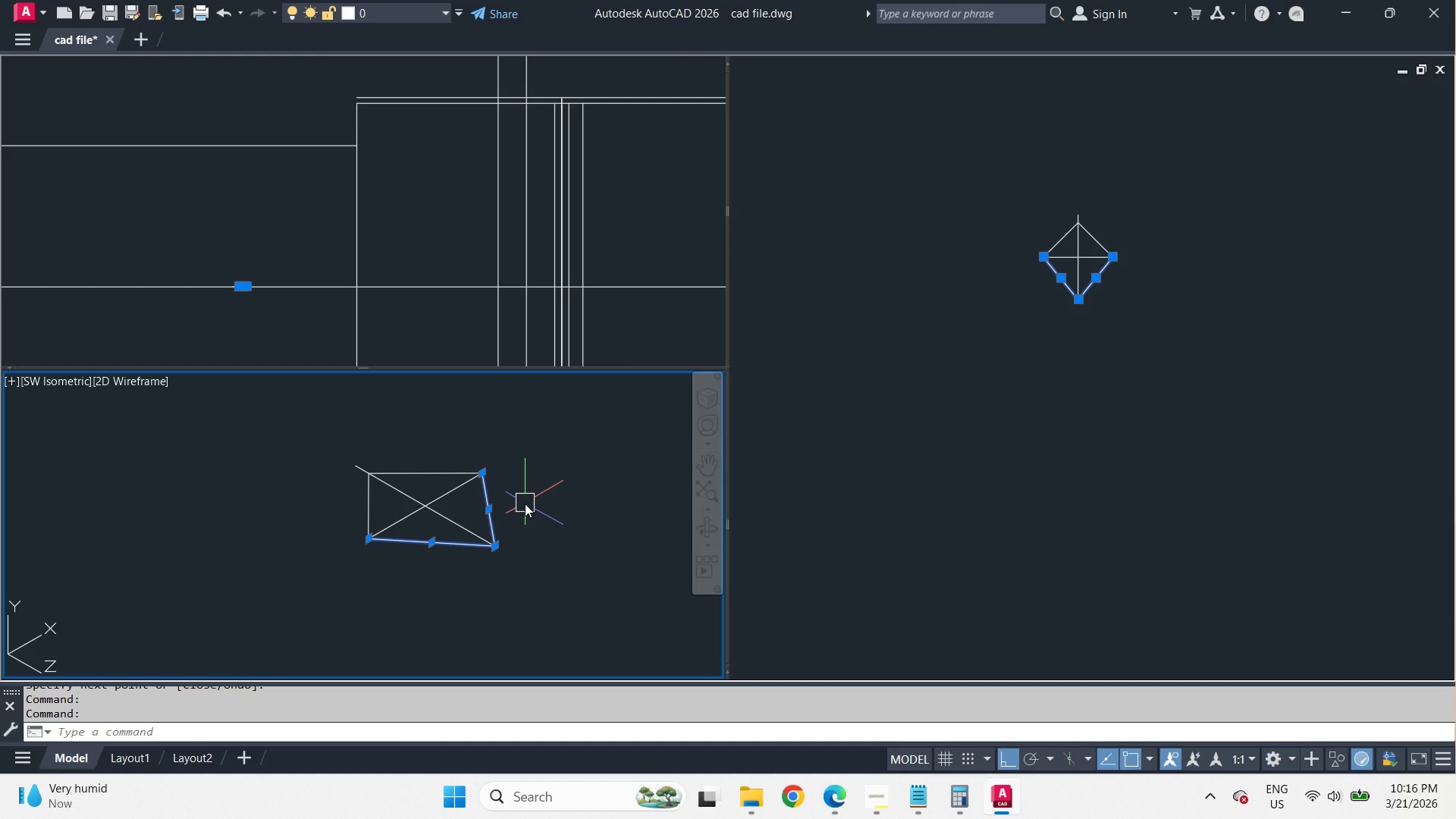 
key(J)
 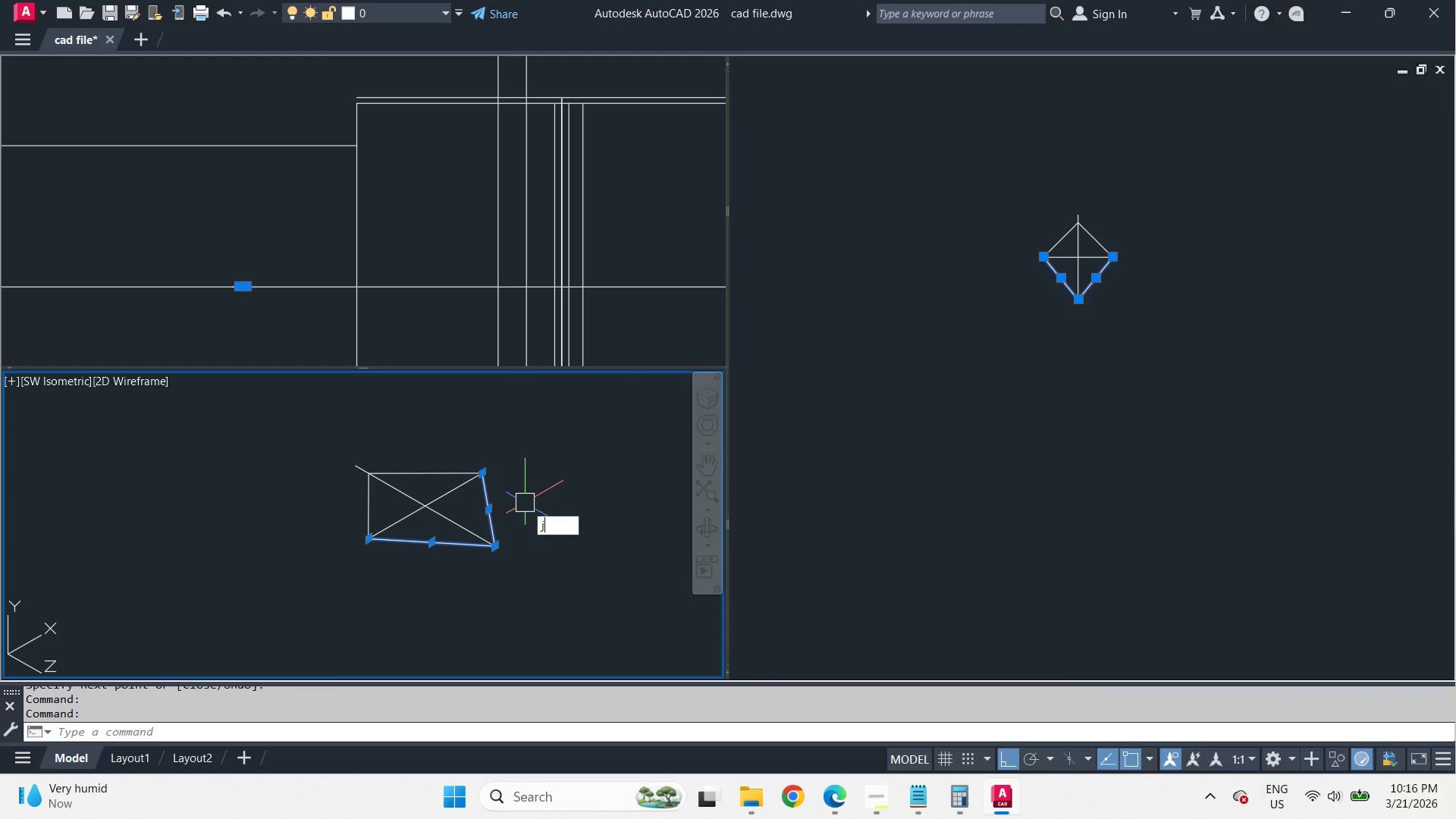 
key(Space)
 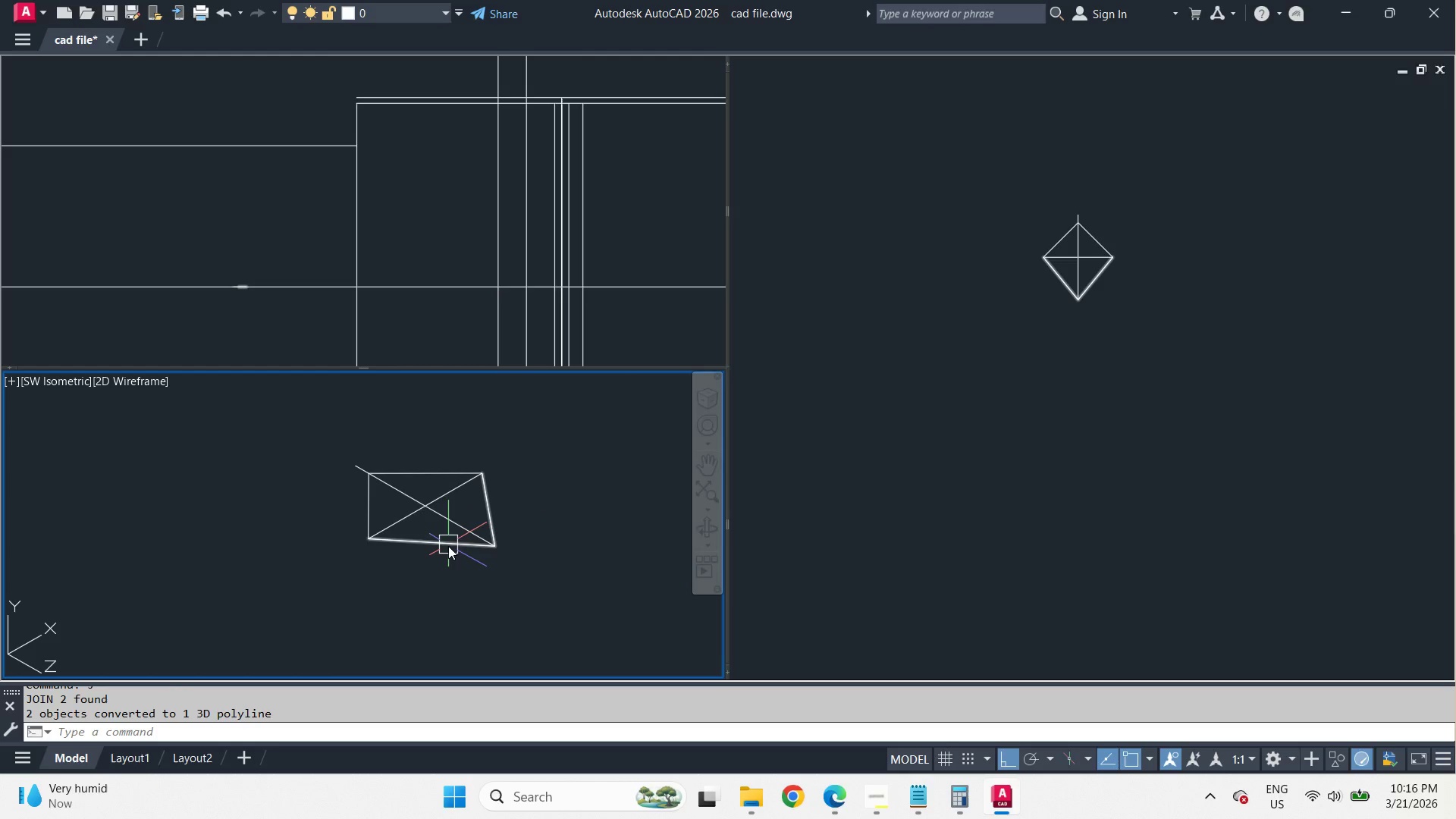 
left_click([446, 546])
 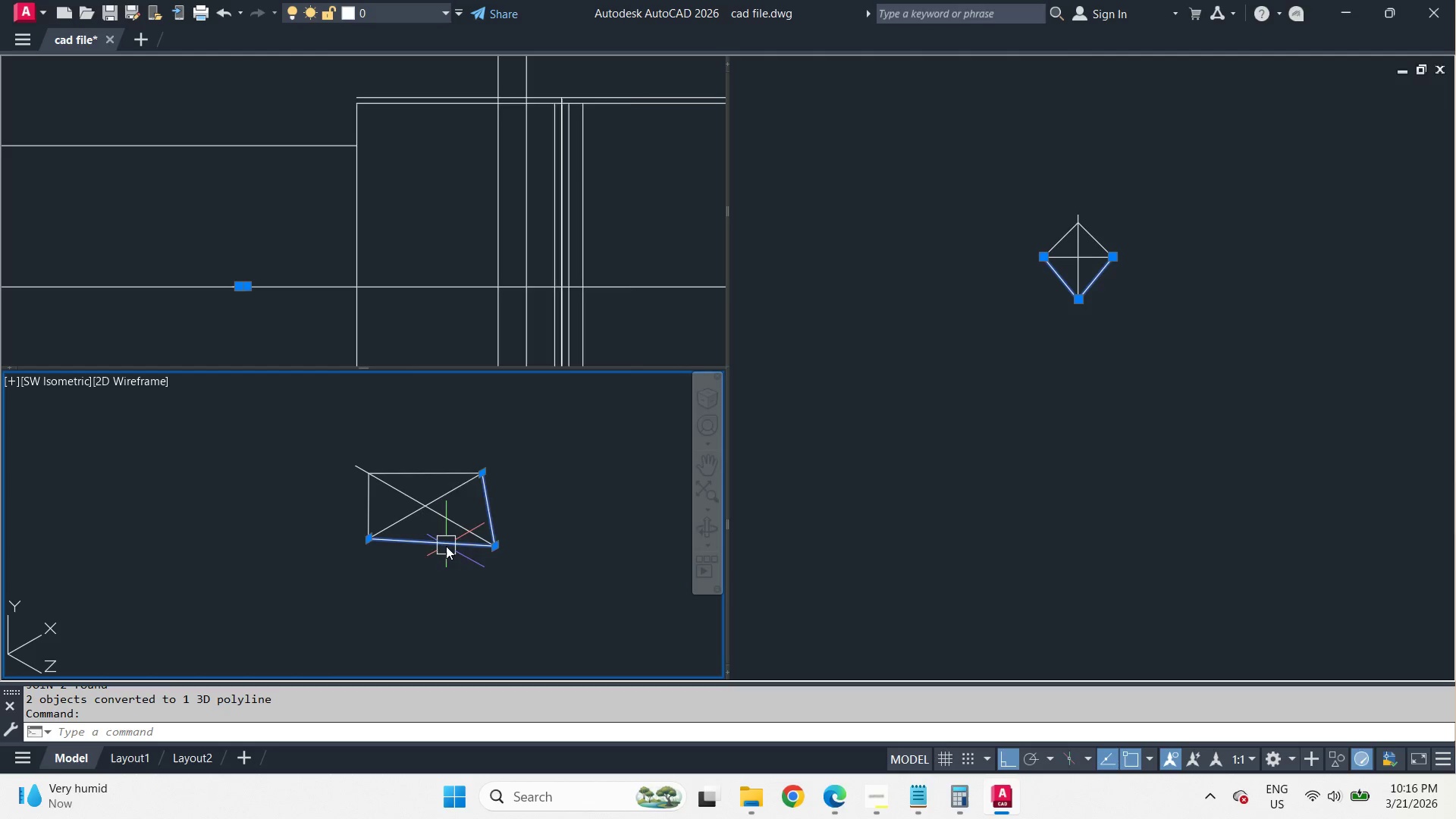 
right_click([446, 546])
 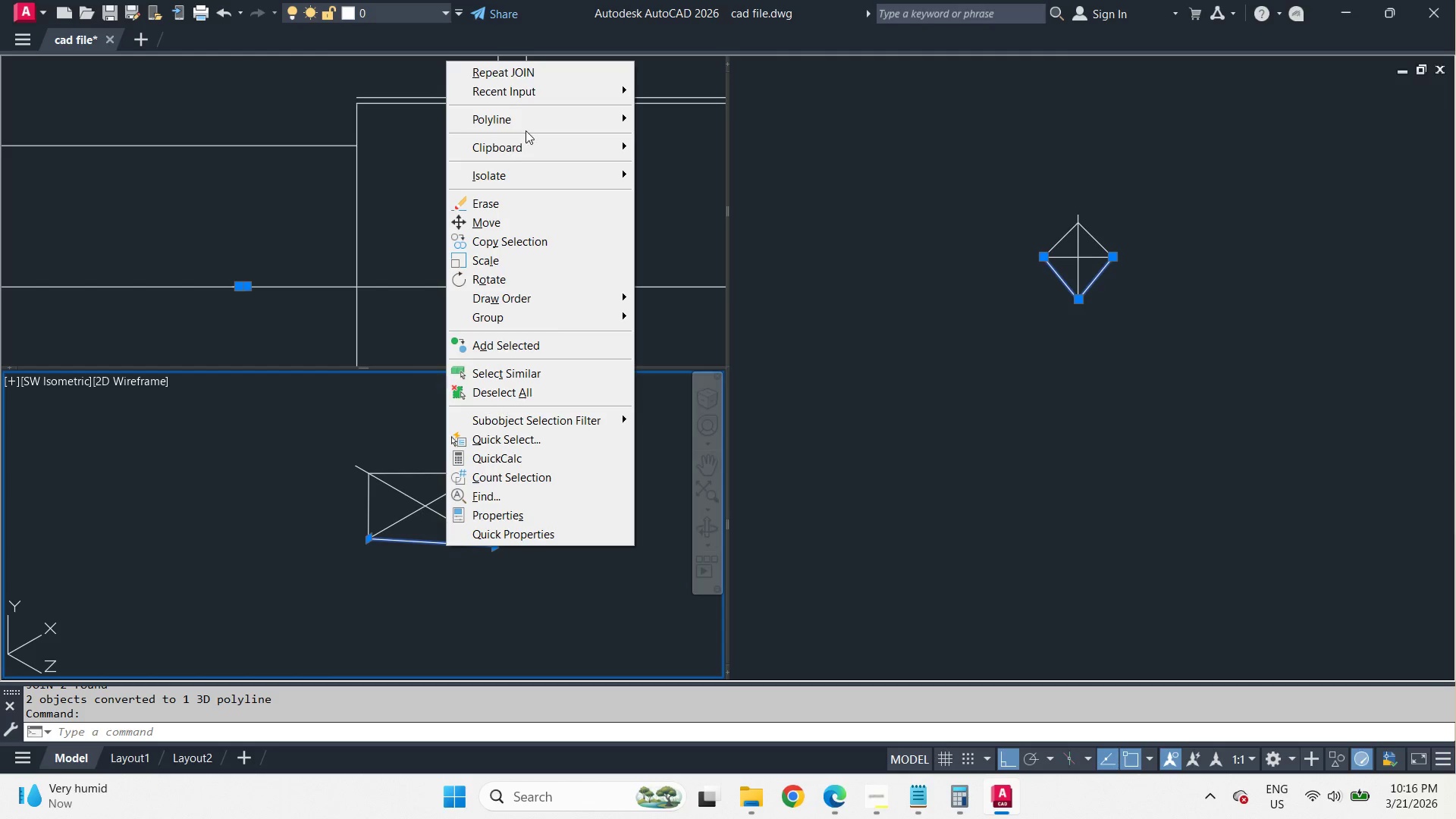 
left_click([526, 127])
 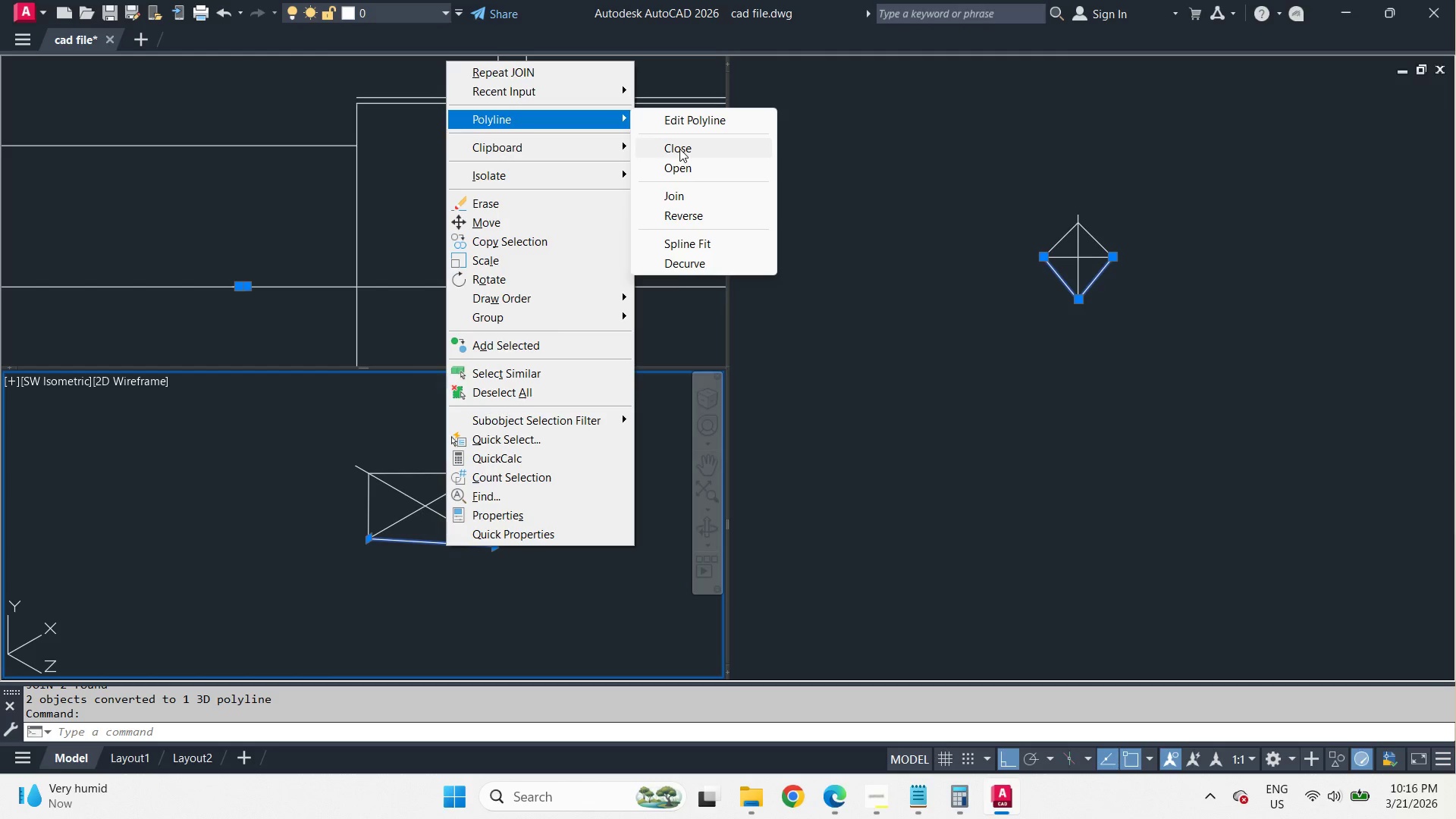 
left_click([679, 149])
 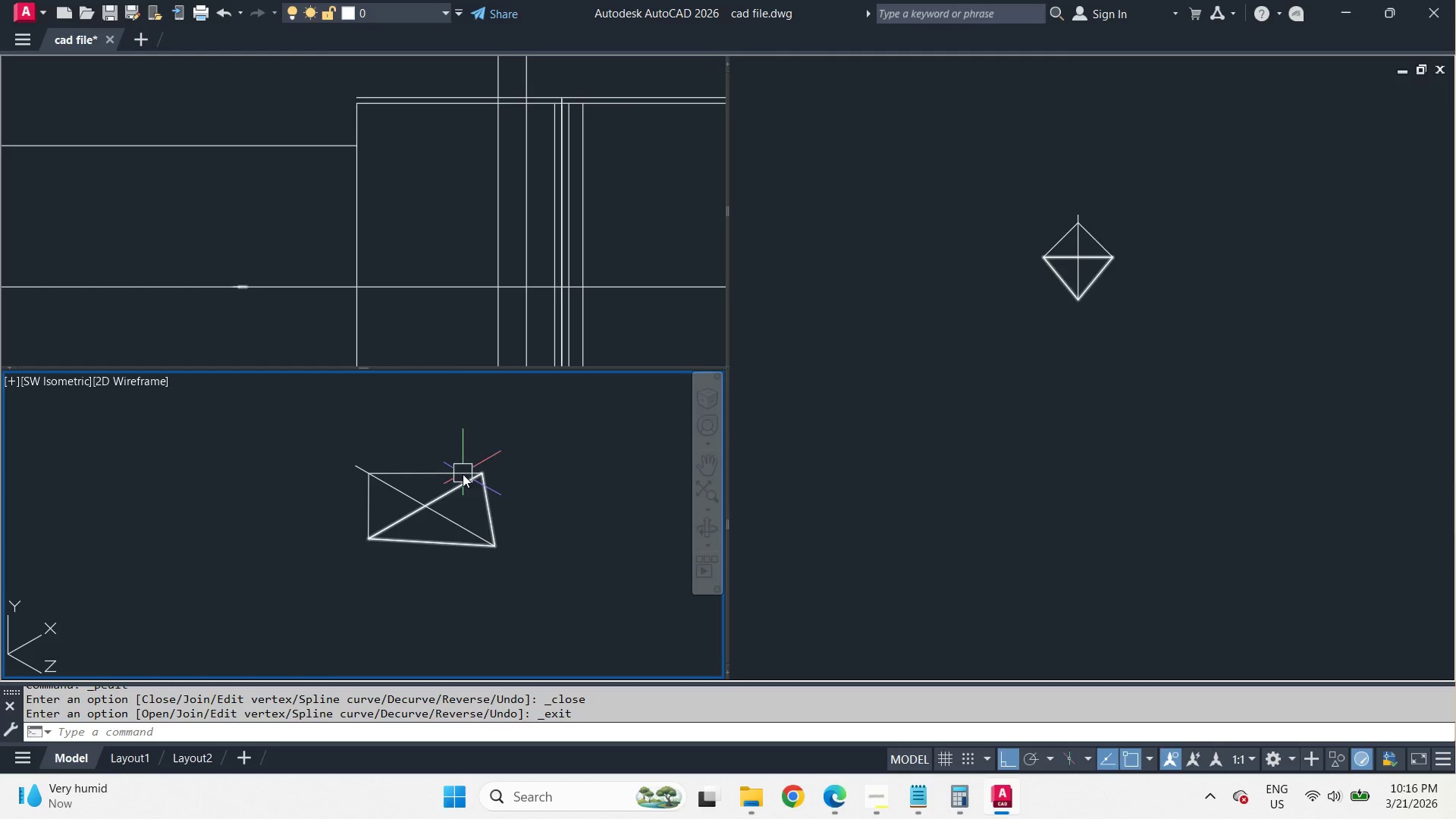 
left_click([444, 475])
 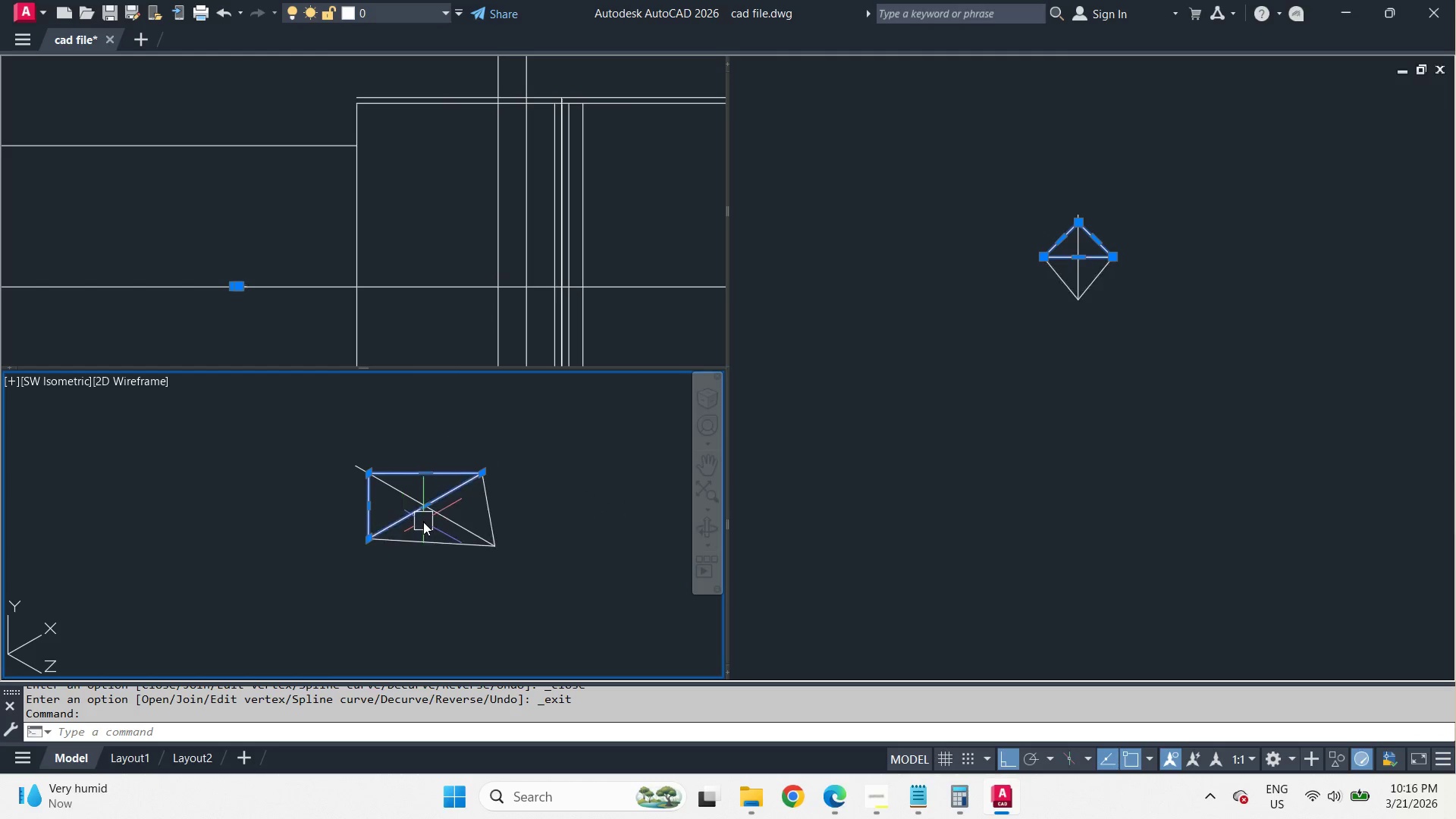 
scroll: coordinate [423, 522], scroll_direction: up, amount: 1.0
 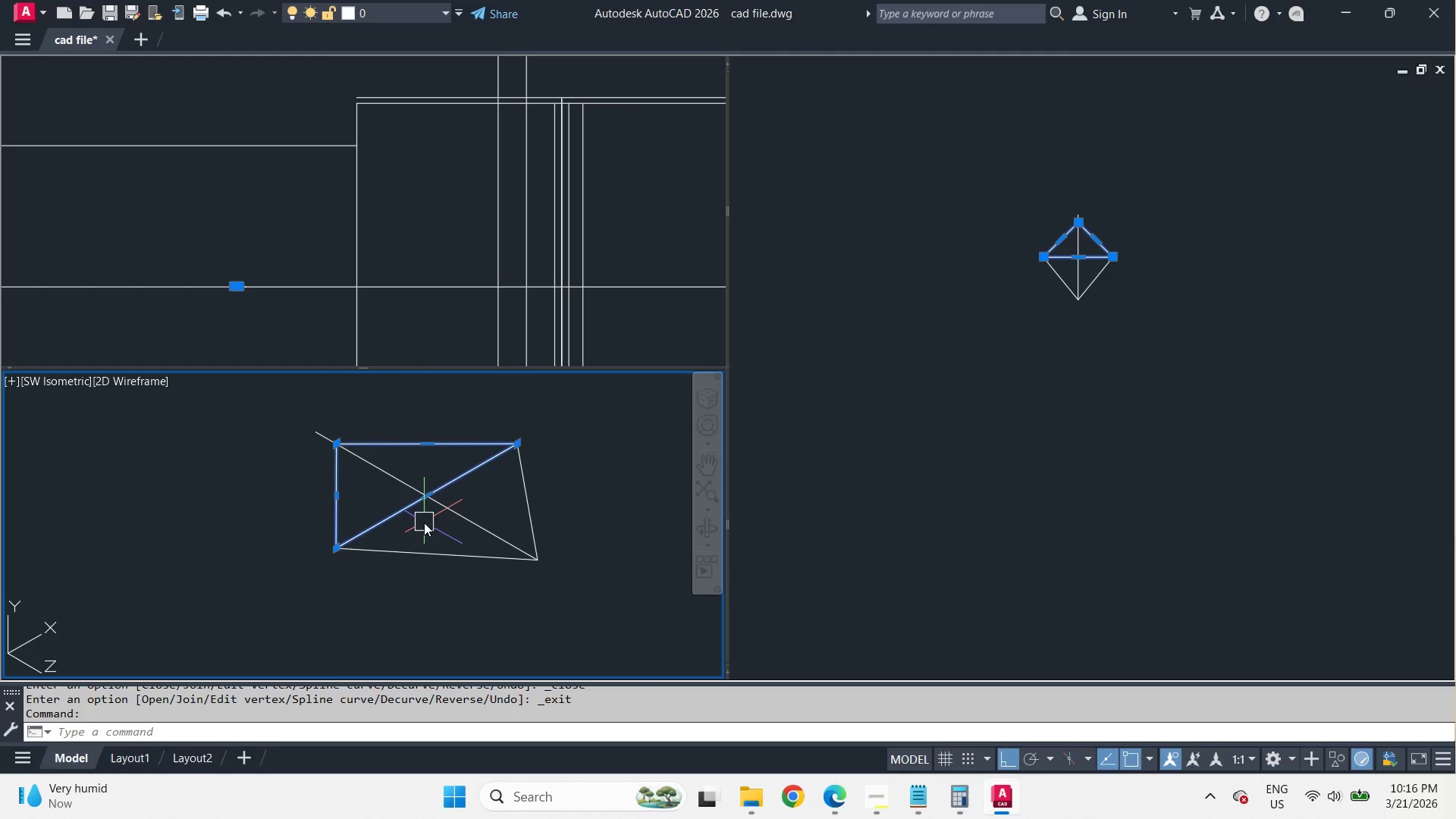 
type(3dro )
 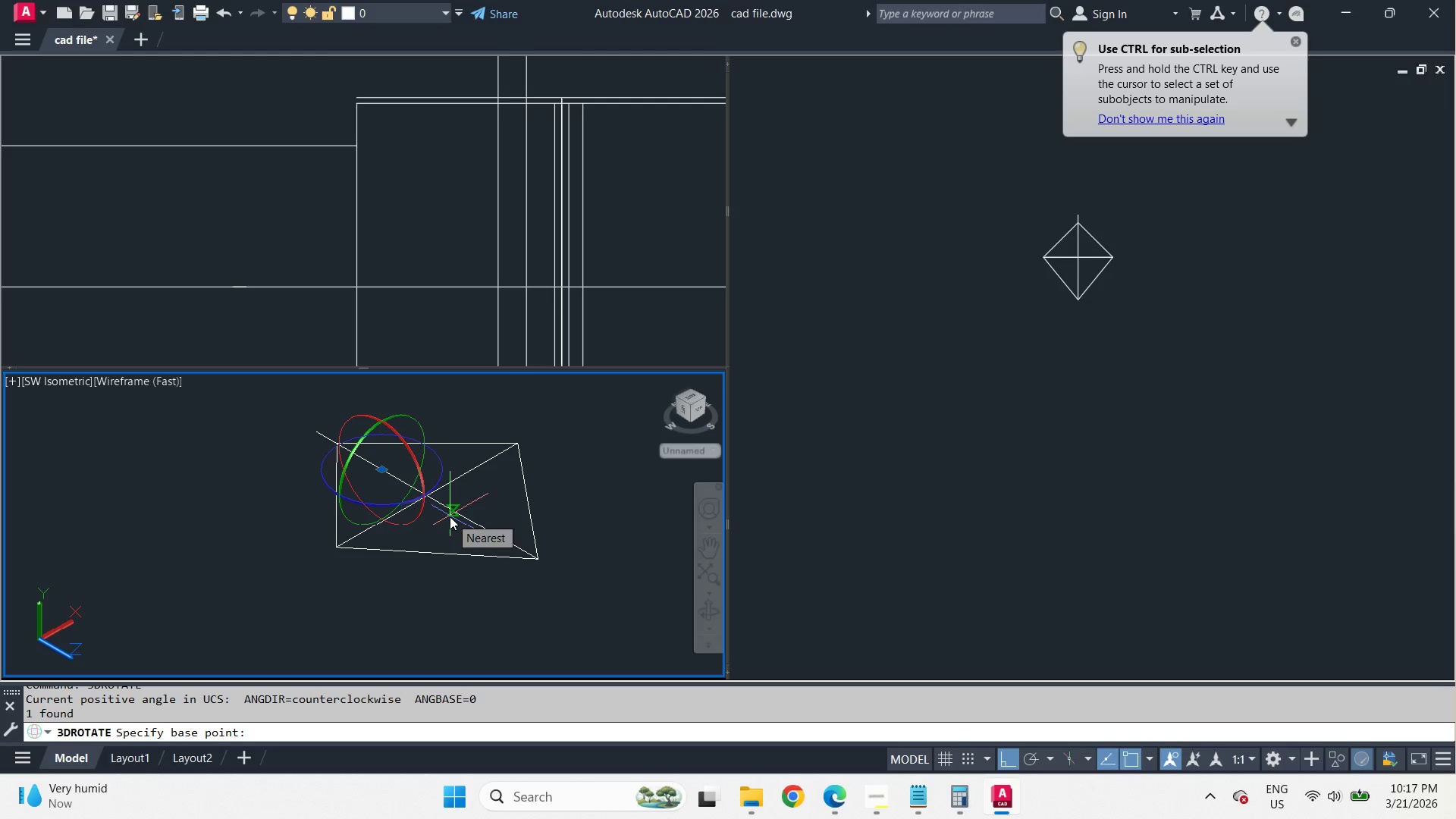 
type(mi)
 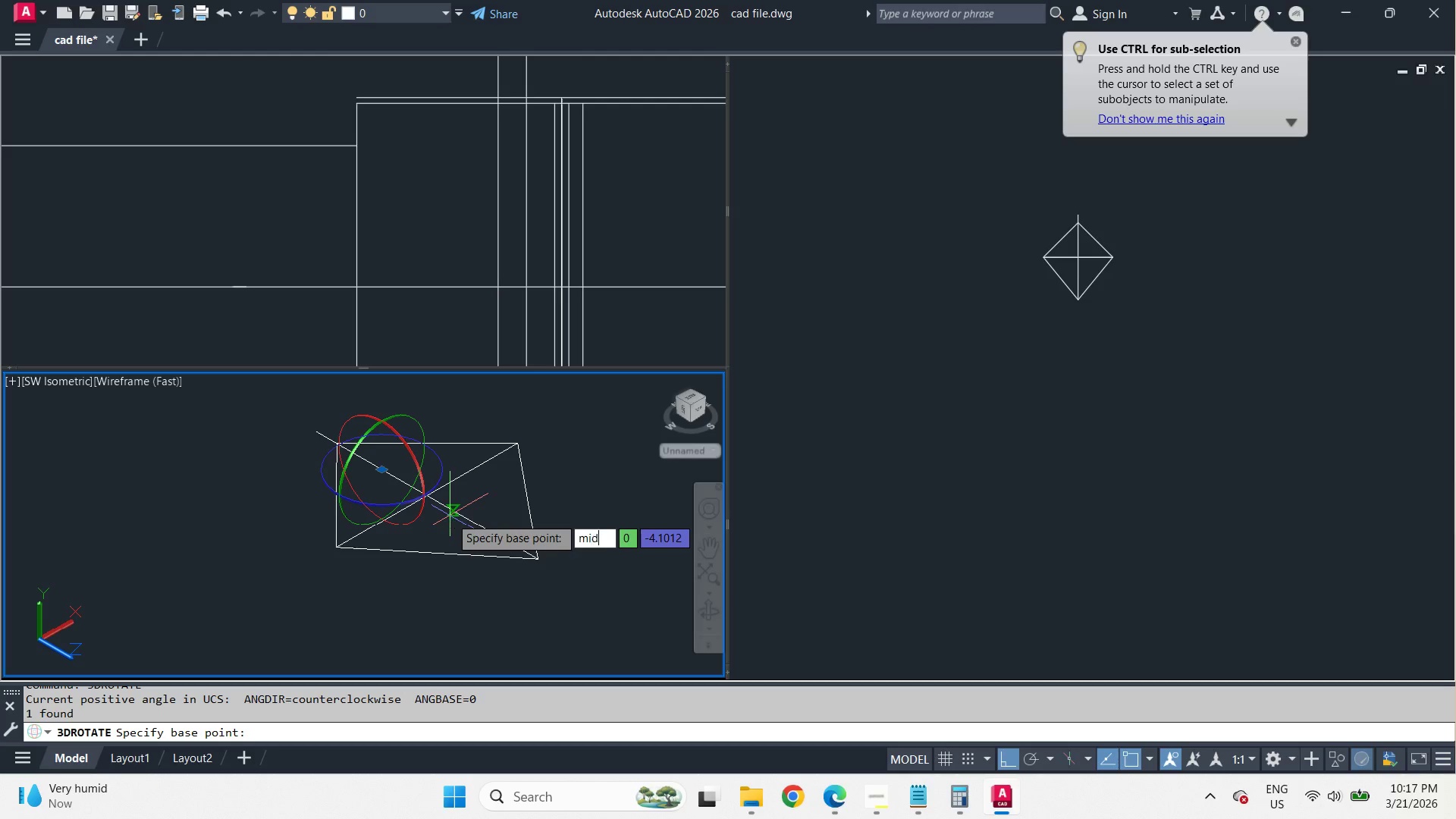 
key(D)
 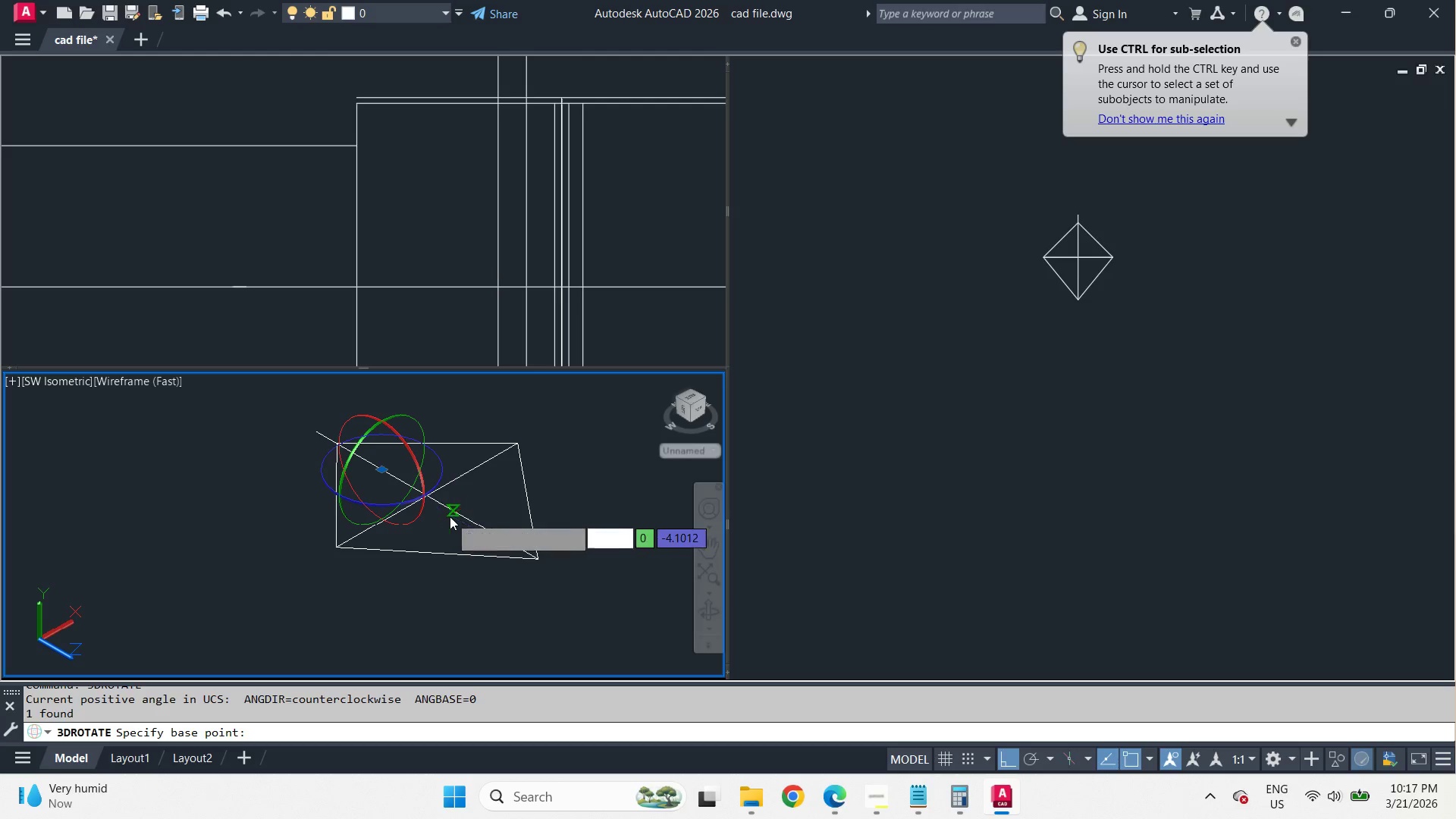 
key(Space)
 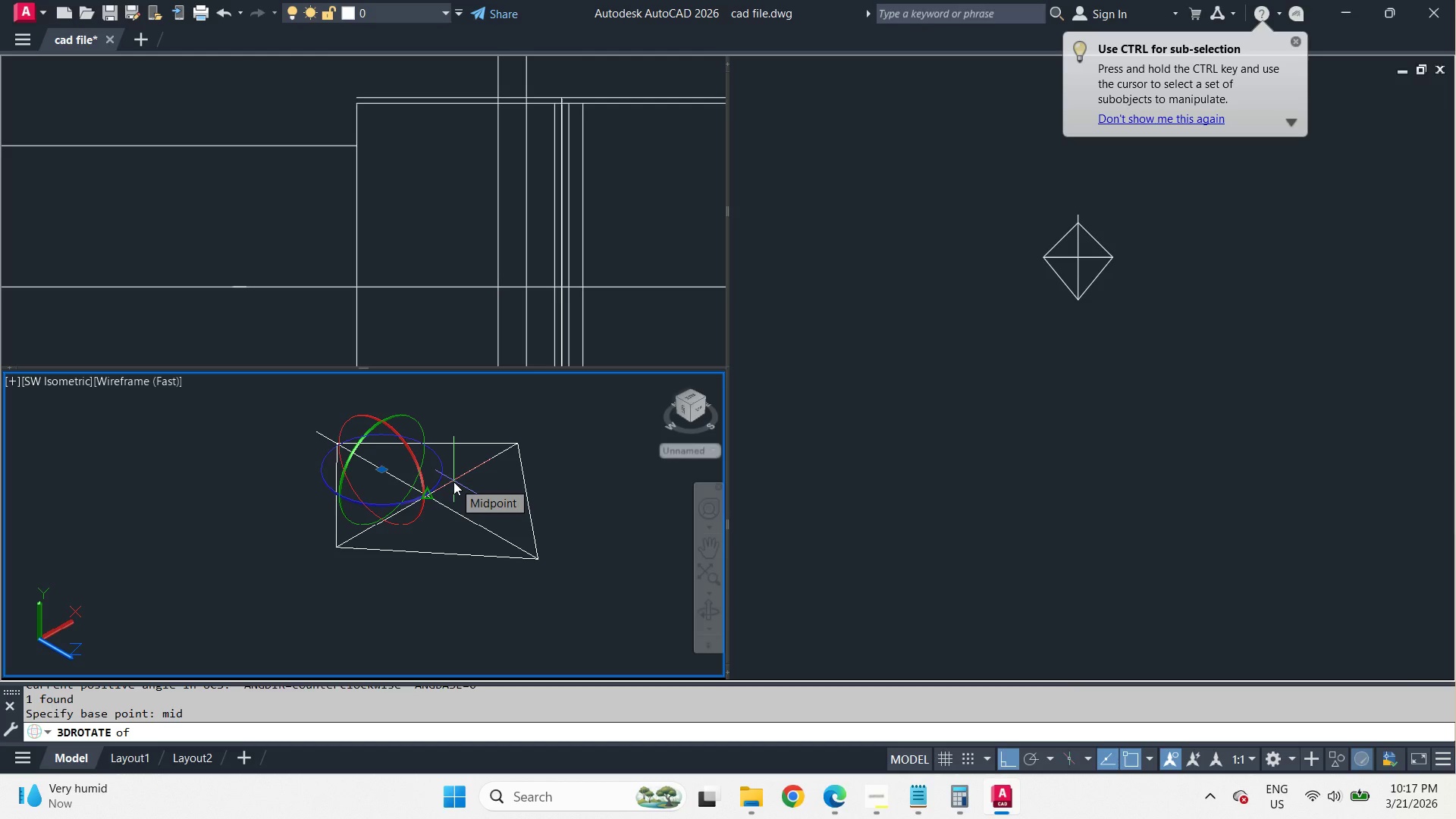 
left_click([453, 482])
 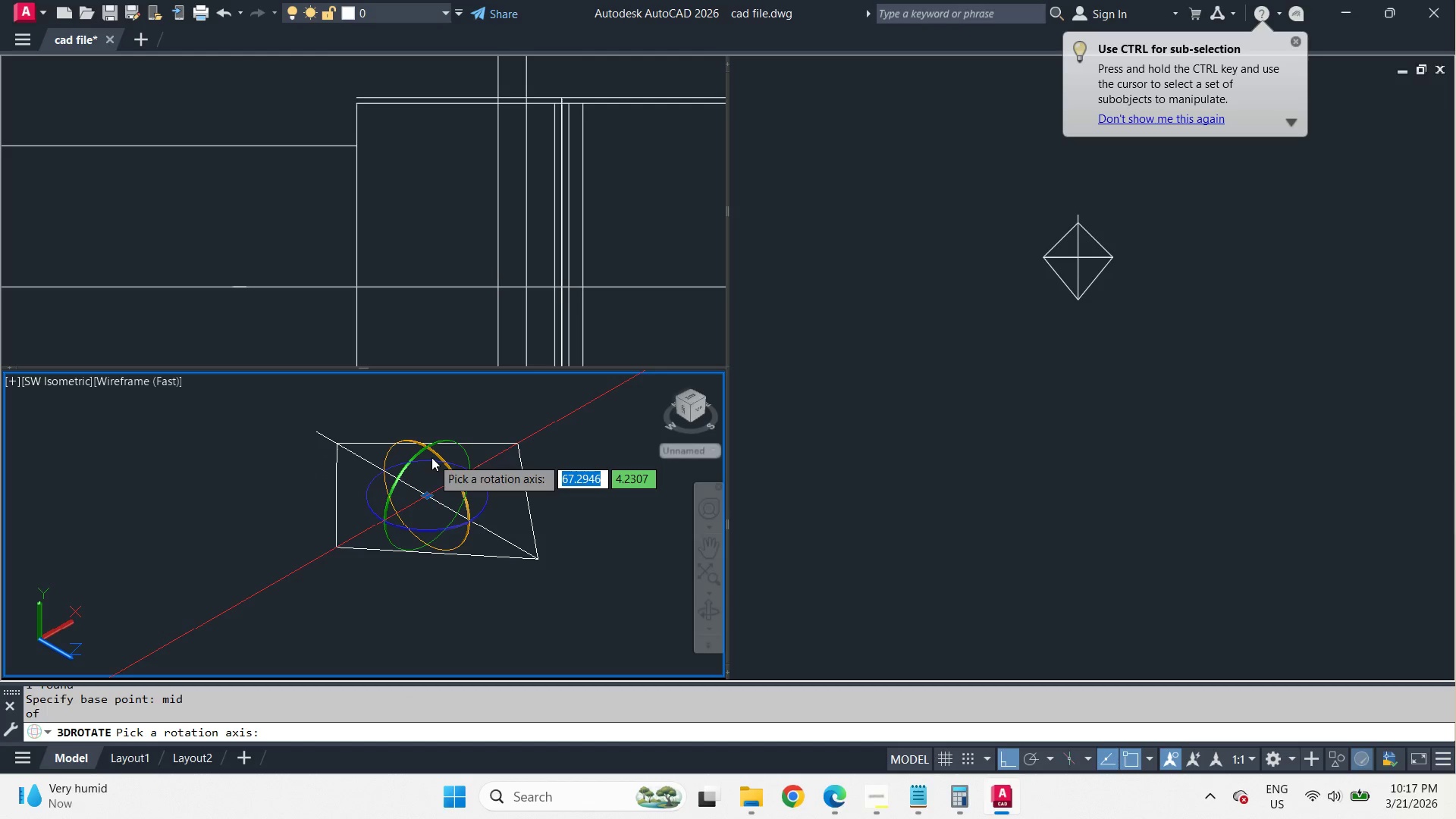 
left_click([431, 457])
 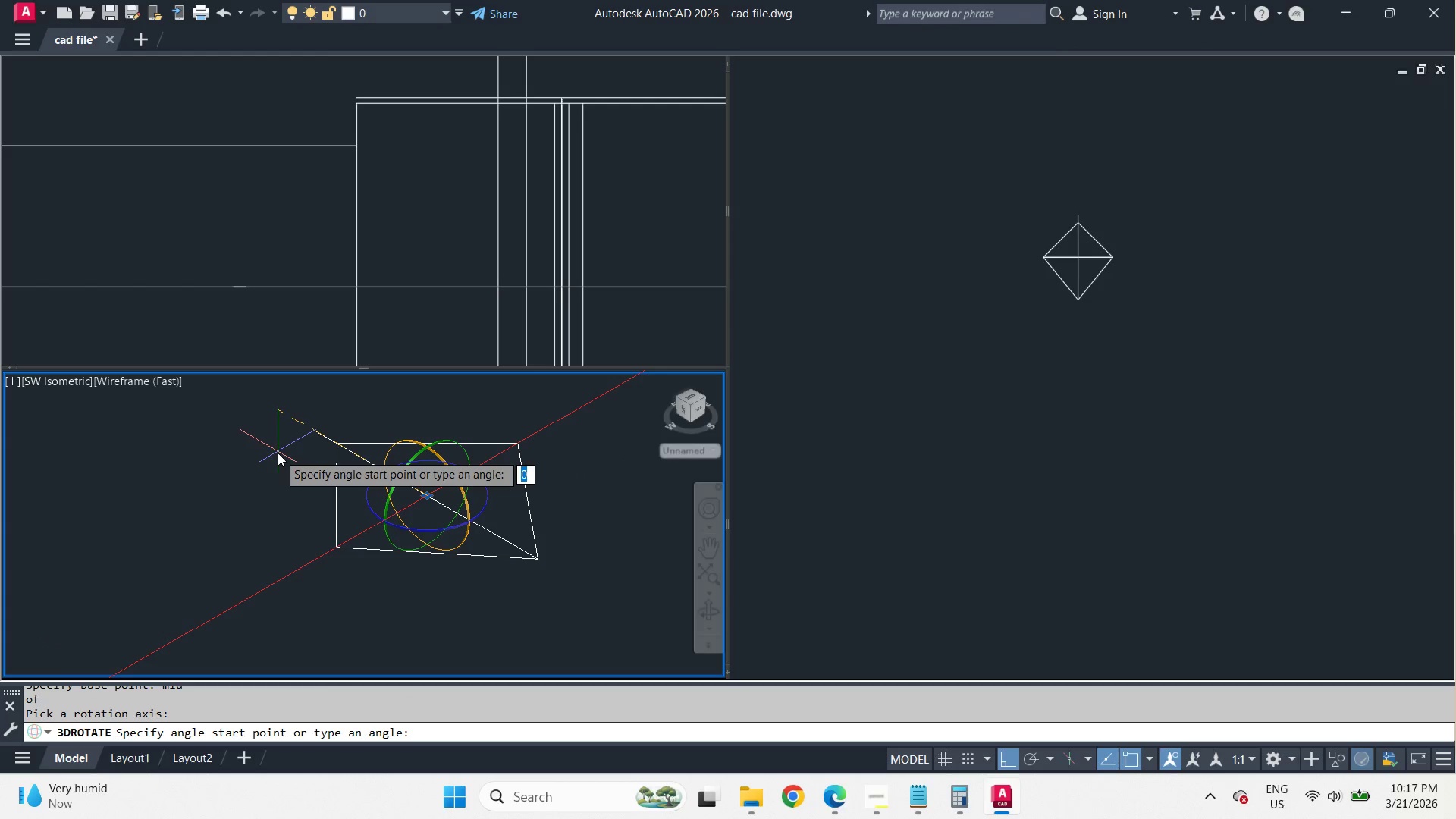 
left_click([278, 453])
 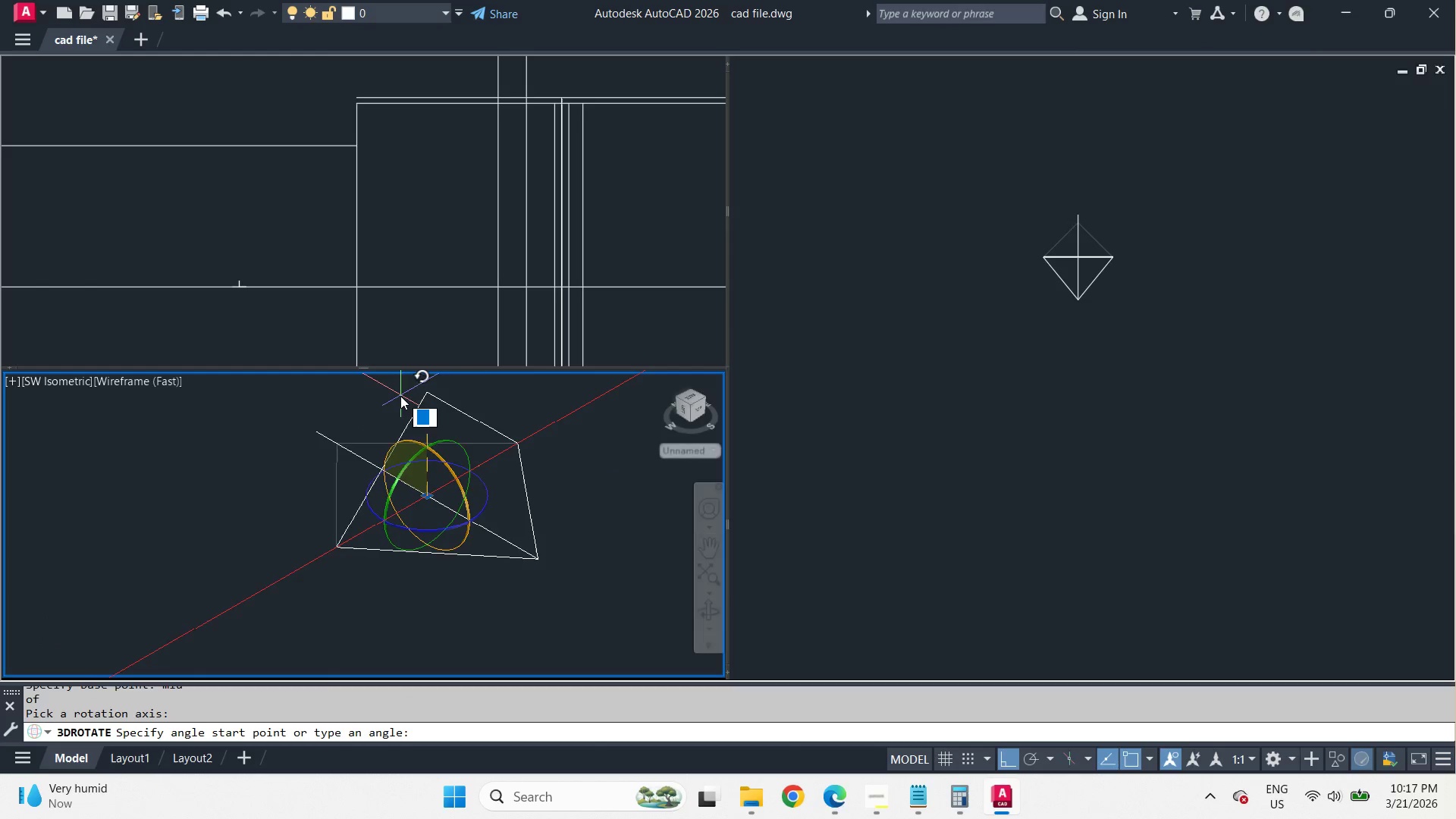 
left_click([400, 396])
 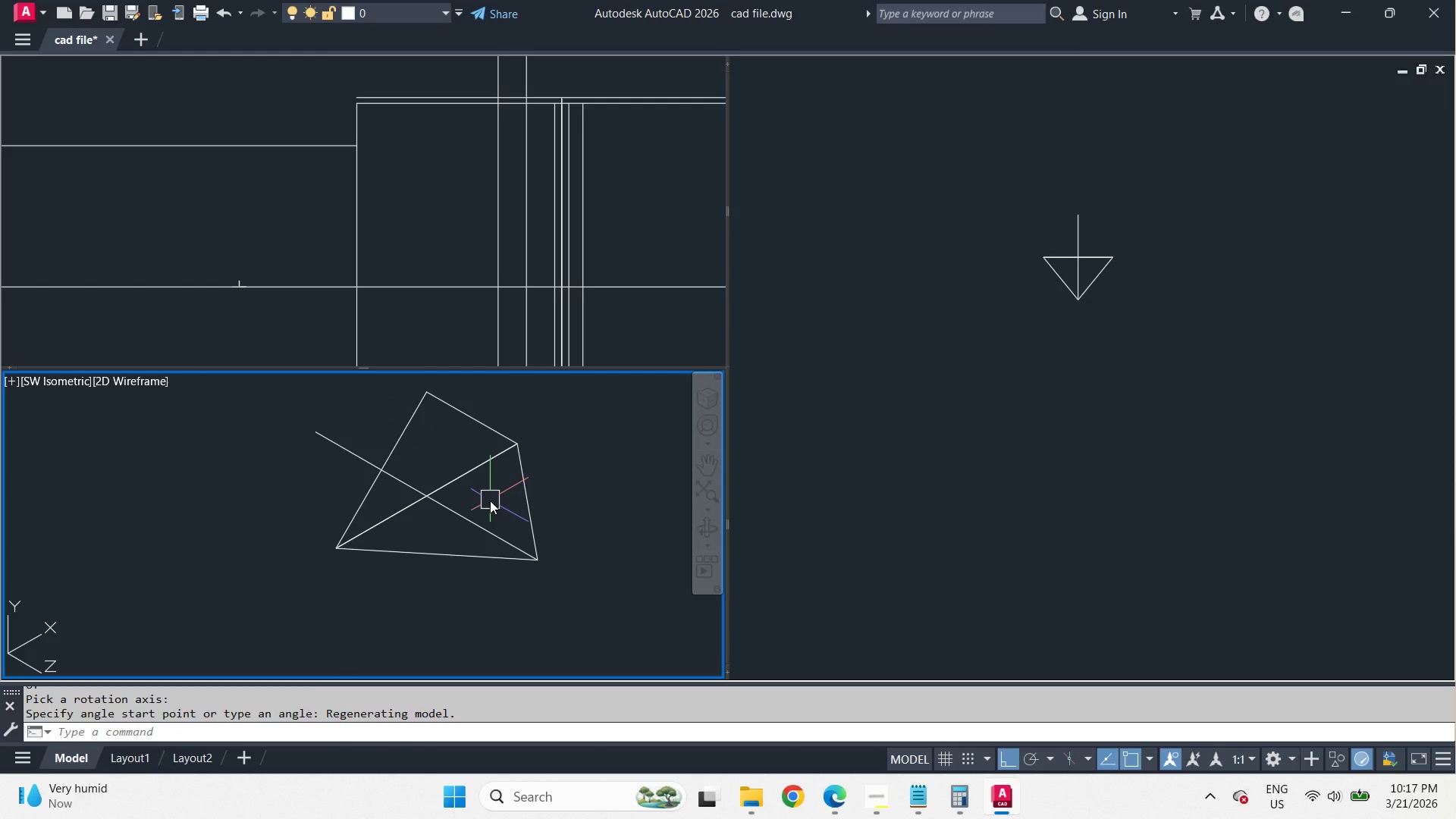 
type(loft )
 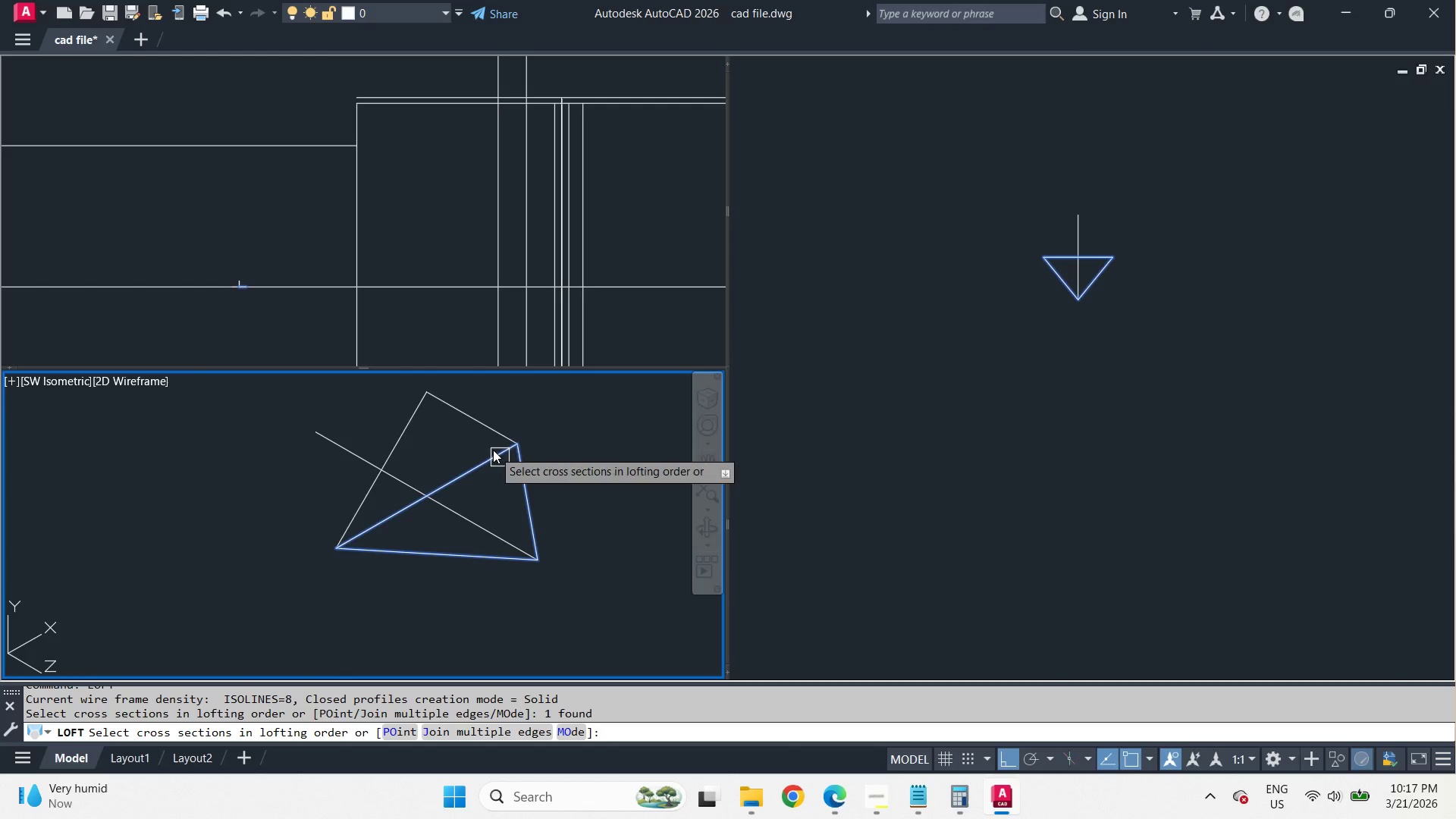 
double_click([474, 423])
 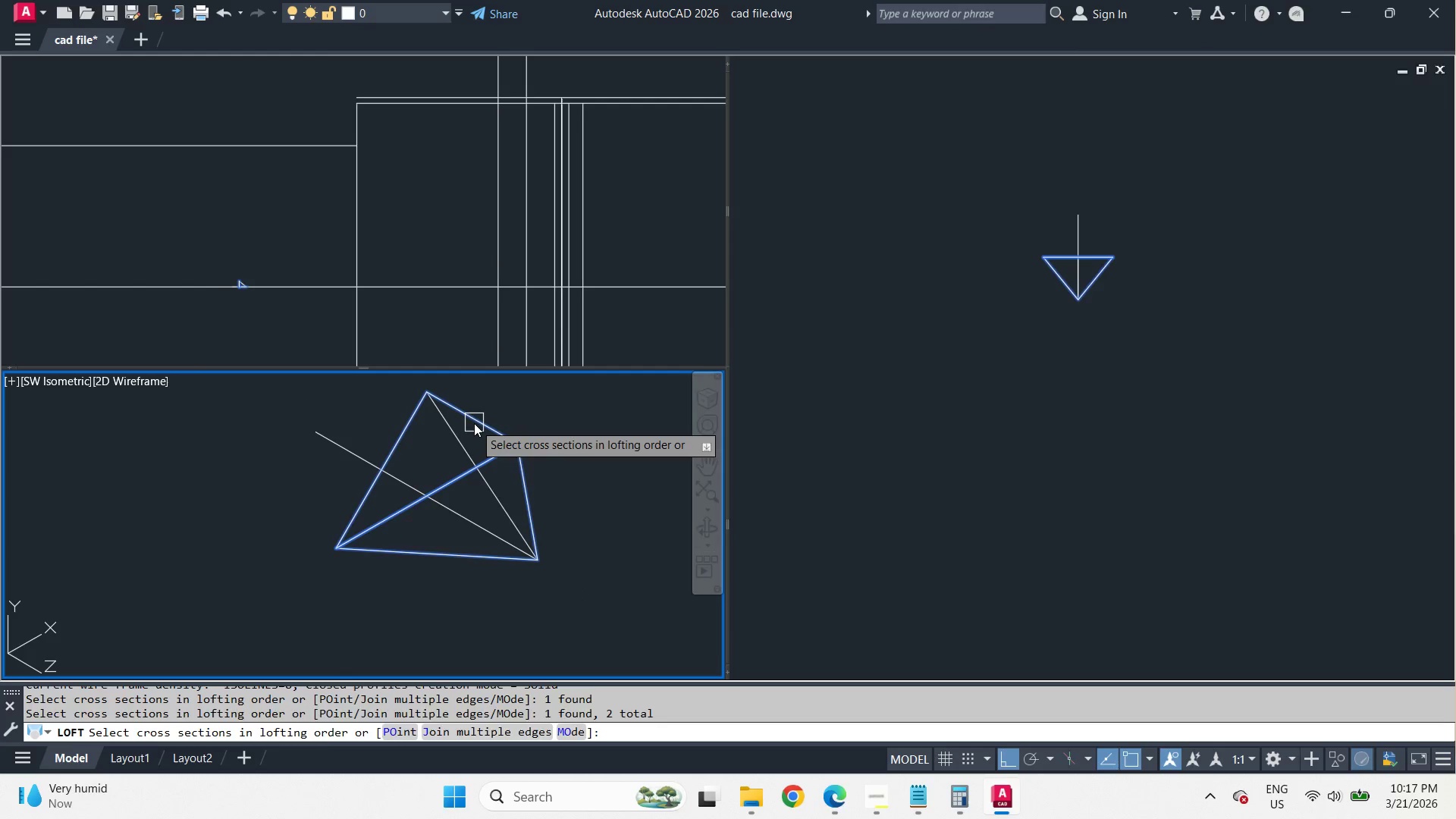 
key(Space)
 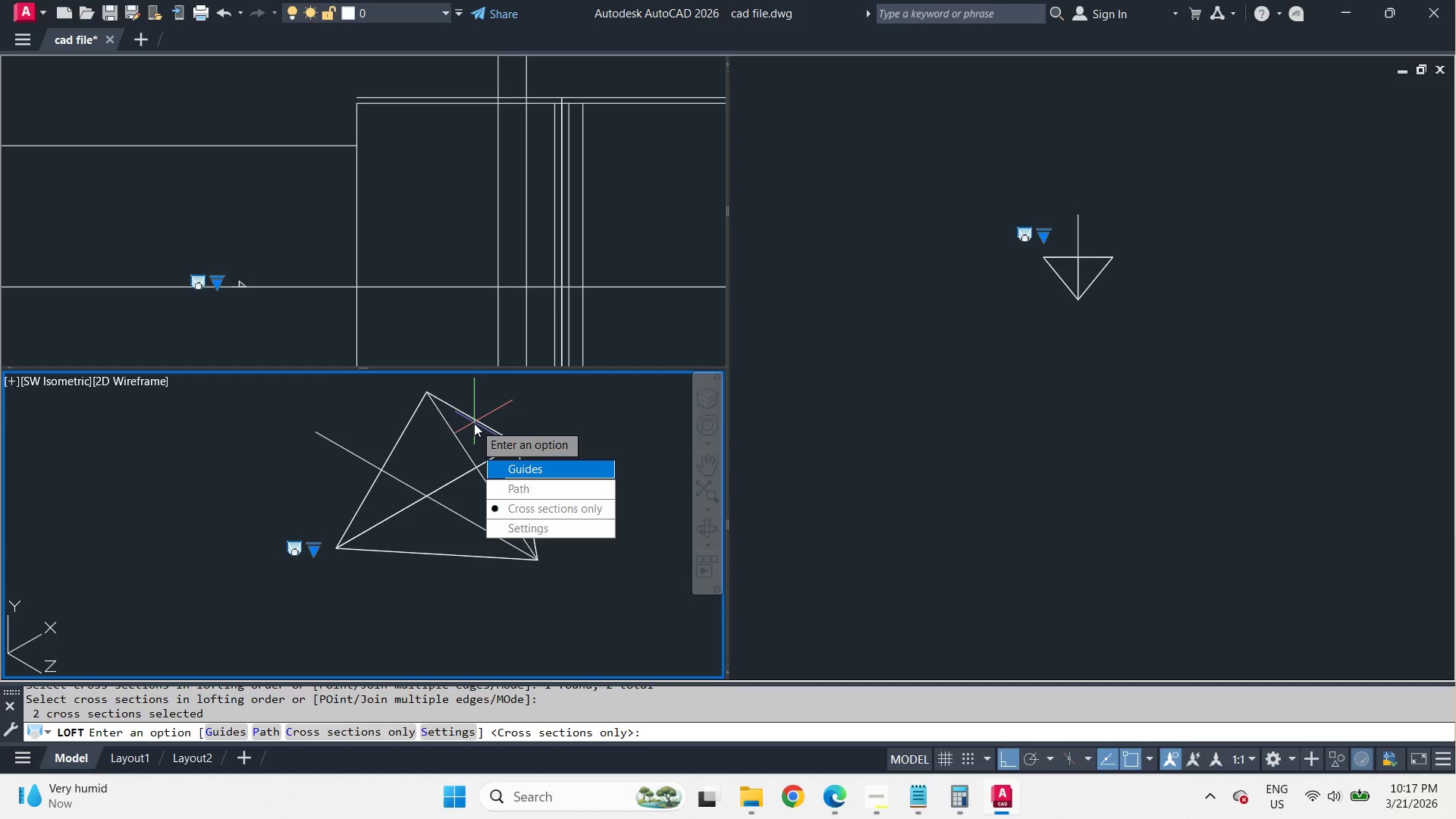 
key(Space)
 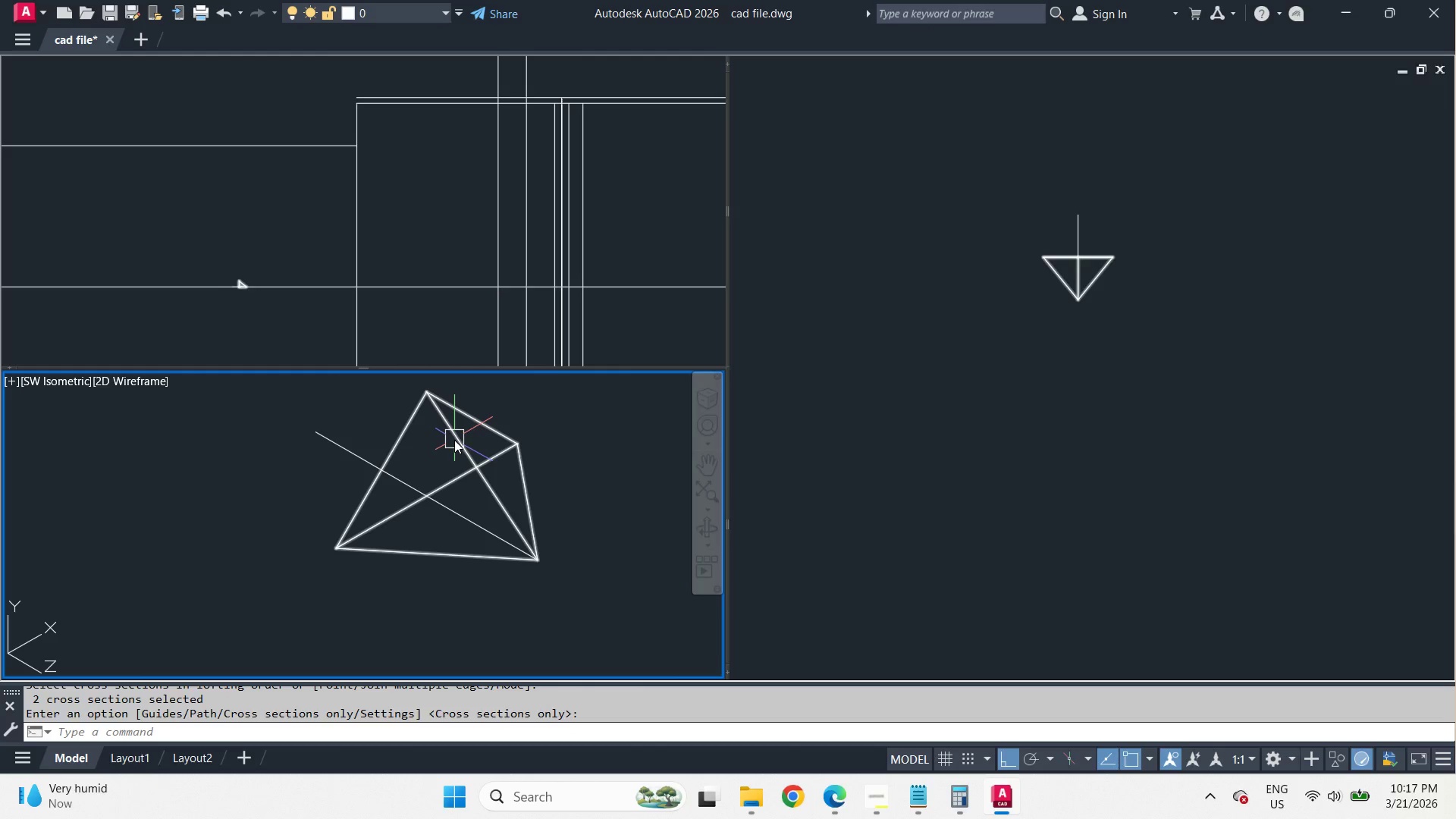 
left_click([454, 440])
 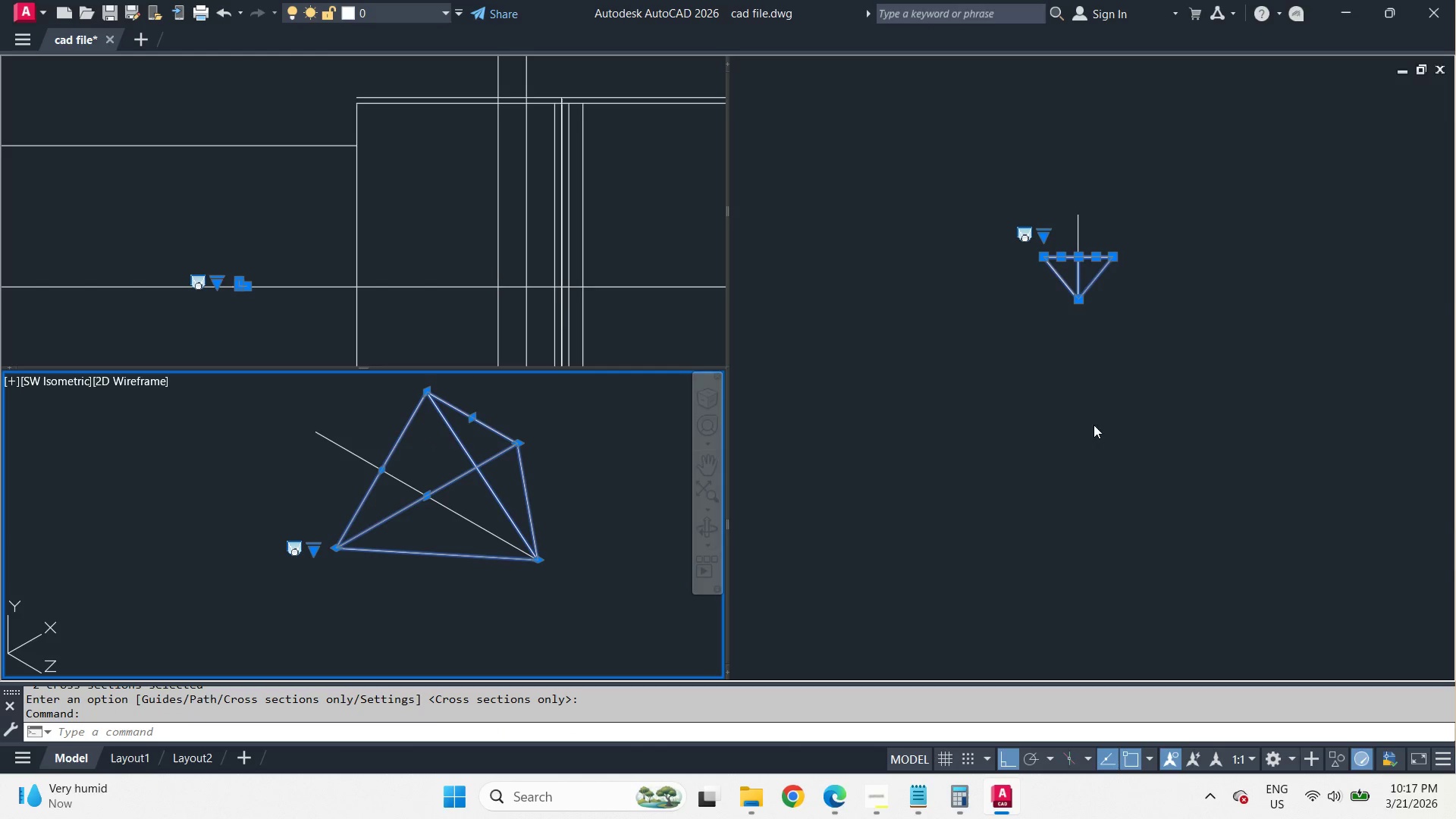 
left_click([1145, 389])
 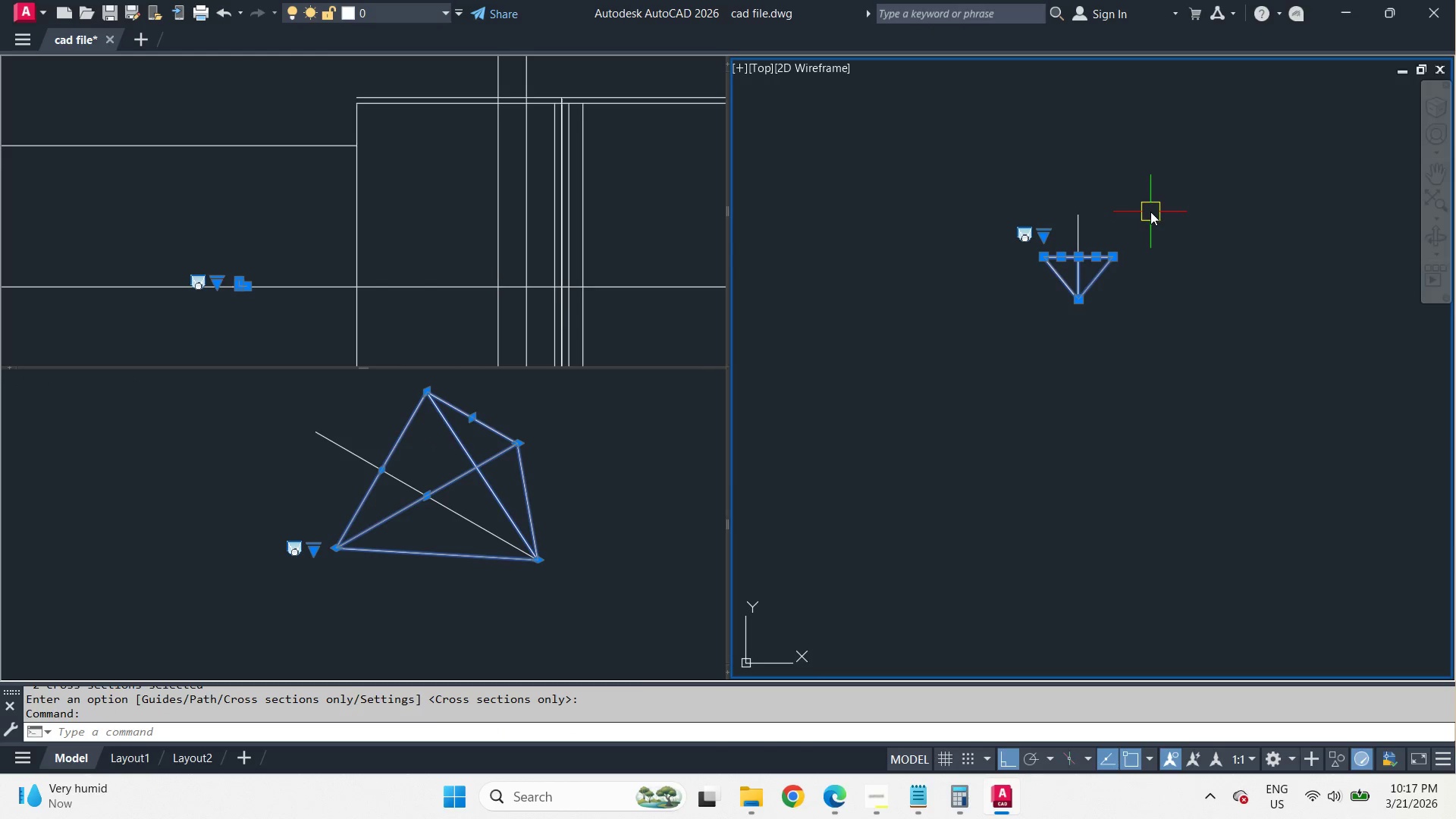 
scroll: coordinate [1150, 212], scroll_direction: up, amount: 2.0
 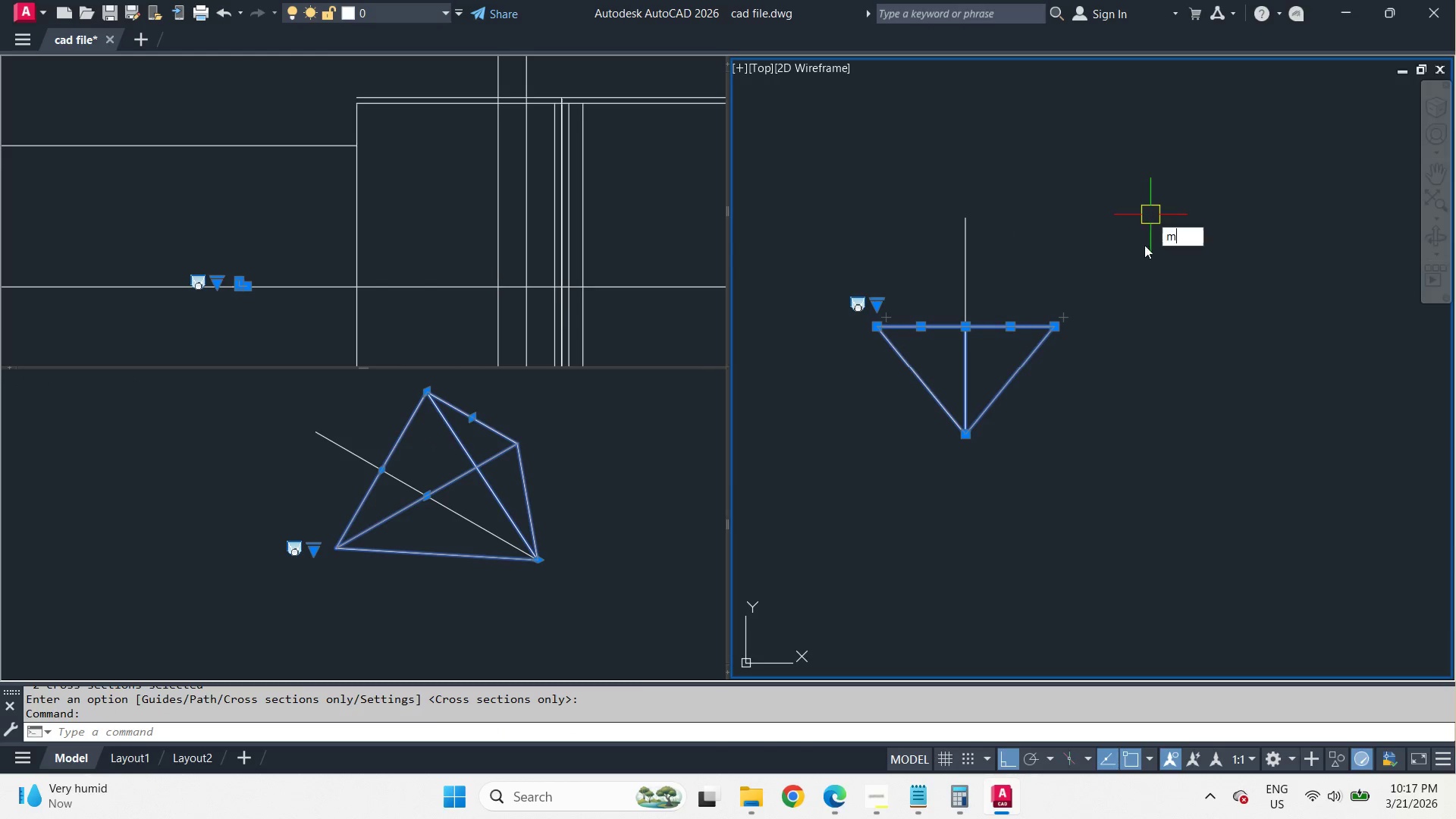 
type(mi )
 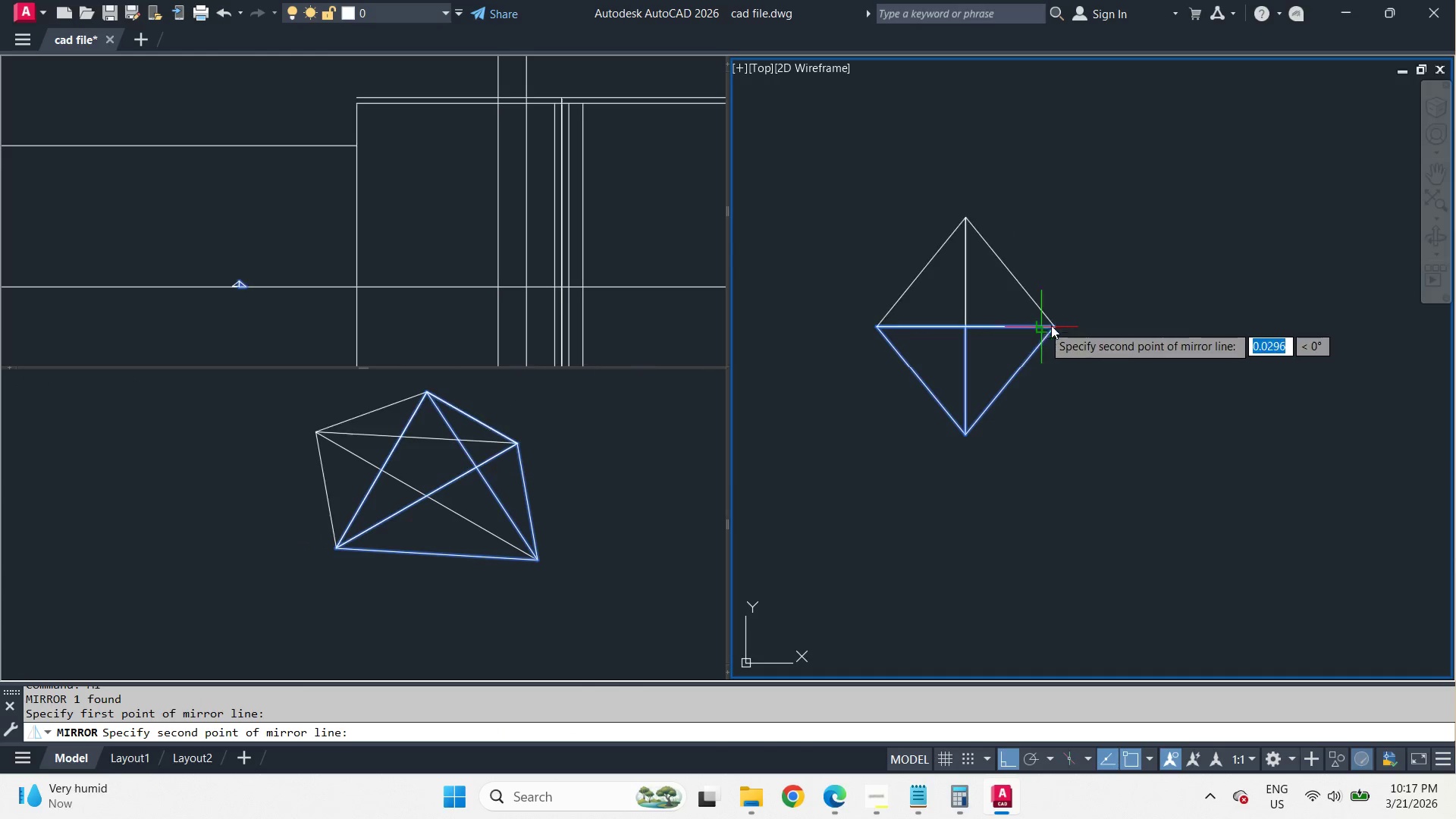 
double_click([1157, 318])
 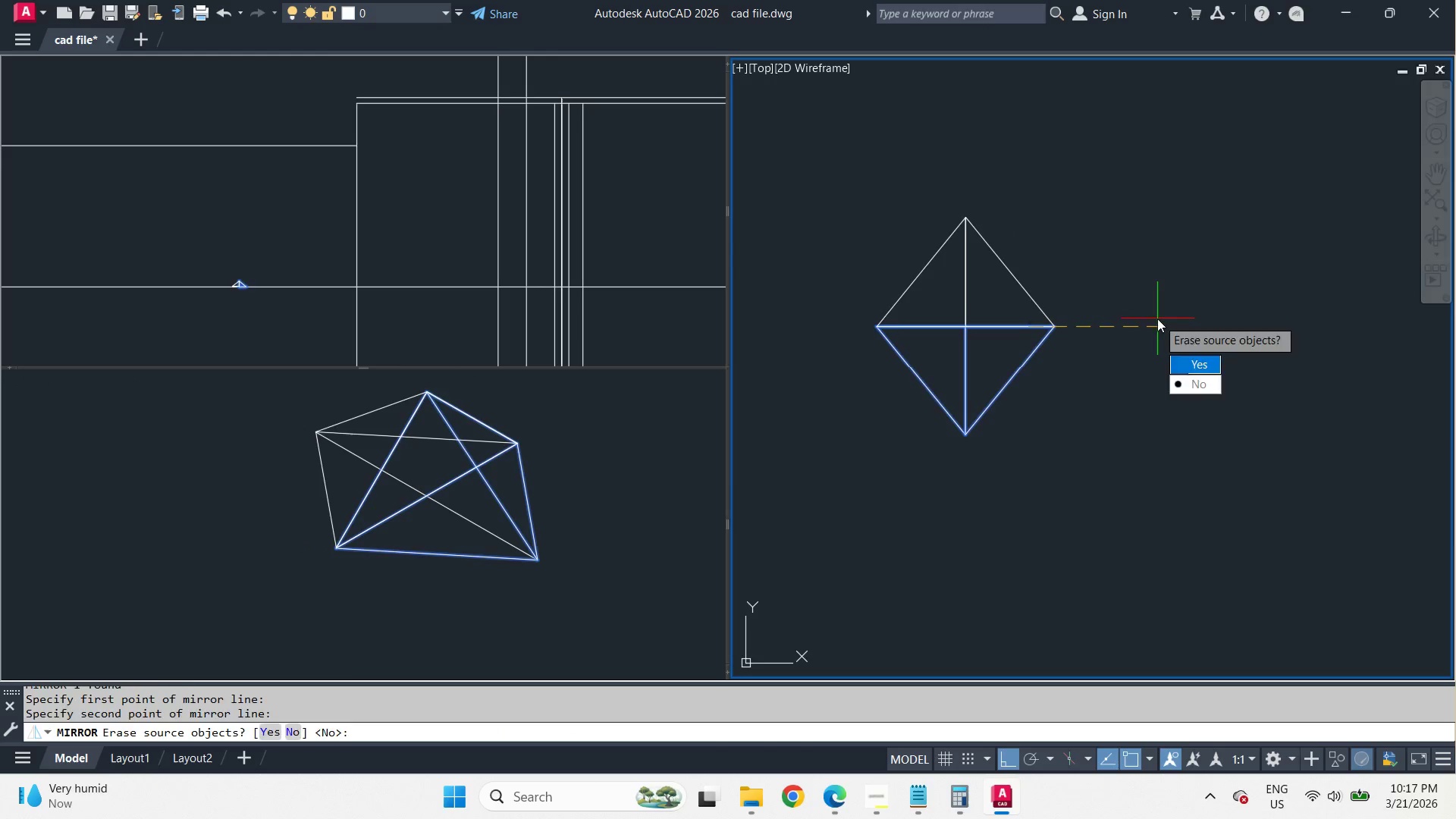 
key(Space)
 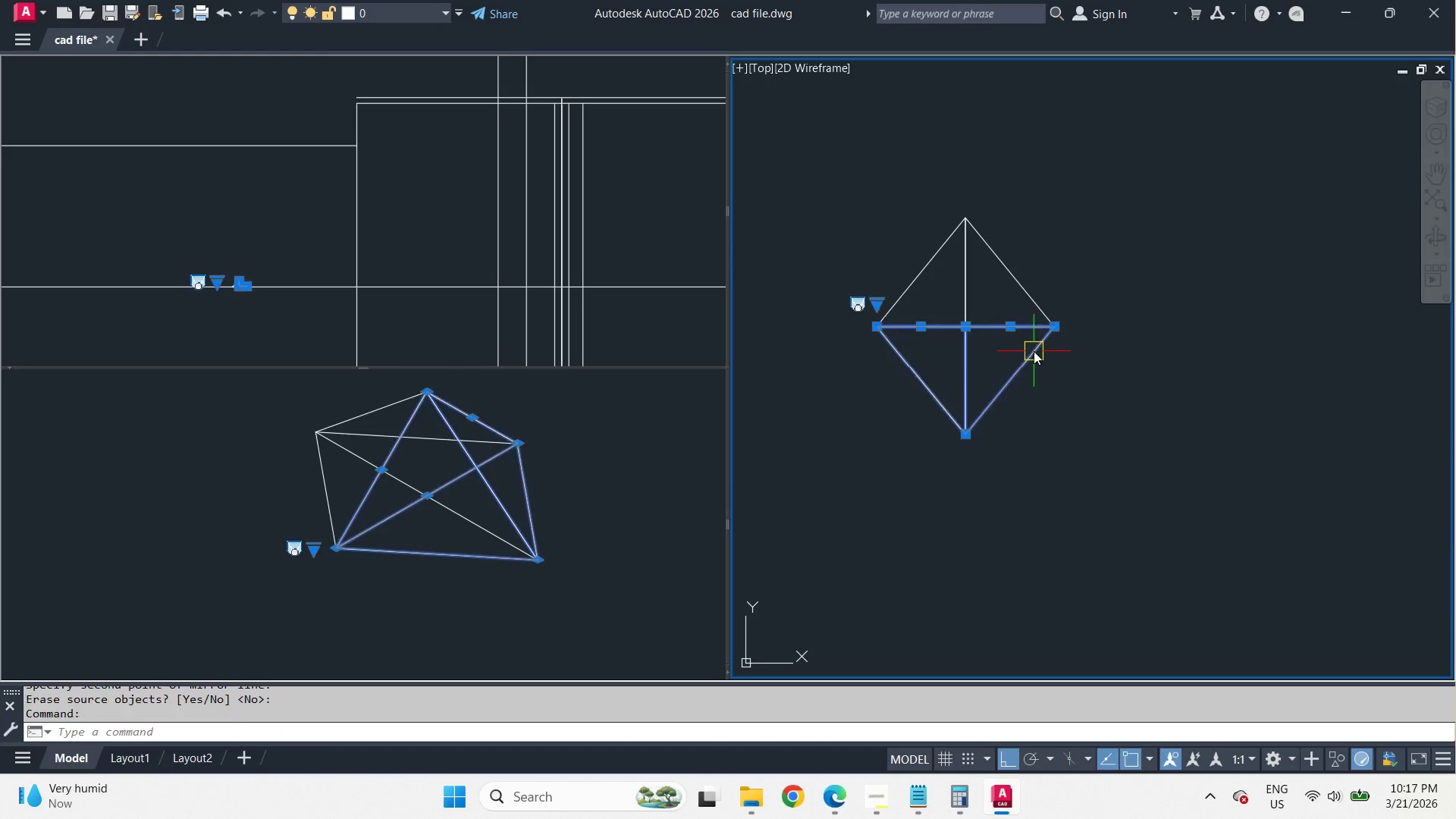 
double_click([1027, 280])
 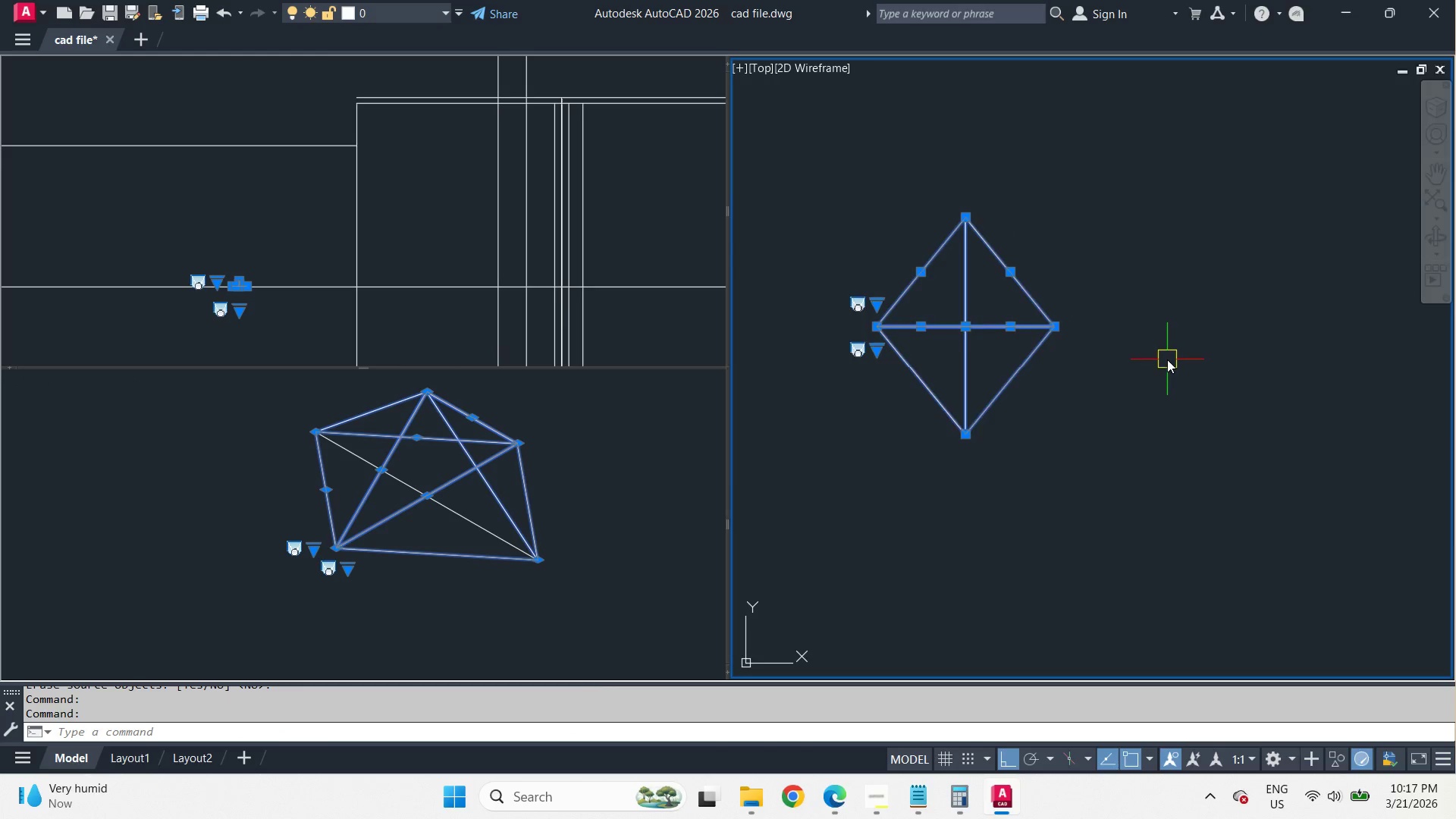 
scroll: coordinate [1167, 359], scroll_direction: down, amount: 1.0
 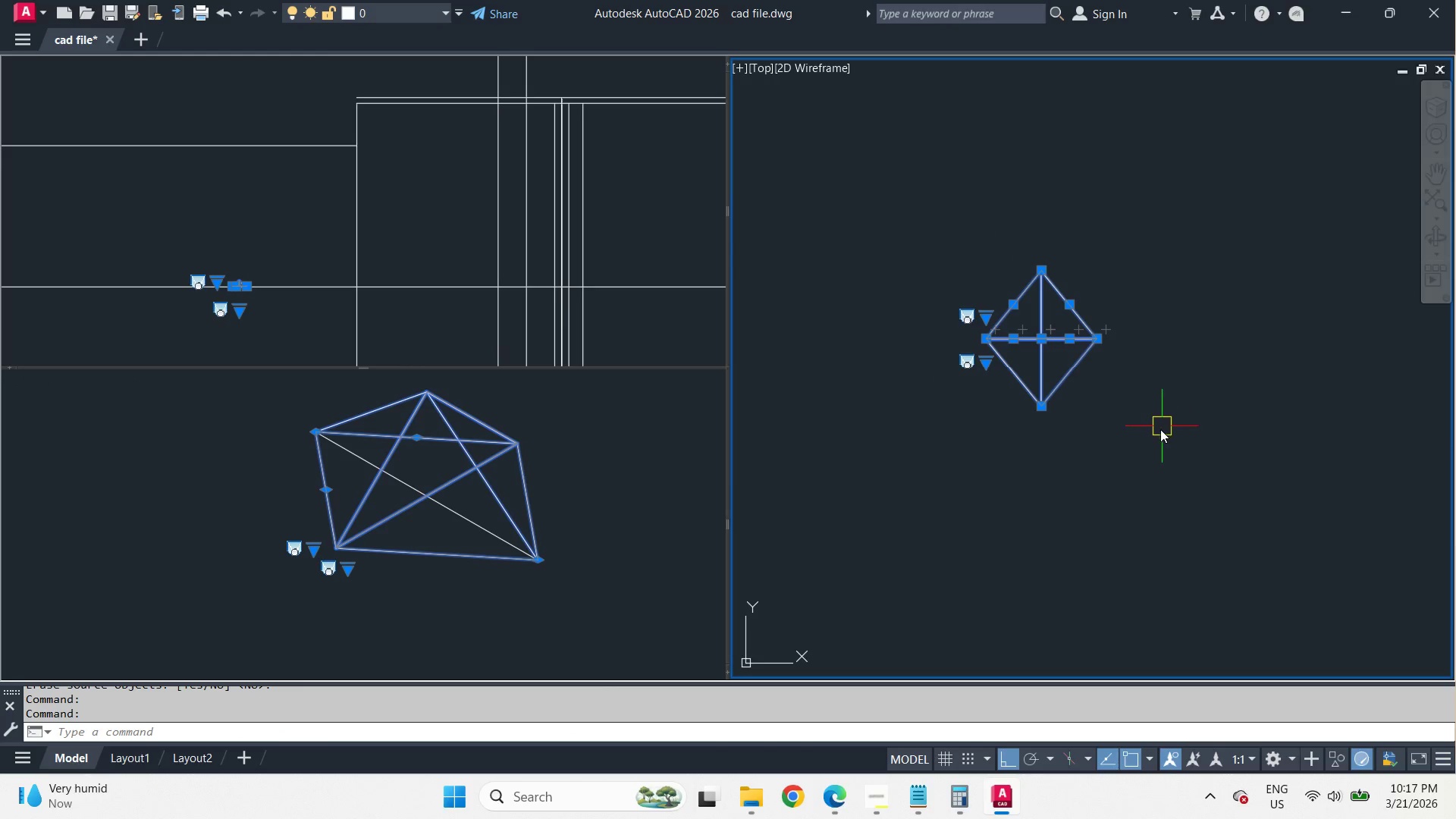 
key(M)
 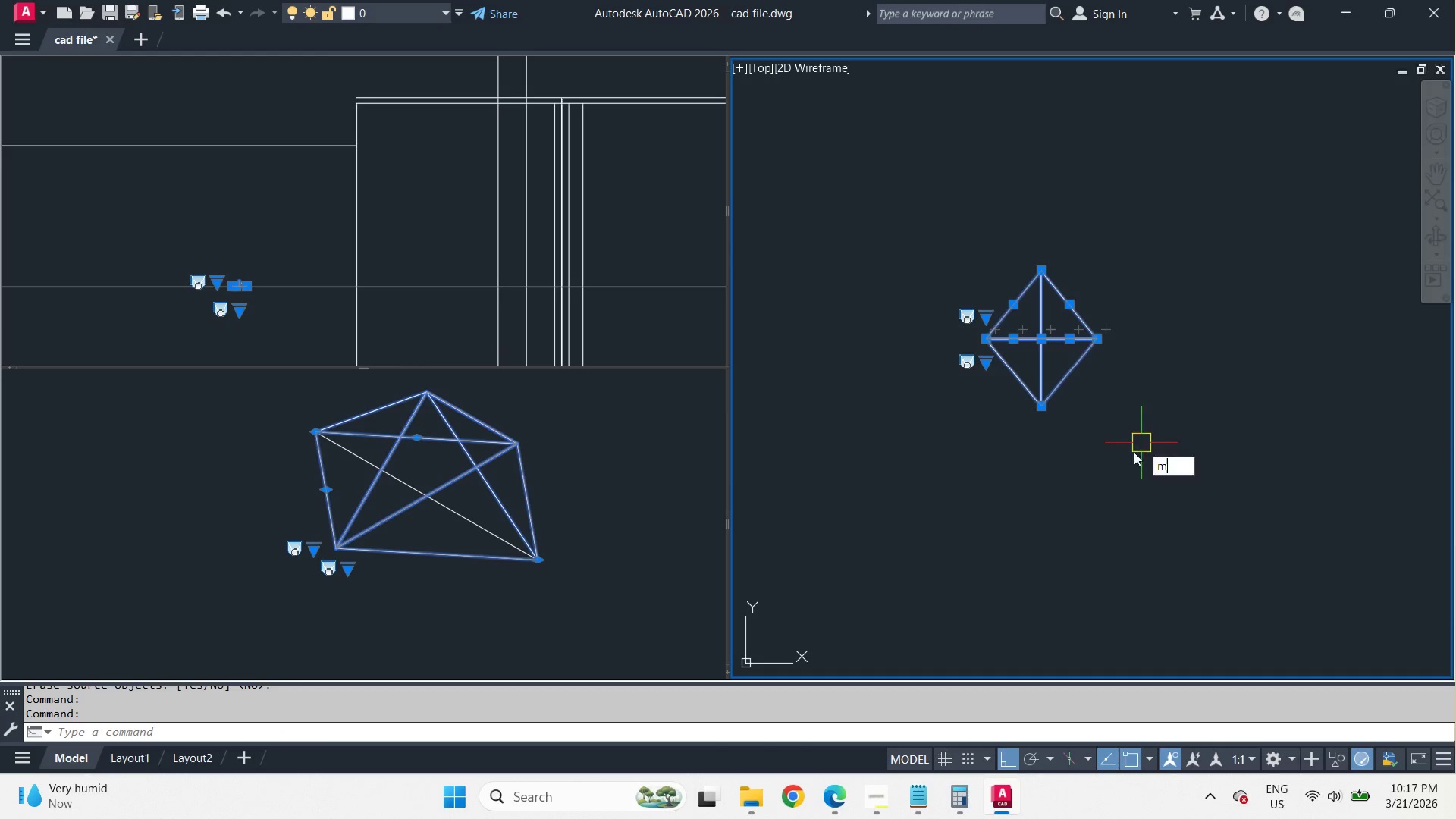 
key(Space)
 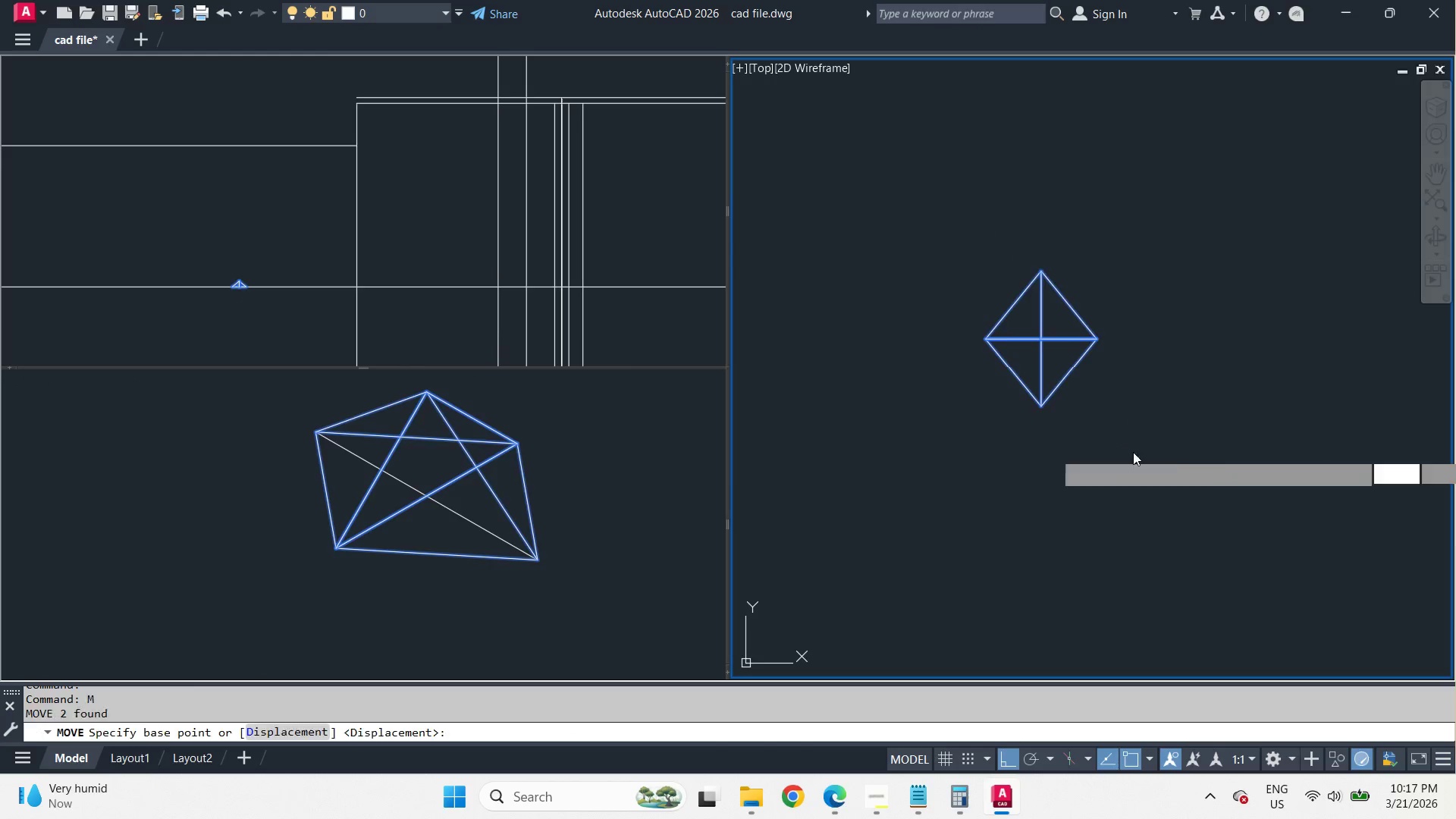 
left_click_drag(start_coordinate=[1134, 452], to_coordinate=[1127, 453])
 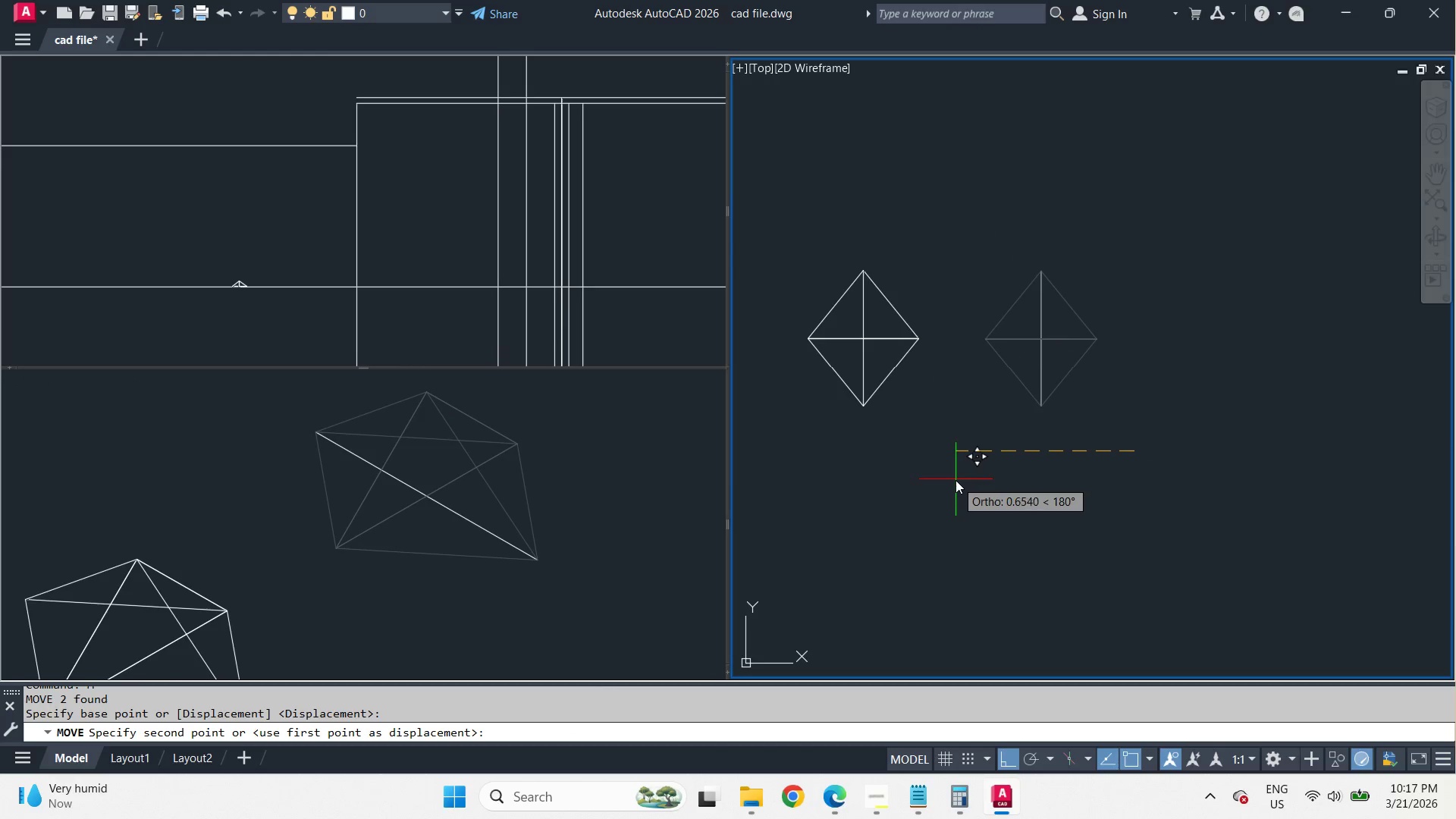 
left_click([956, 480])
 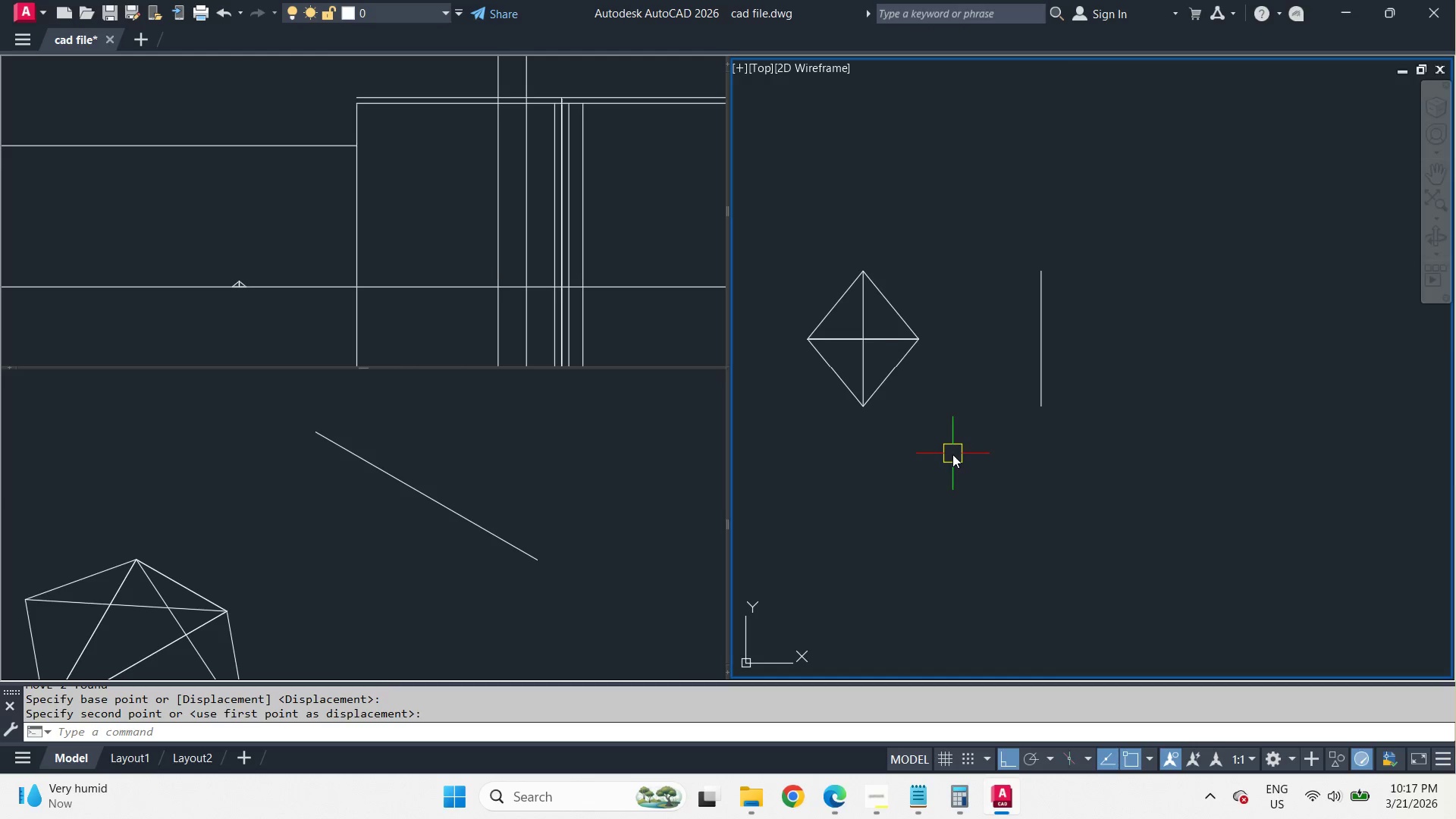 
type(uni )
 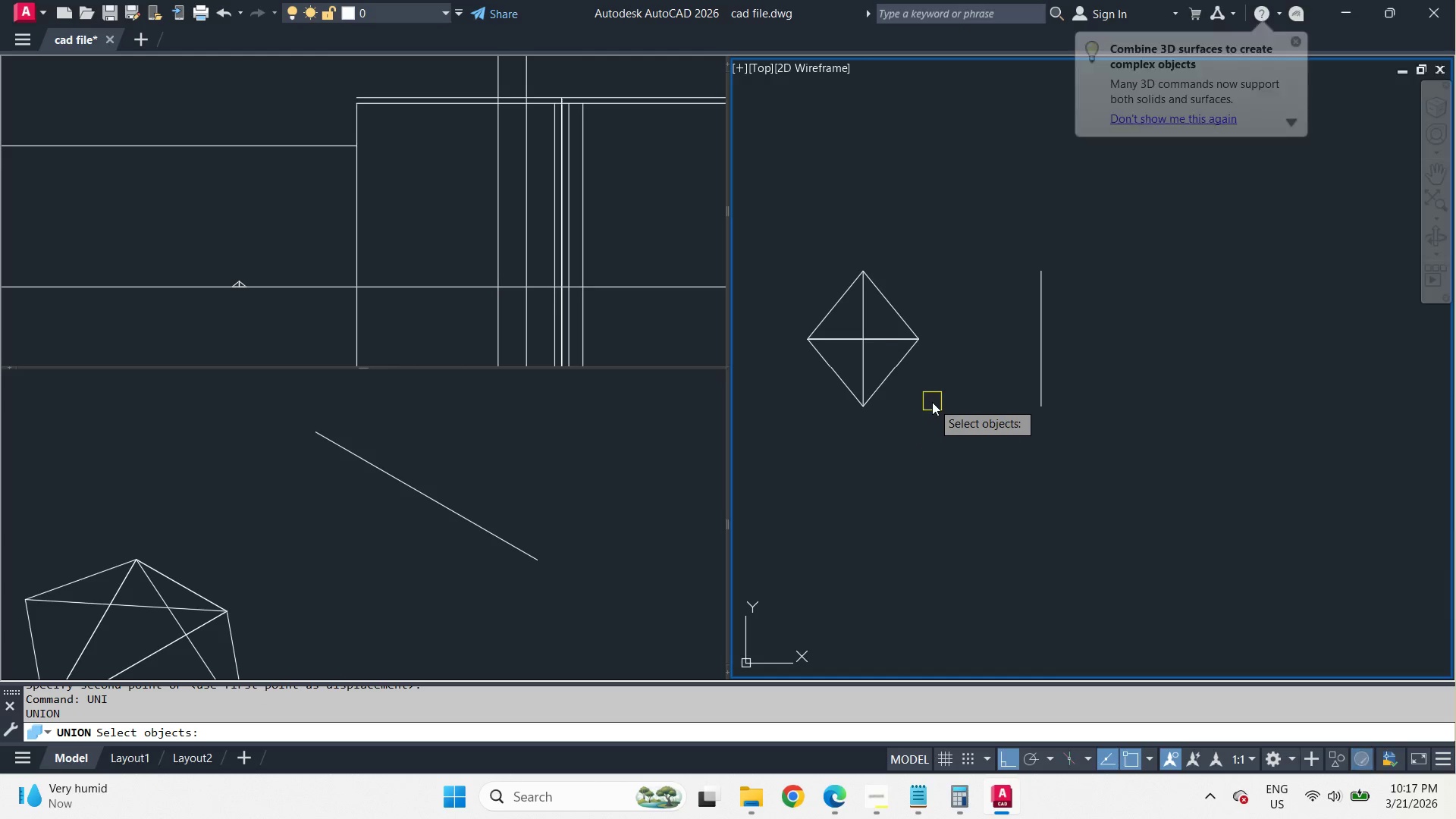 
left_click_drag(start_coordinate=[932, 401], to_coordinate=[916, 373])
 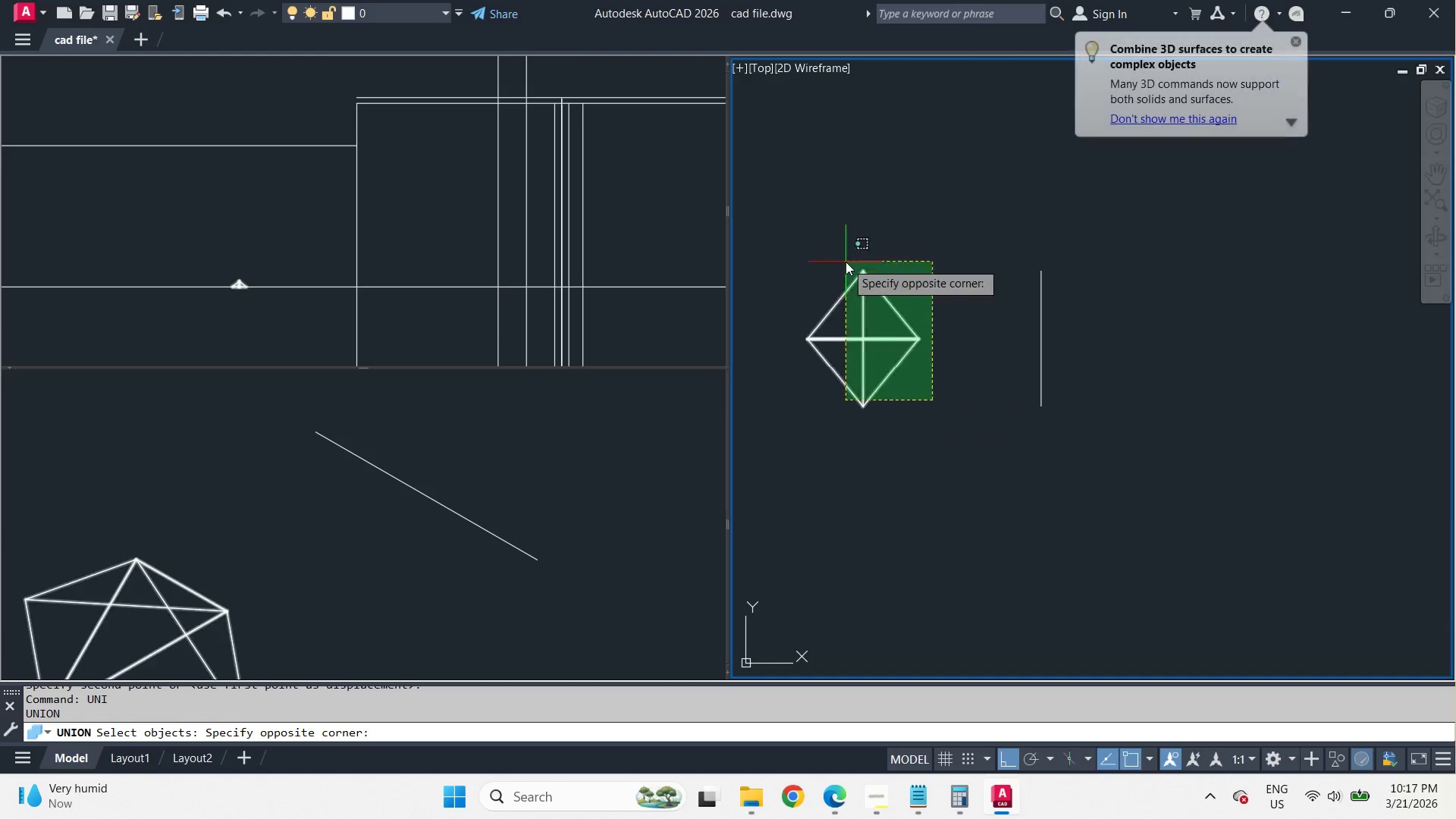 
double_click([846, 262])
 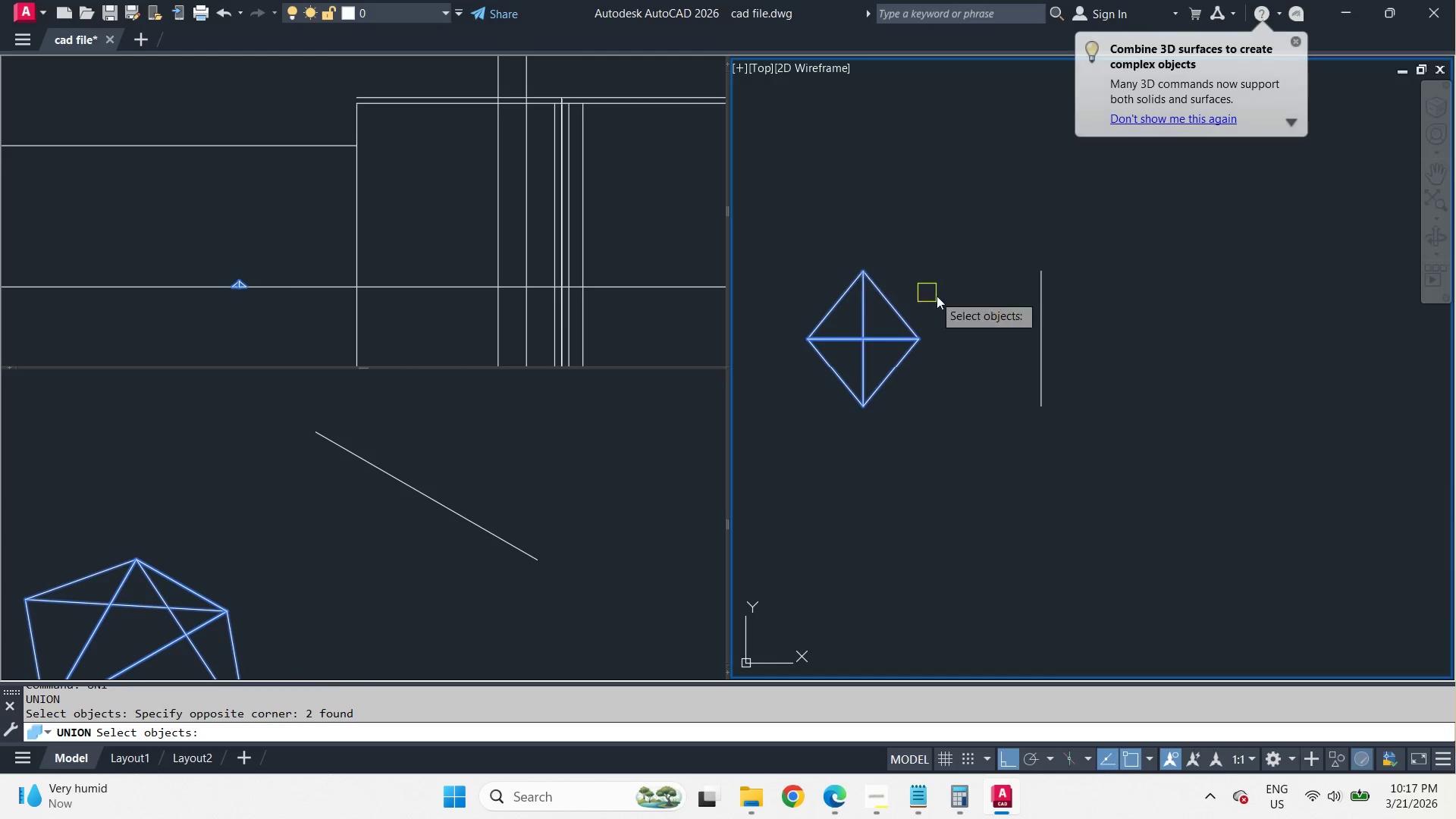 
key(Space)
 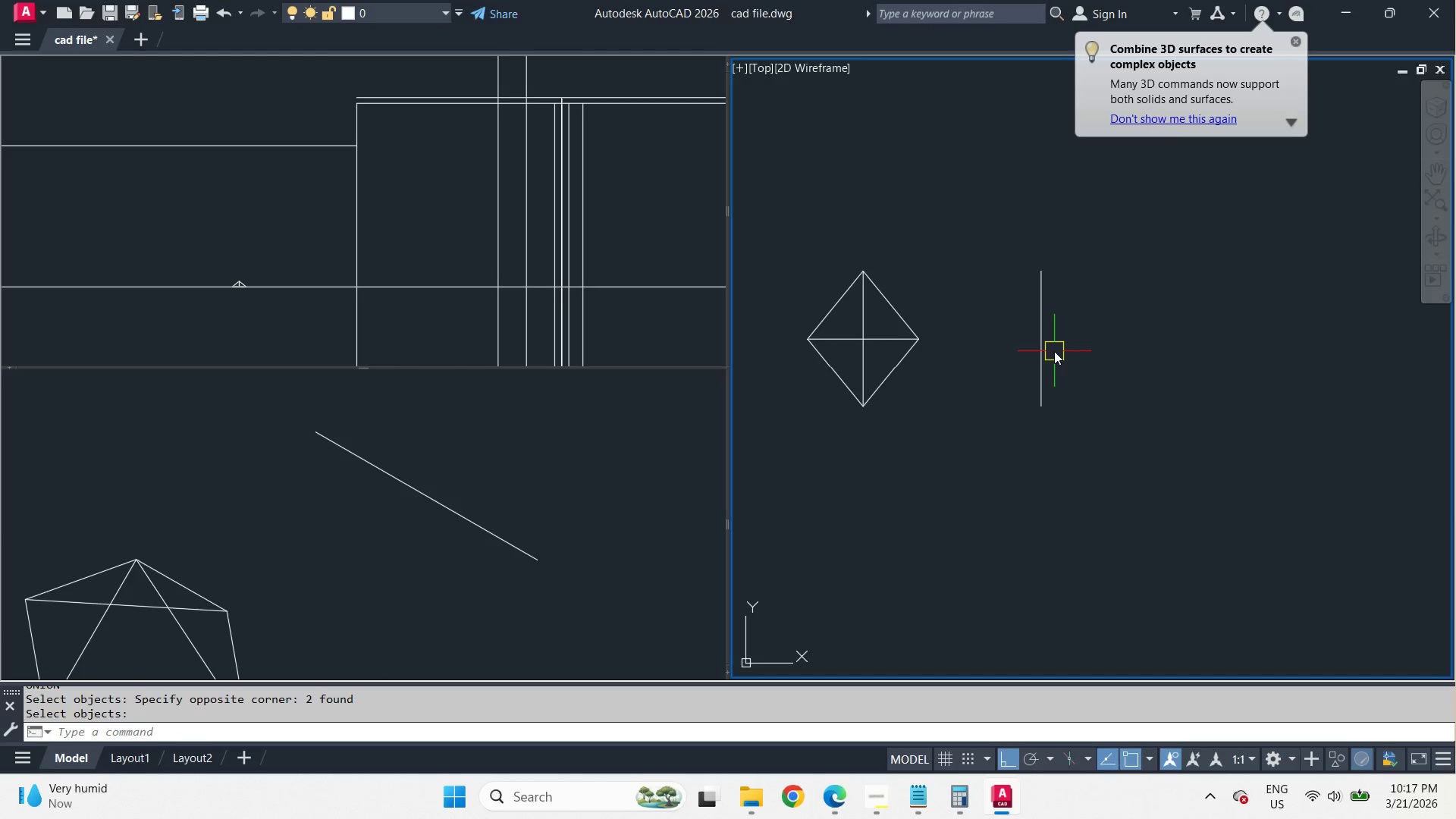 
left_click([1037, 340])
 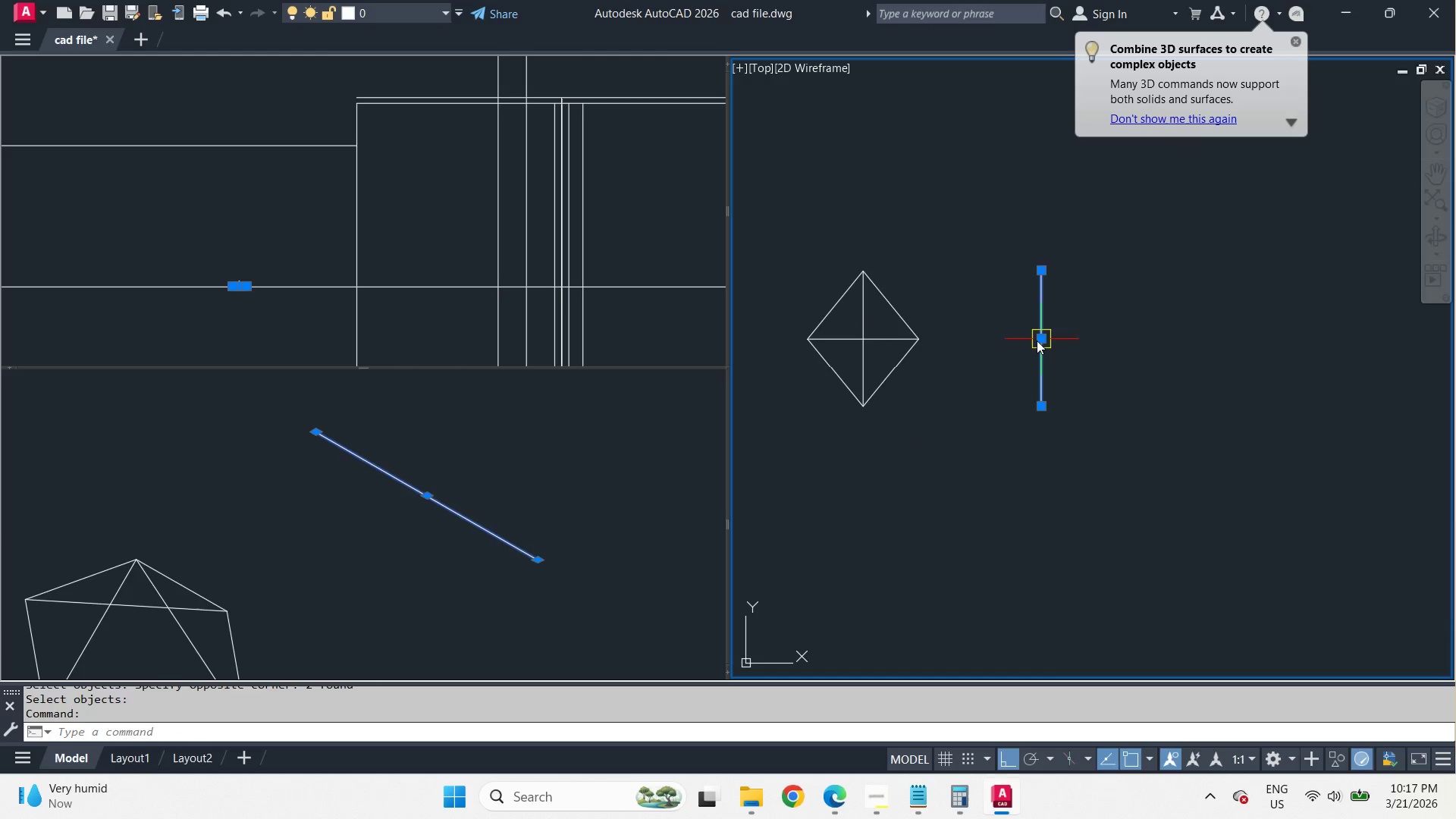 
key(E)
 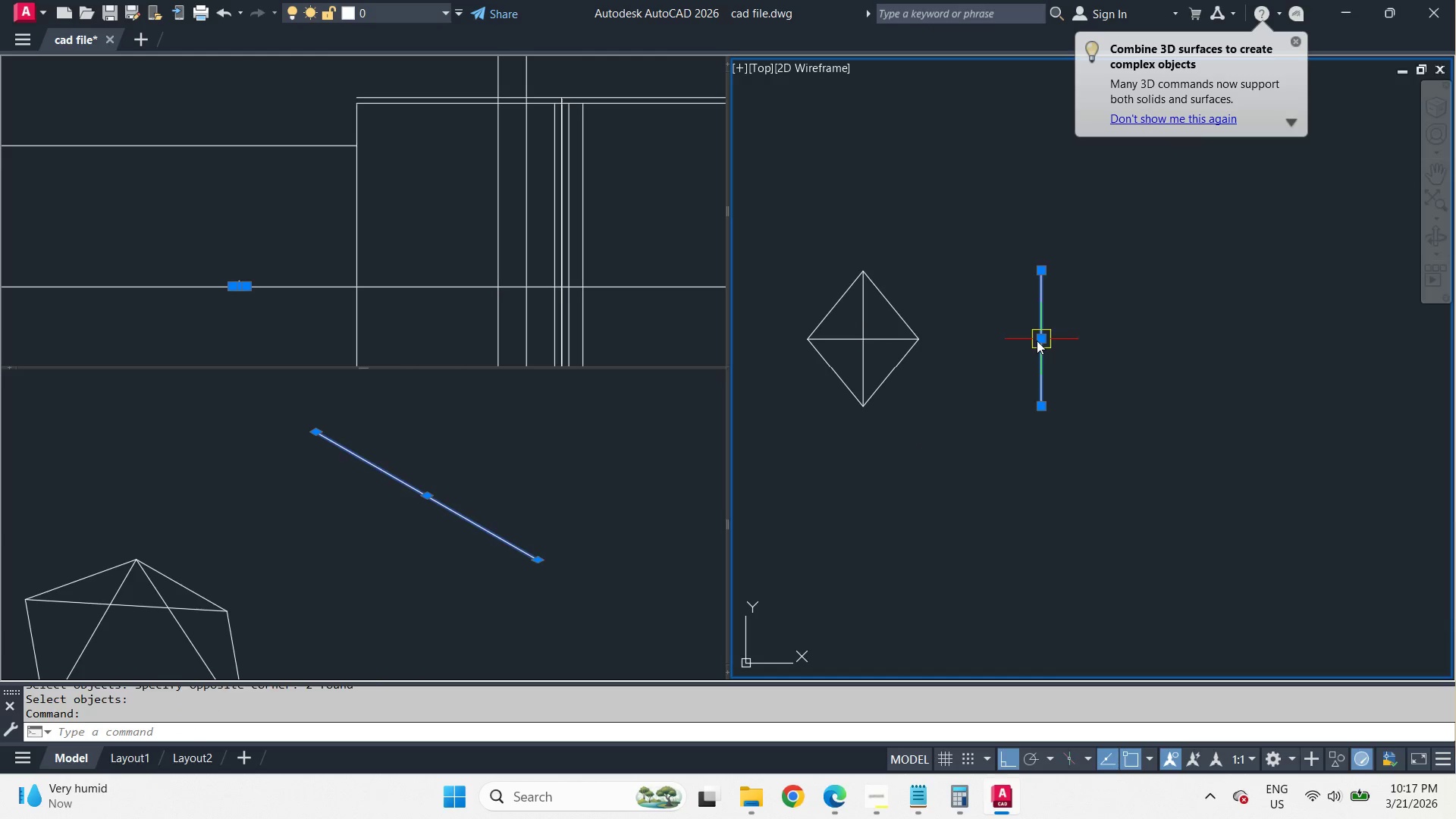 
key(Space)
 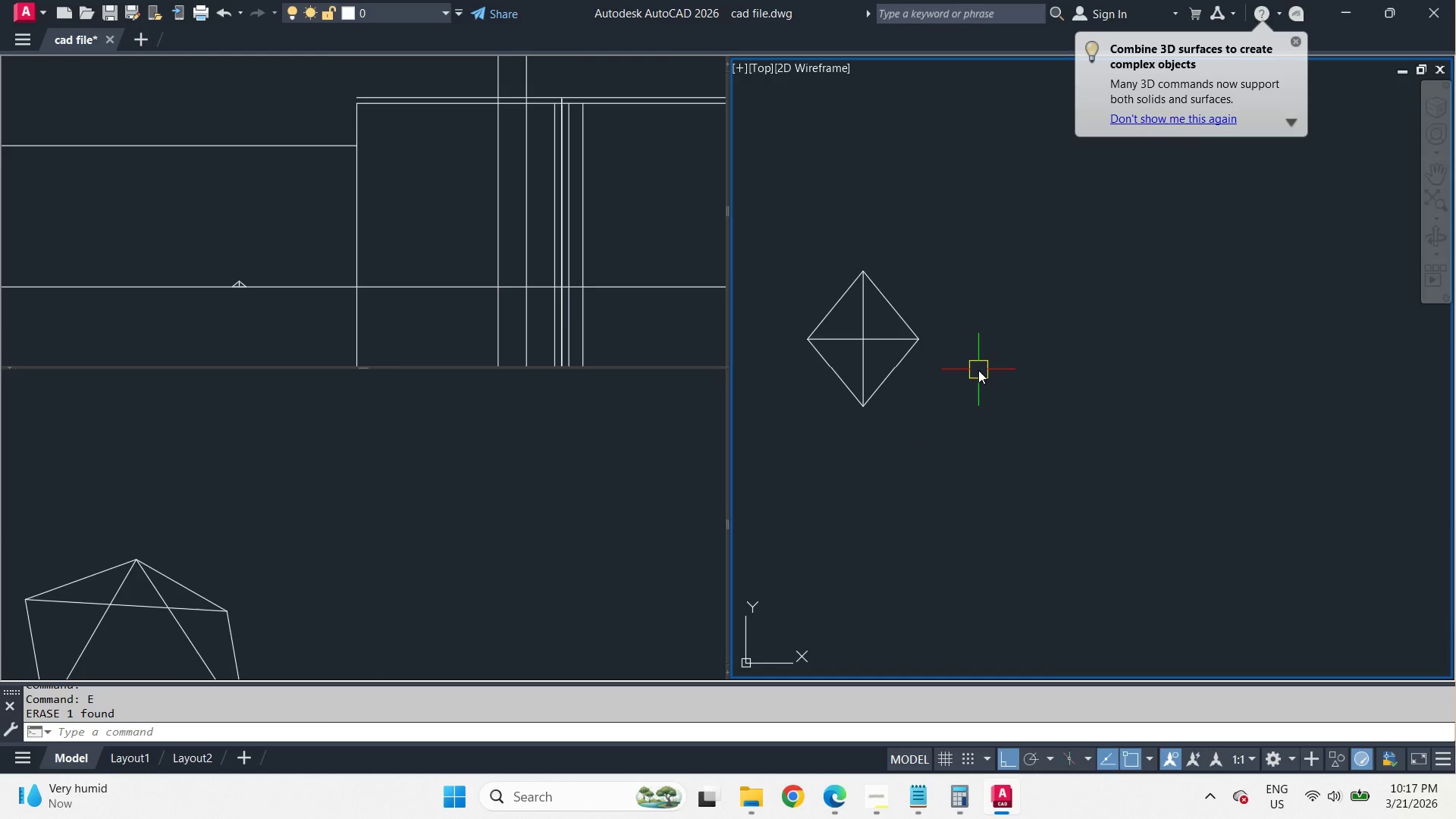 
mouse_move([890, 368])
 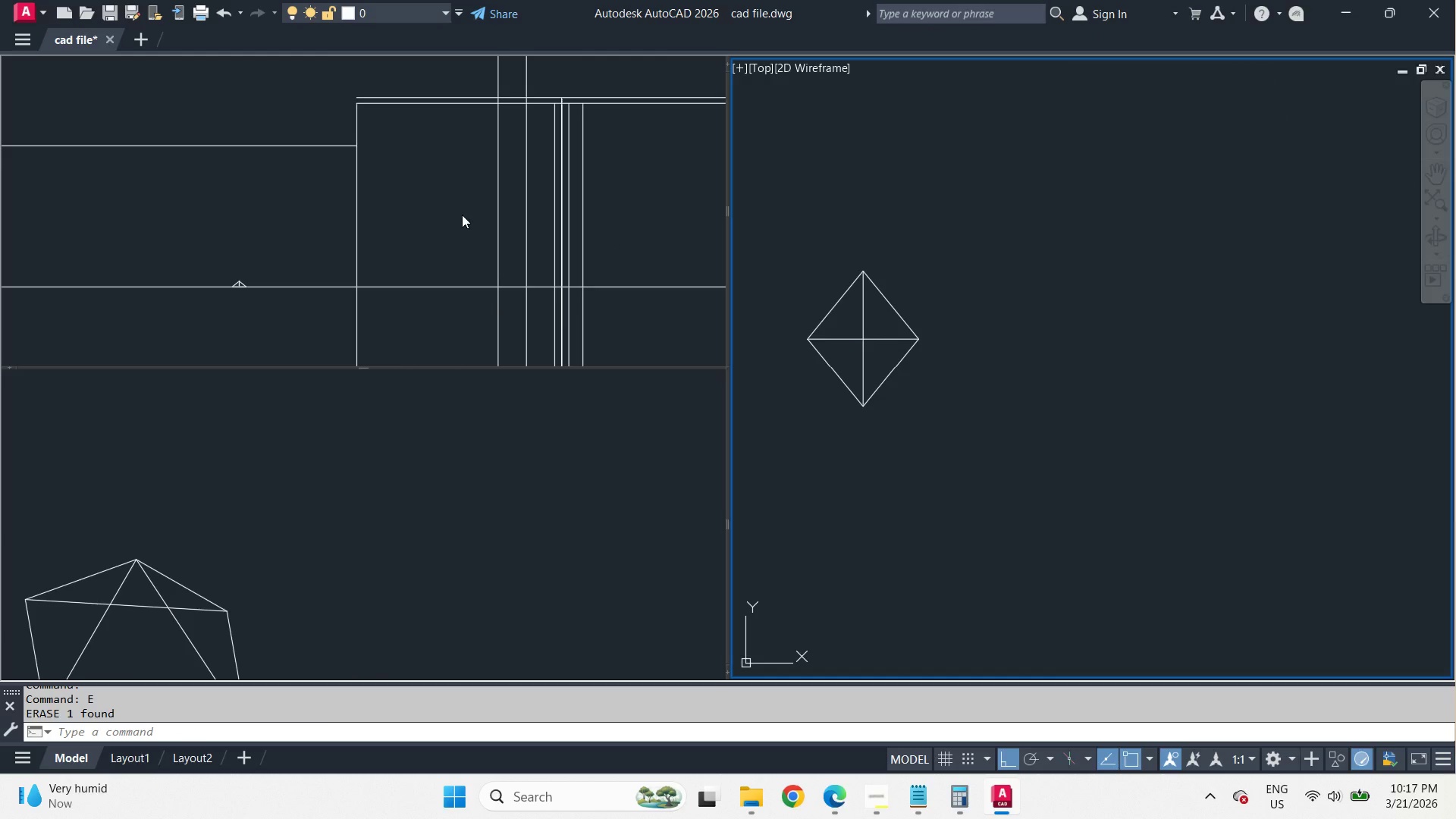 
mouse_move([908, 286])
 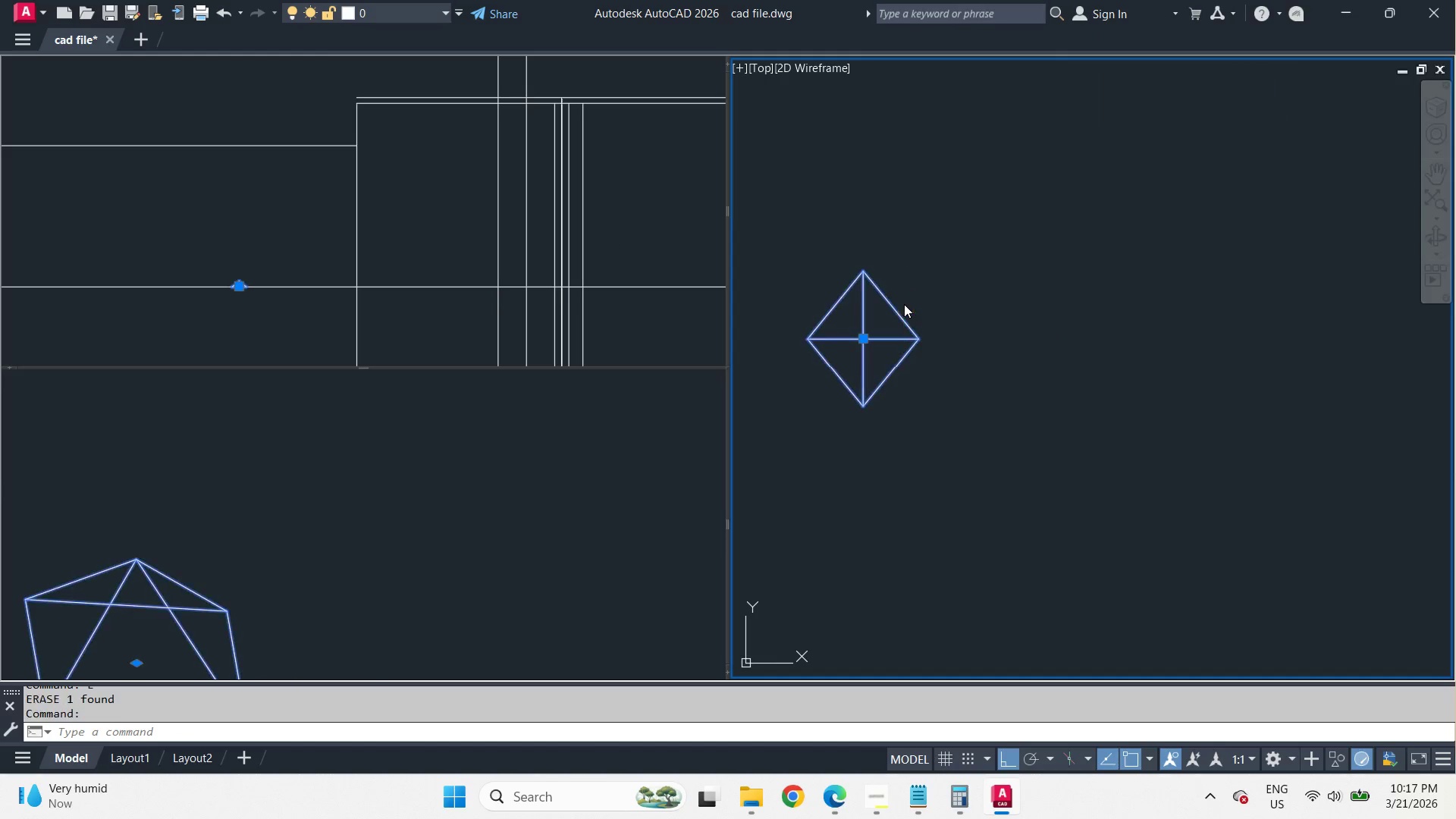 
left_click([904, 304])
 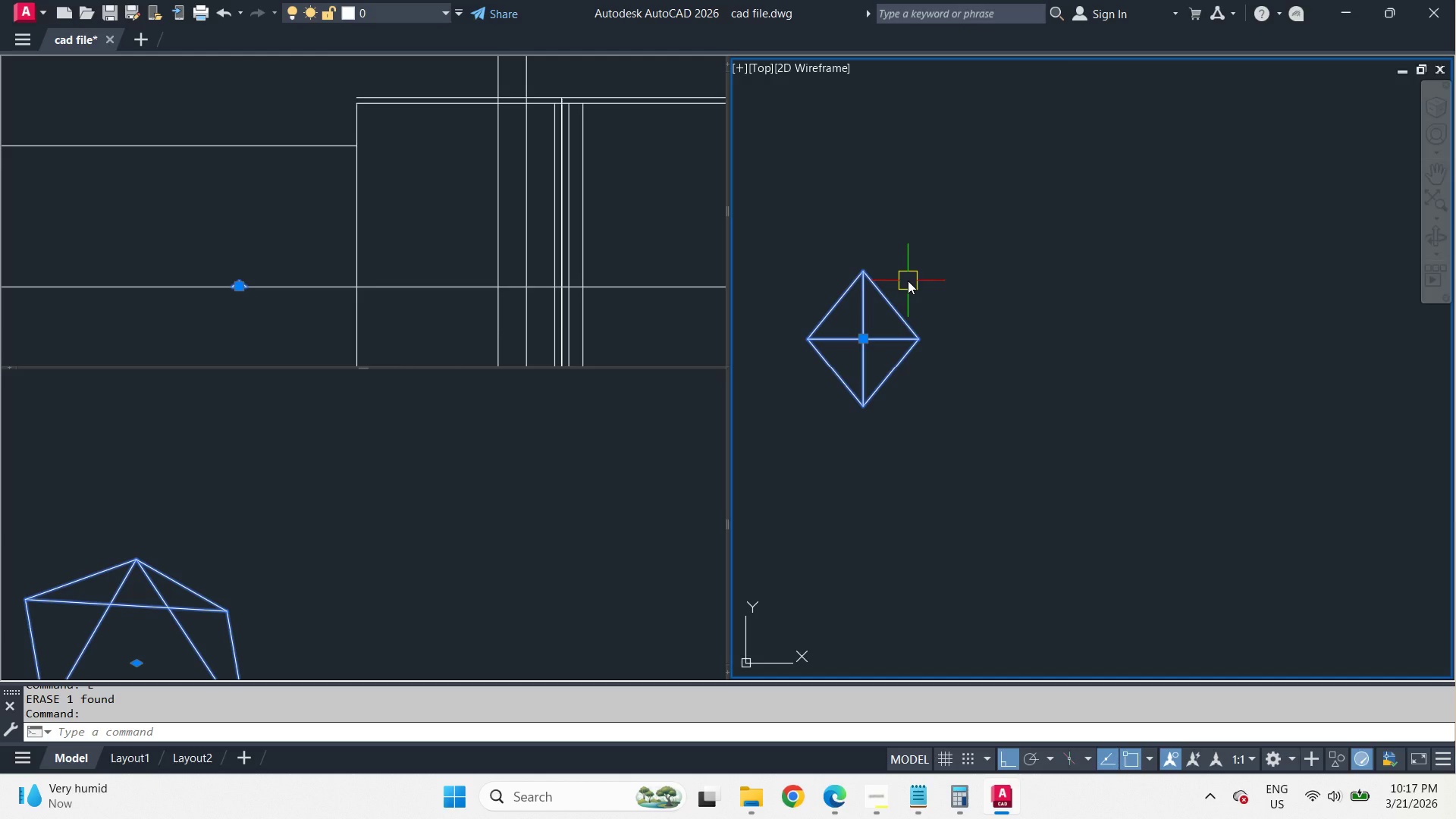 
type(m end )
 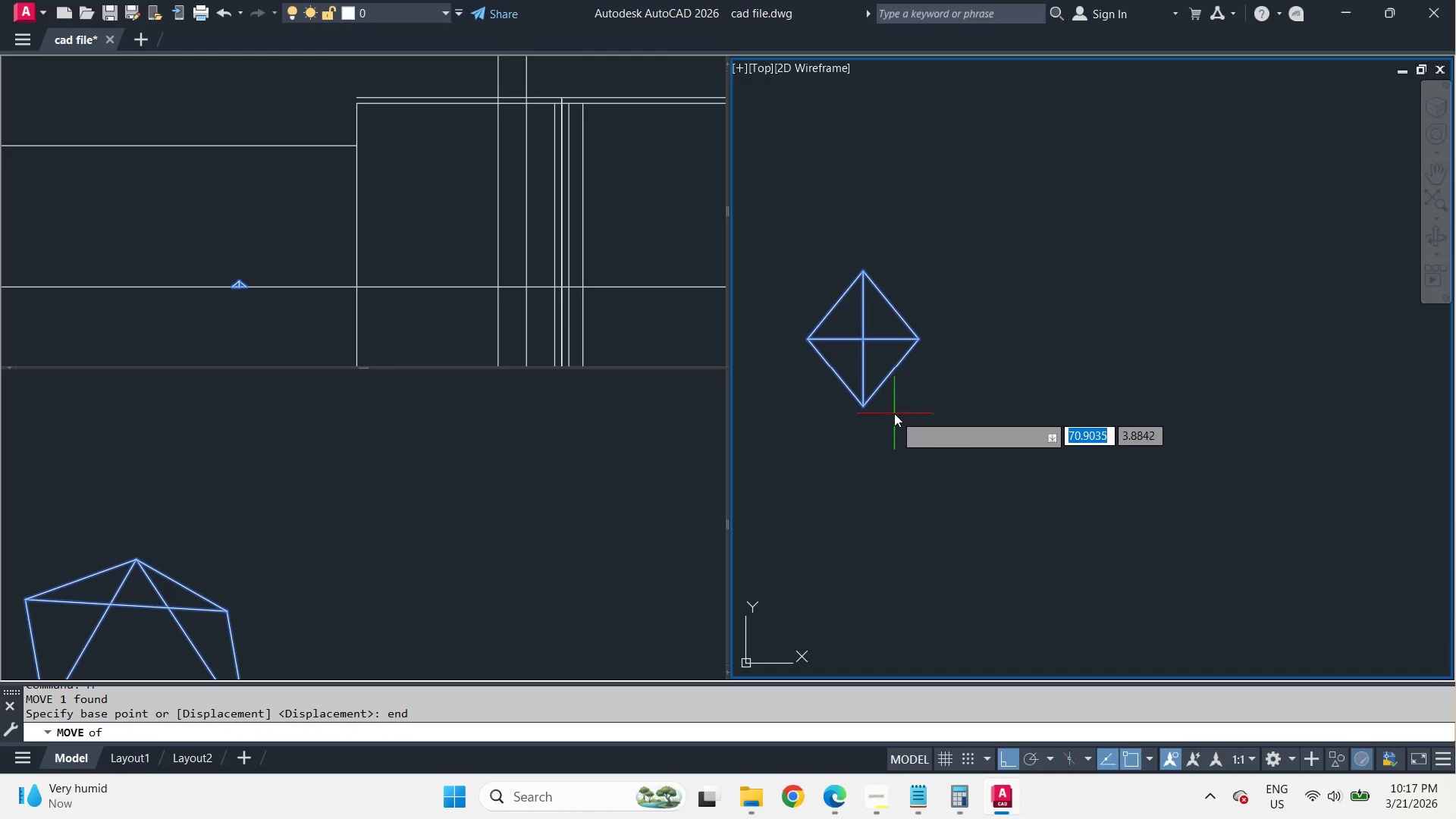 
wait(11.41)
 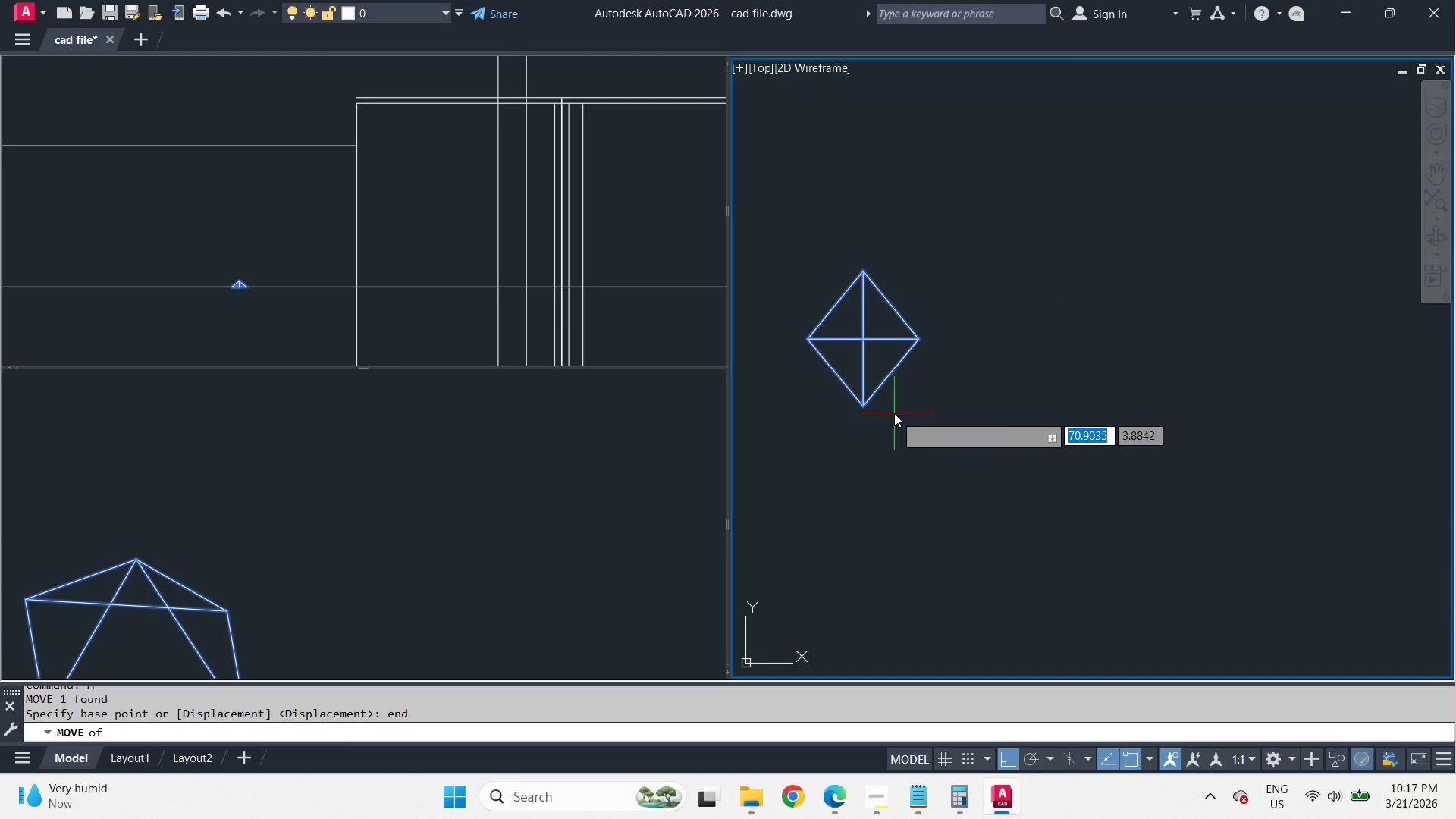 
left_click([881, 295])
 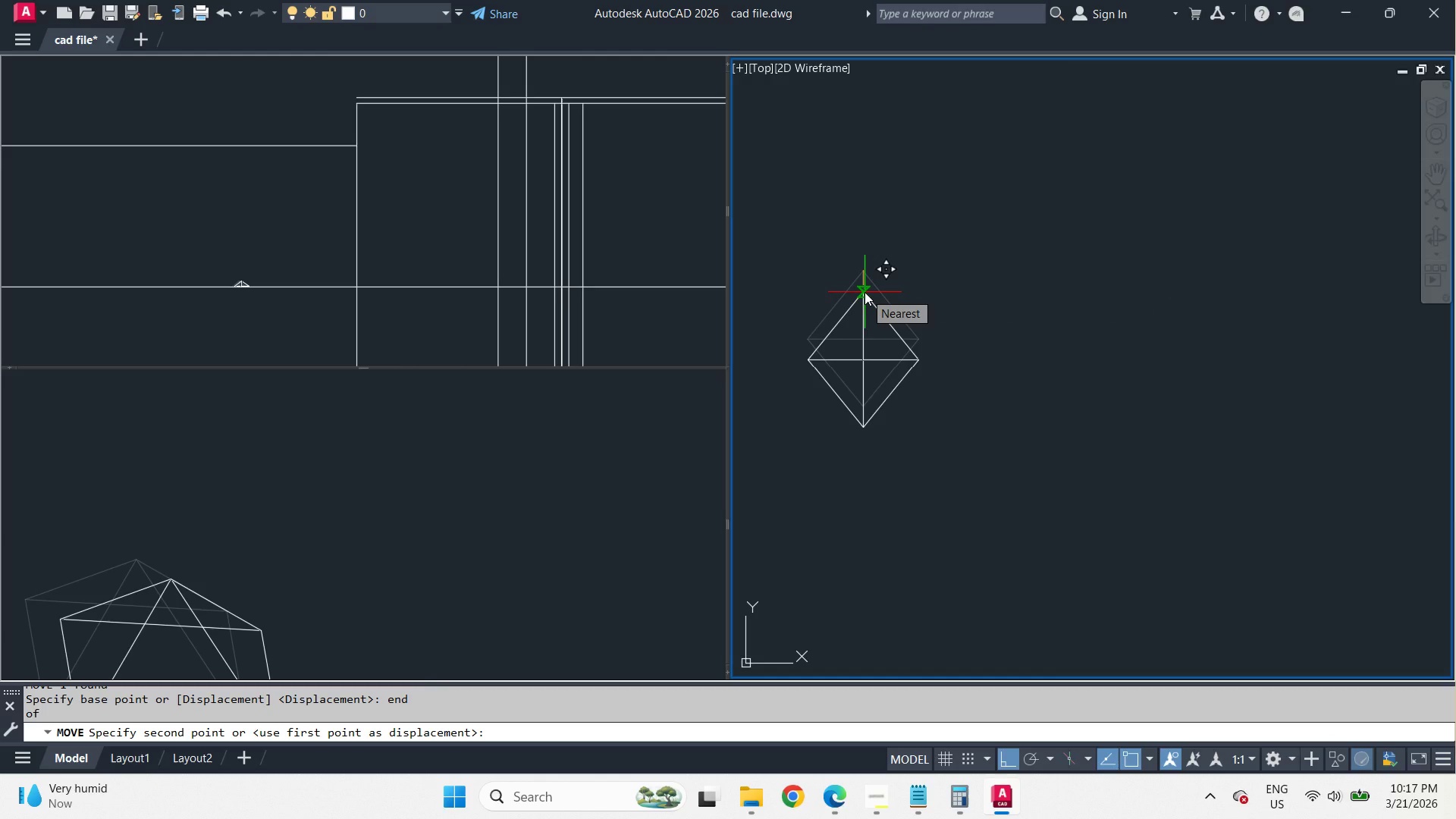 
wait(11.66)
 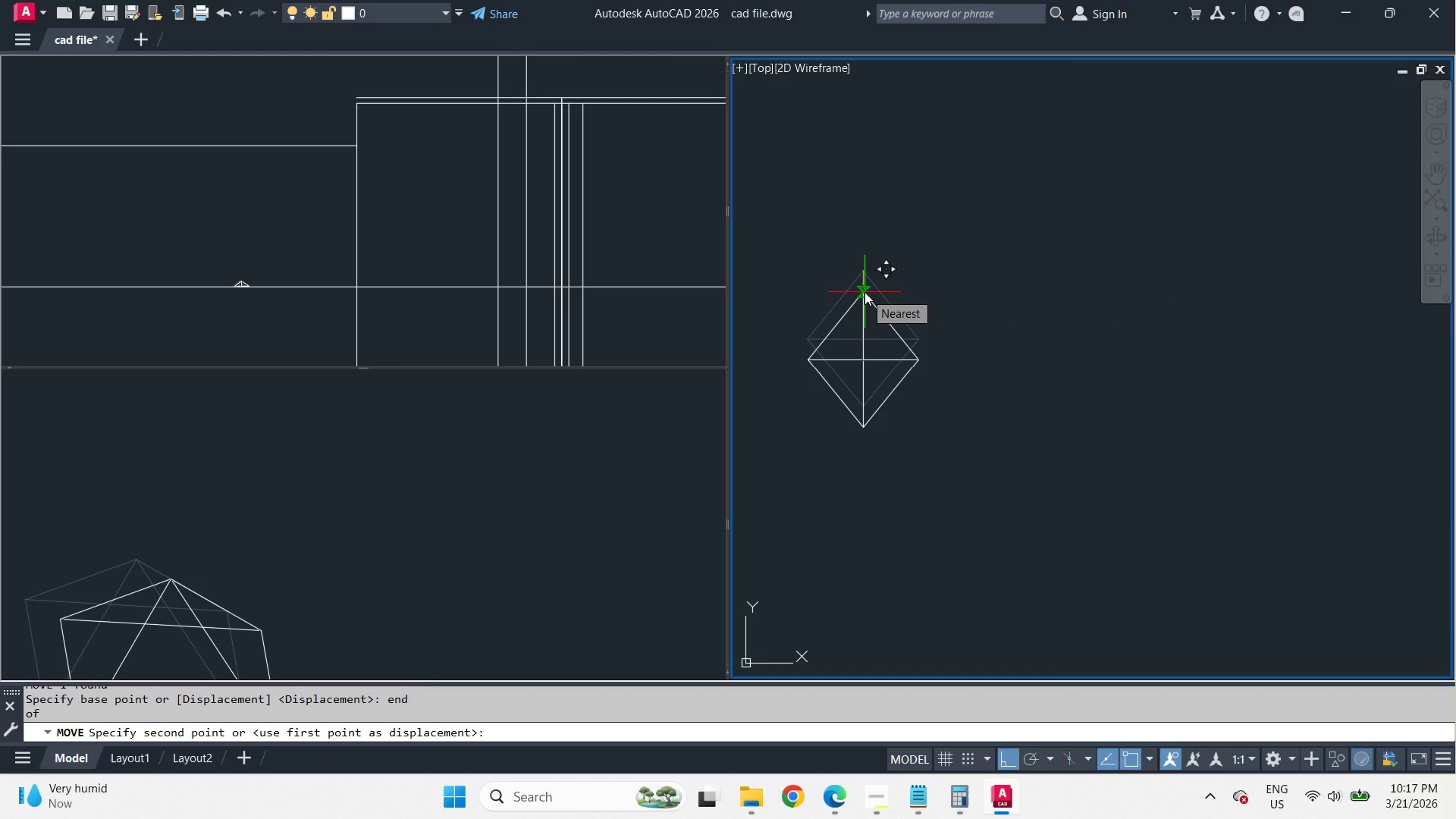 
left_click([620, 180])
 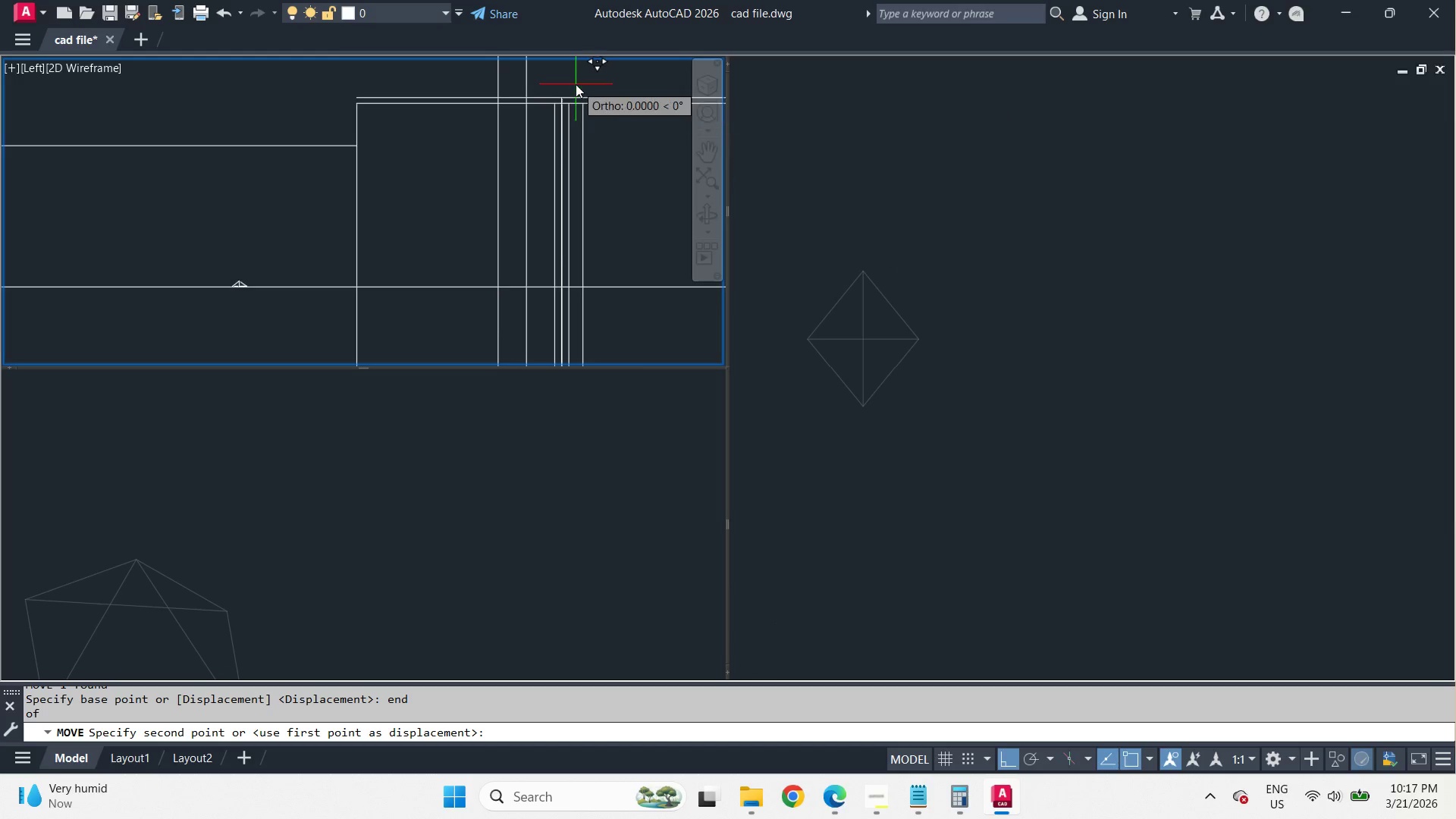 
scroll: coordinate [521, 173], scroll_direction: up, amount: 4.0
 